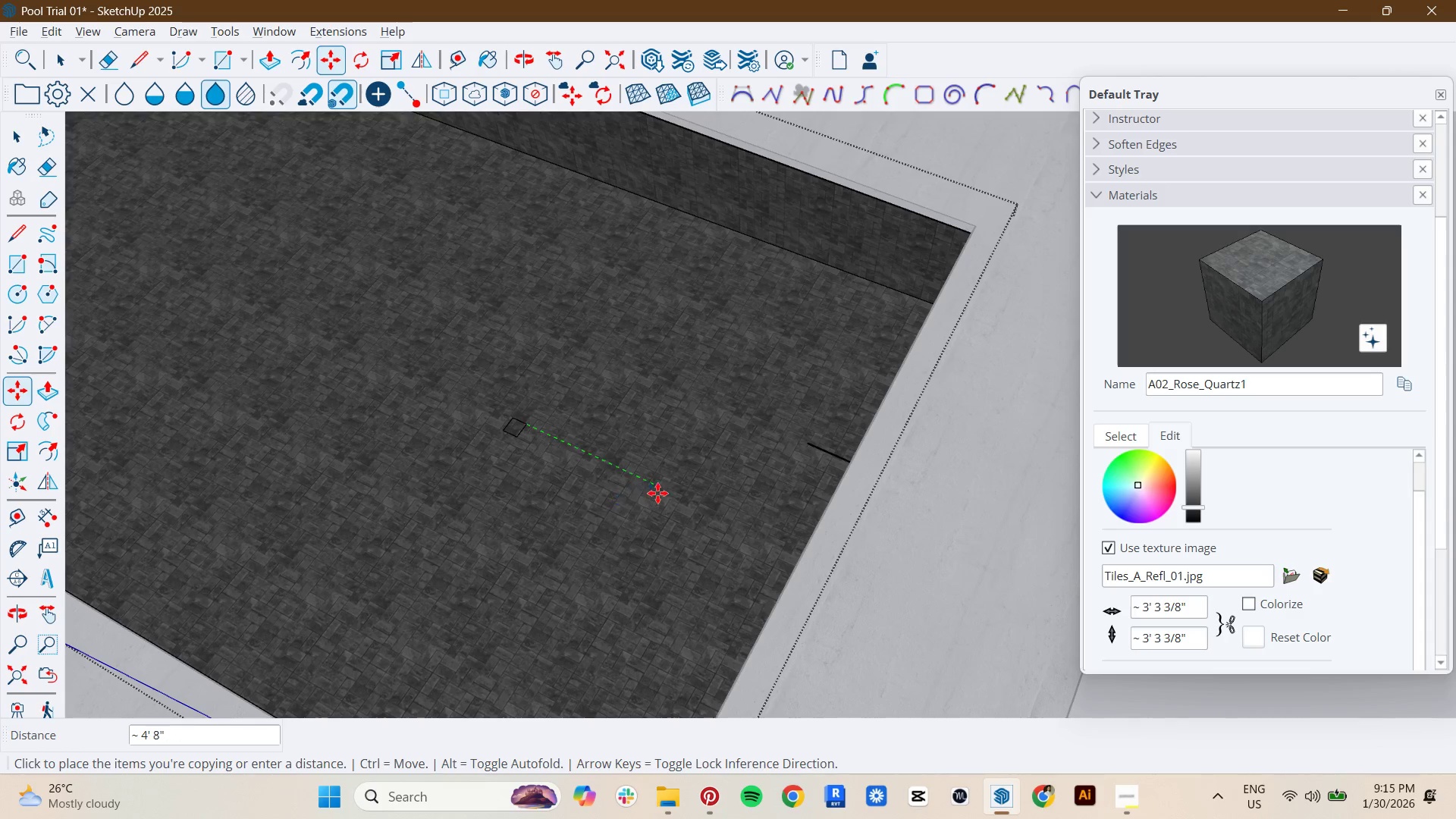 
hold_key(key=ShiftLeft, duration=1.5)
left_click([815, 441])
 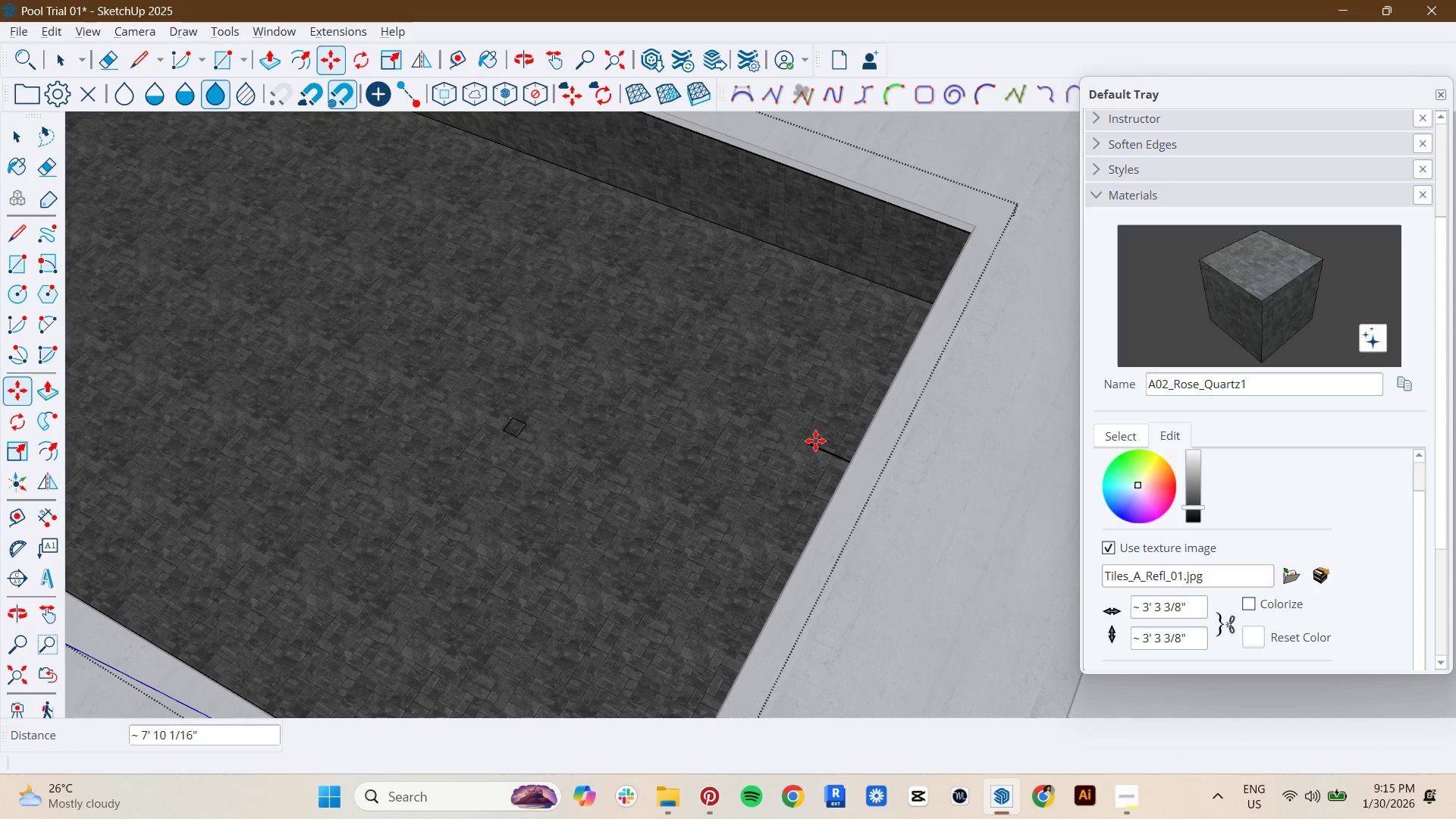 
hold_key(key=ShiftLeft, duration=0.52)
 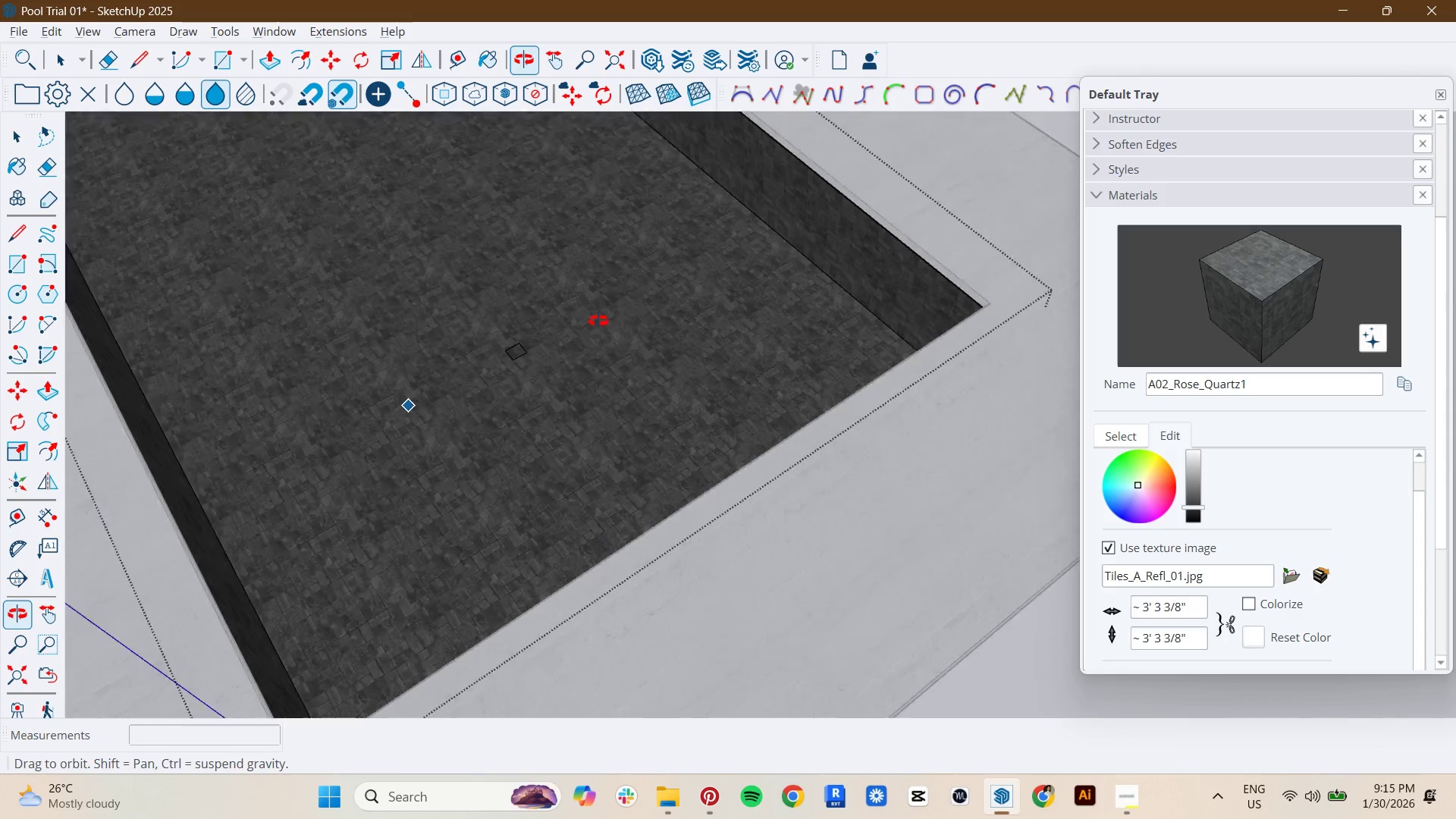 
key(Control+Z)
 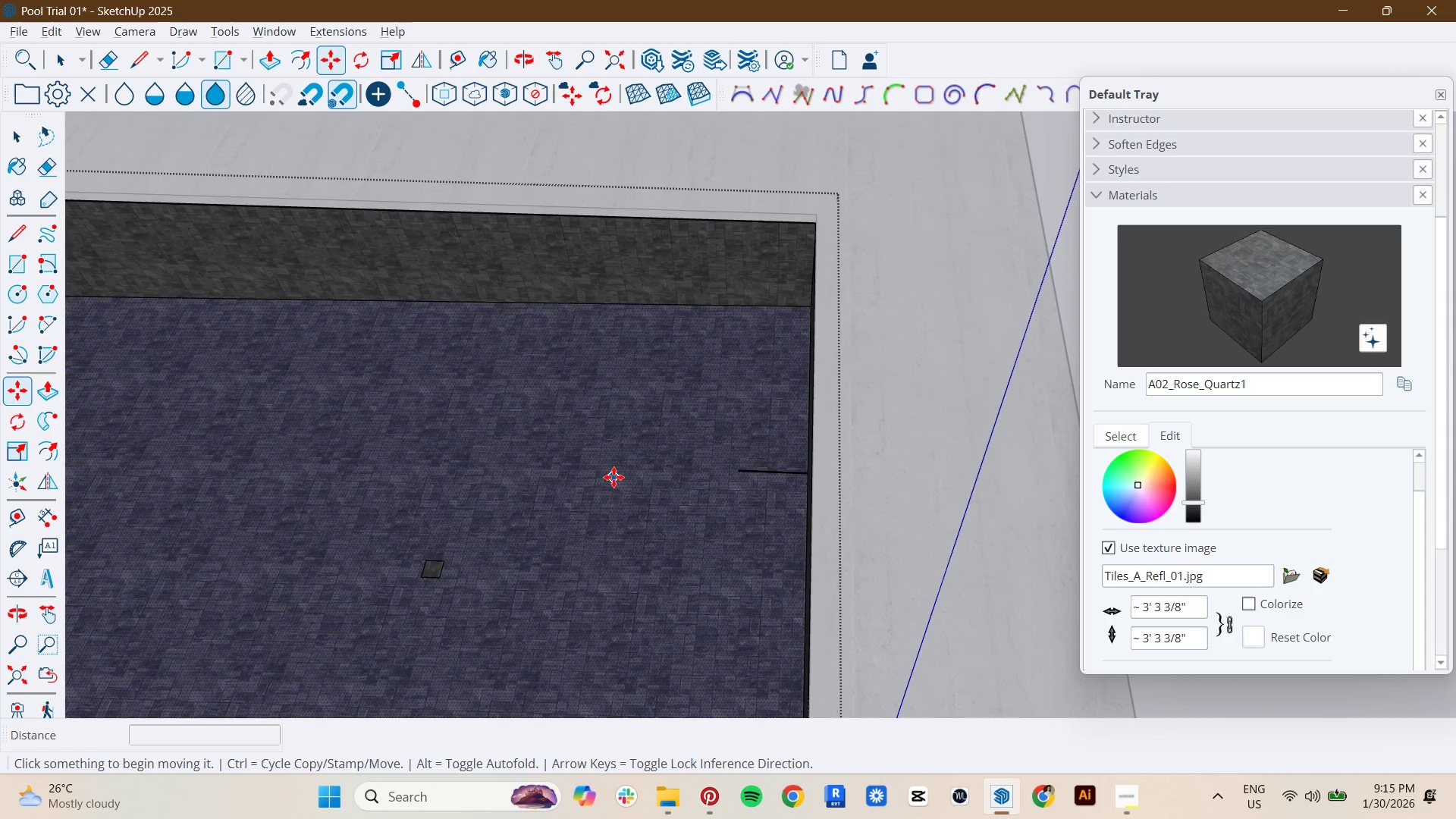 
hold_key(key=ShiftLeft, duration=0.44)
 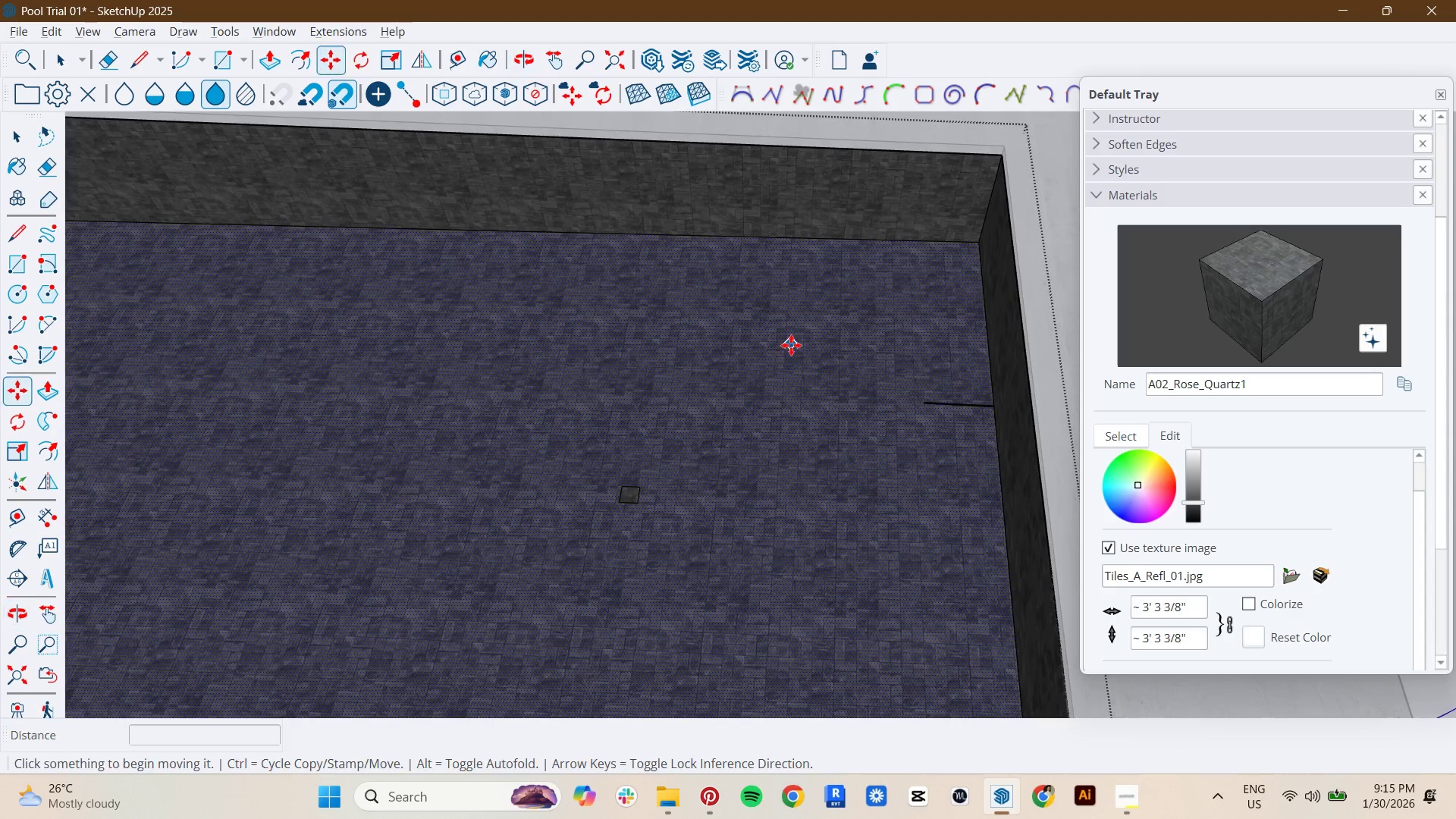 
key(Space)
 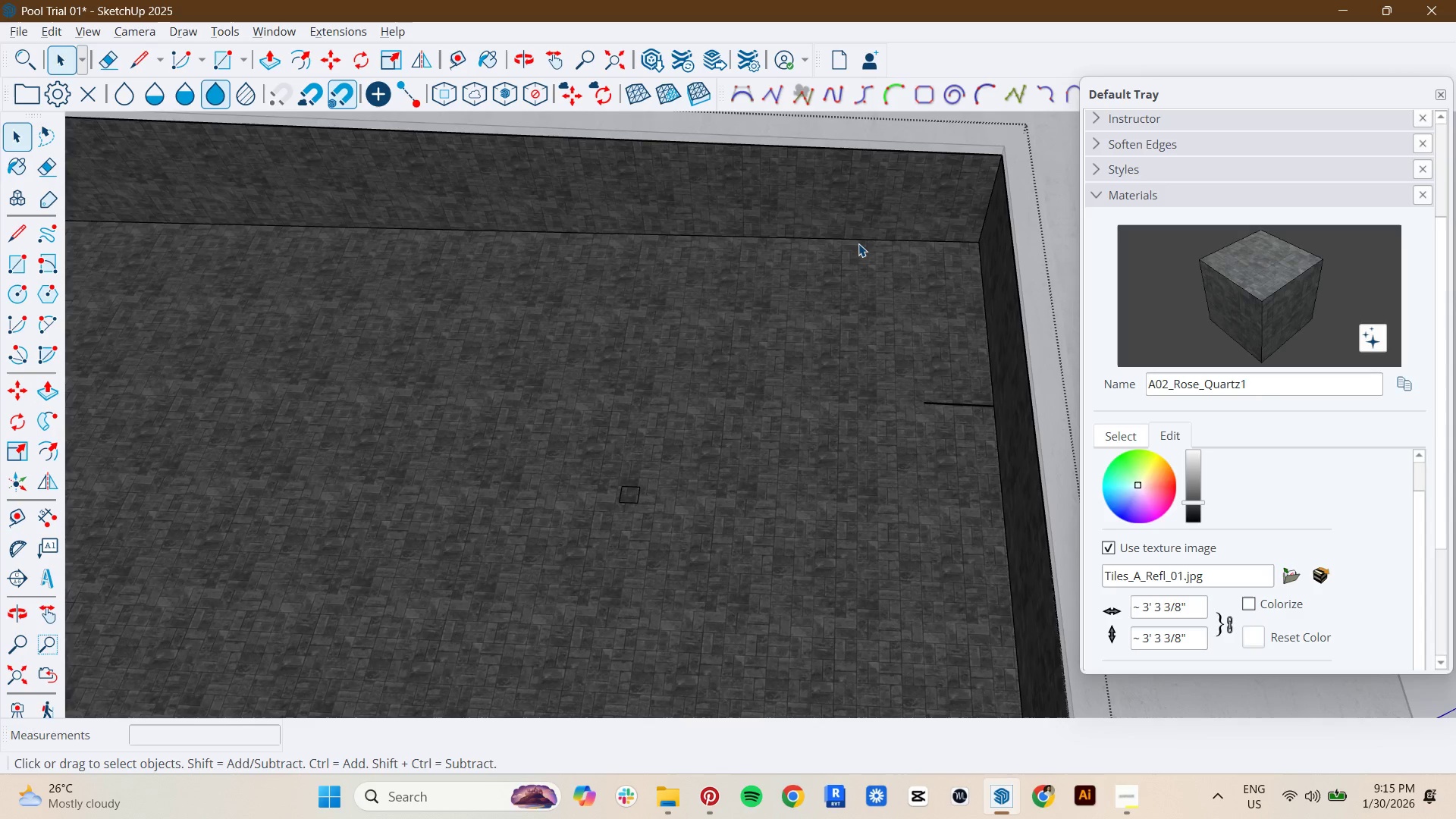 
left_click([858, 243])
 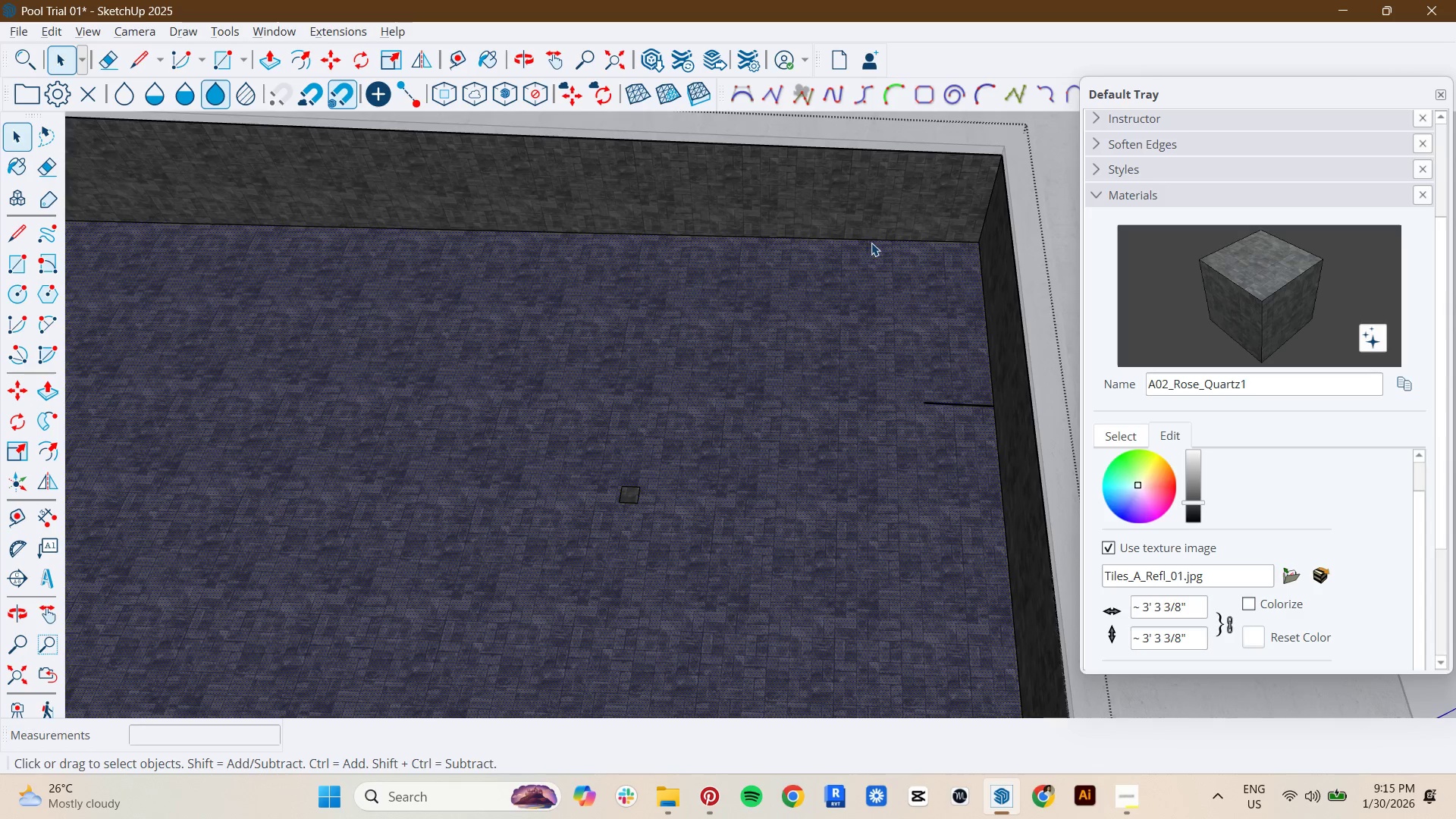 
left_click([880, 243])
 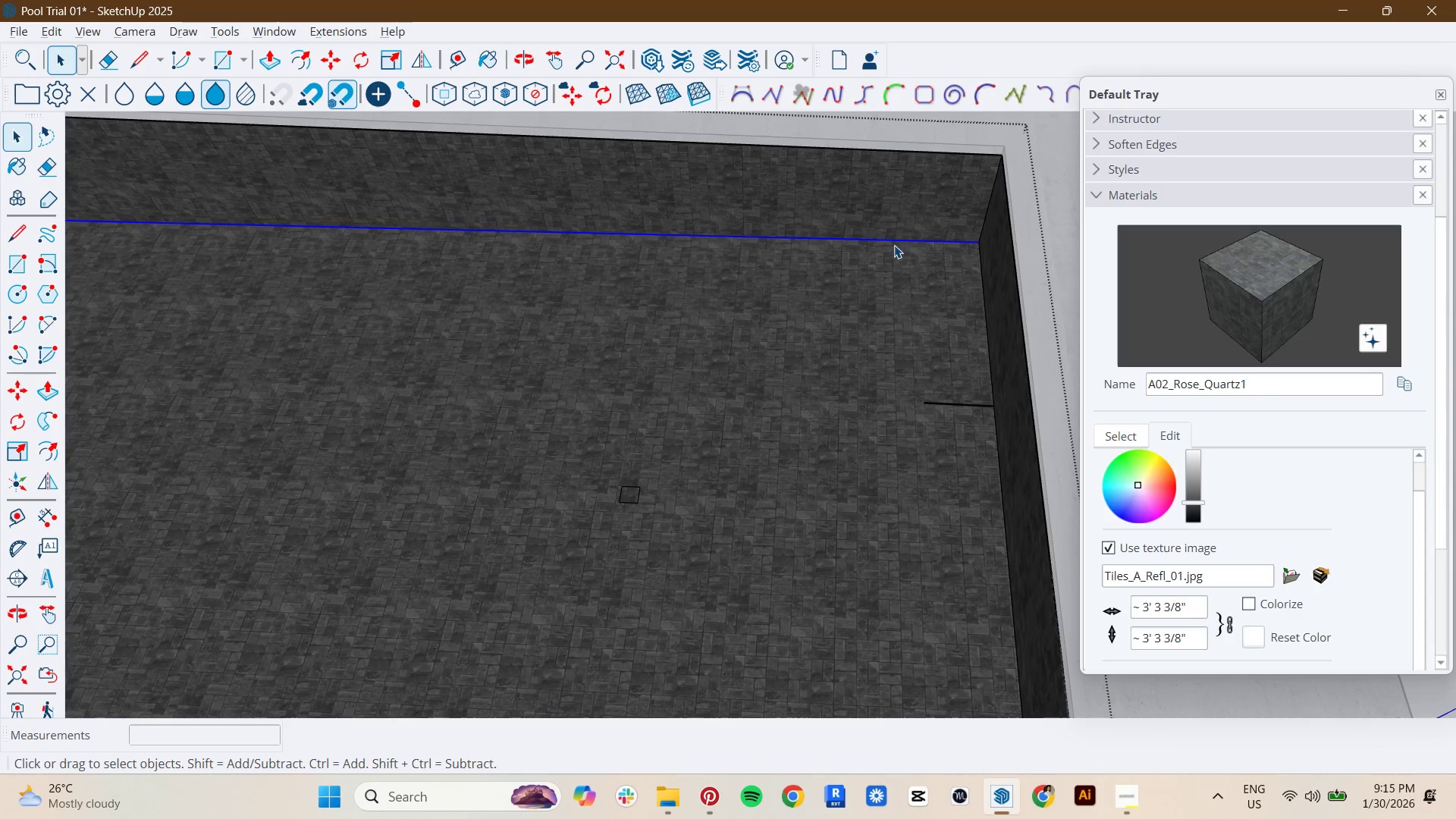 
key(M)
 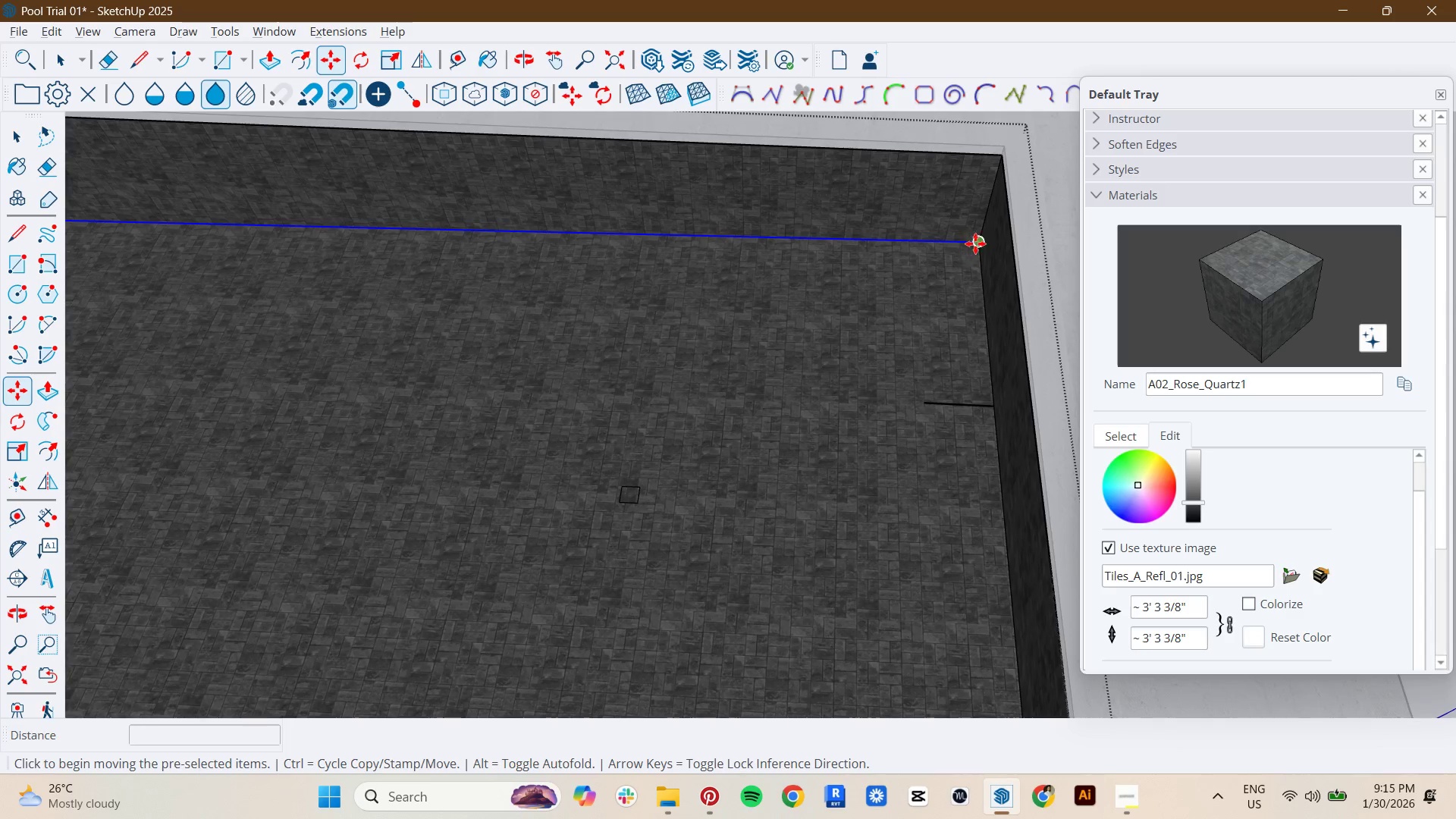 
left_click([977, 243])
 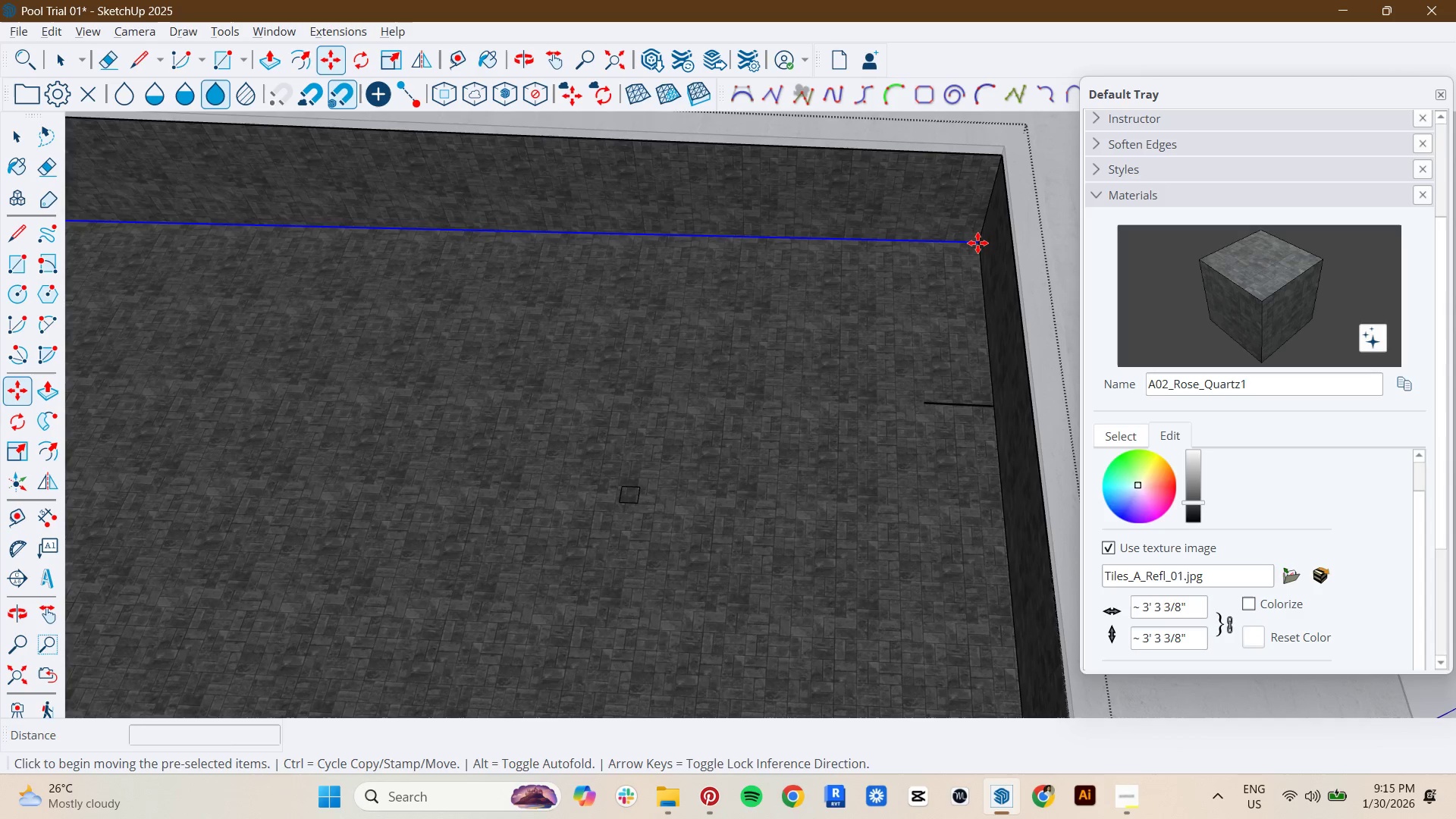 
key(Control+ControlLeft)
 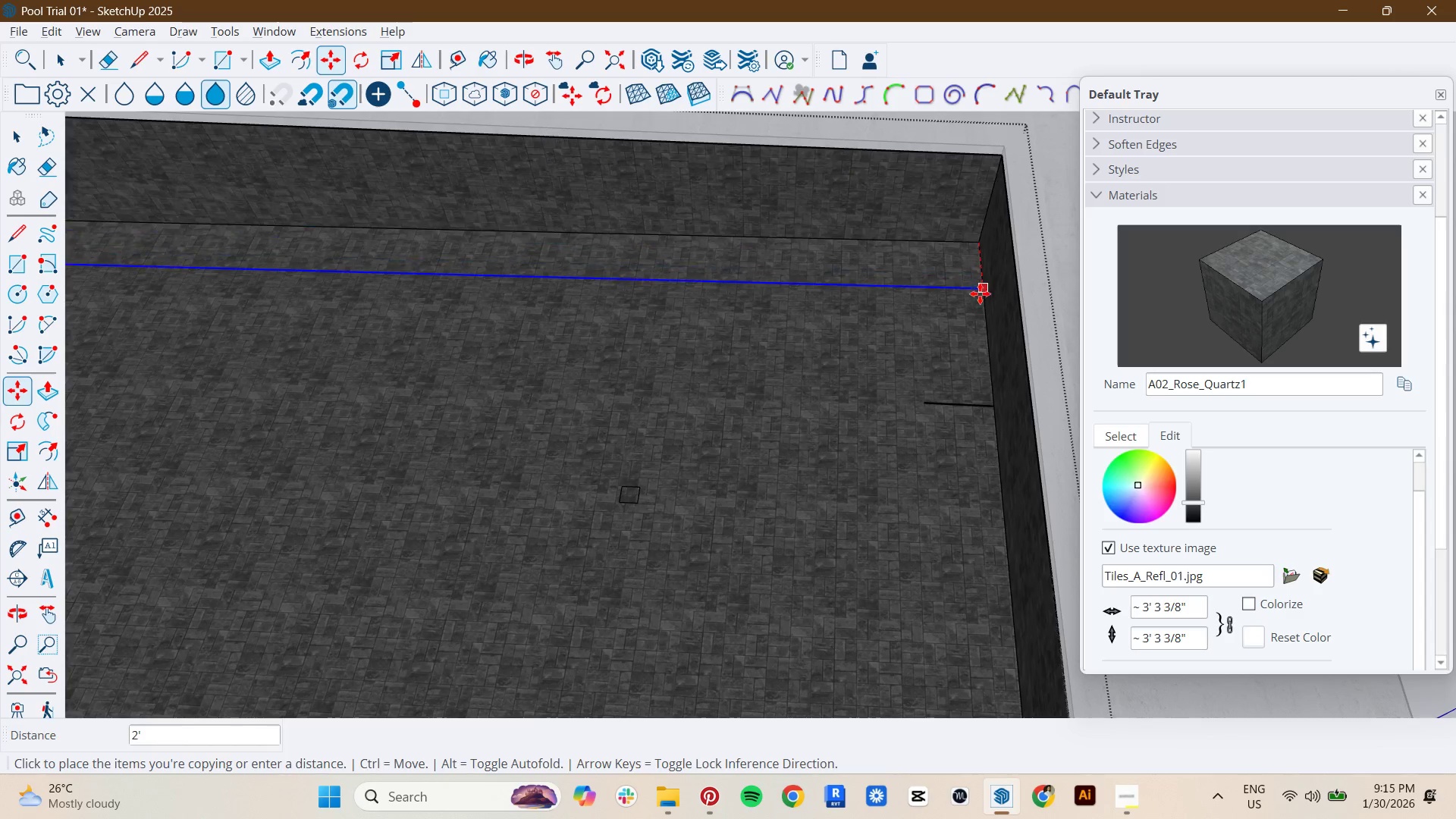 
hold_key(key=ShiftLeft, duration=1.48)
left_click([990, 403])
 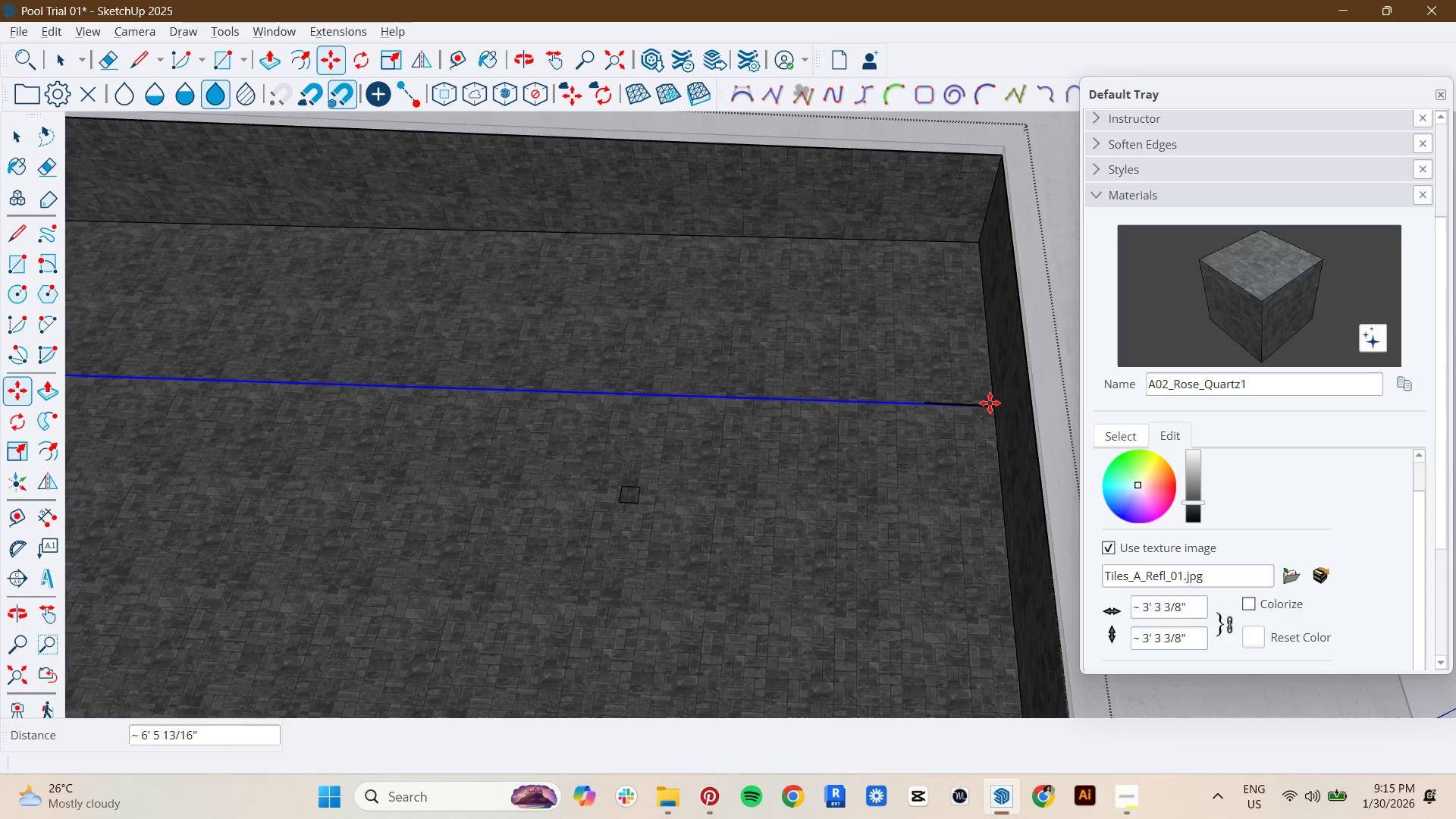 
key(Space)
 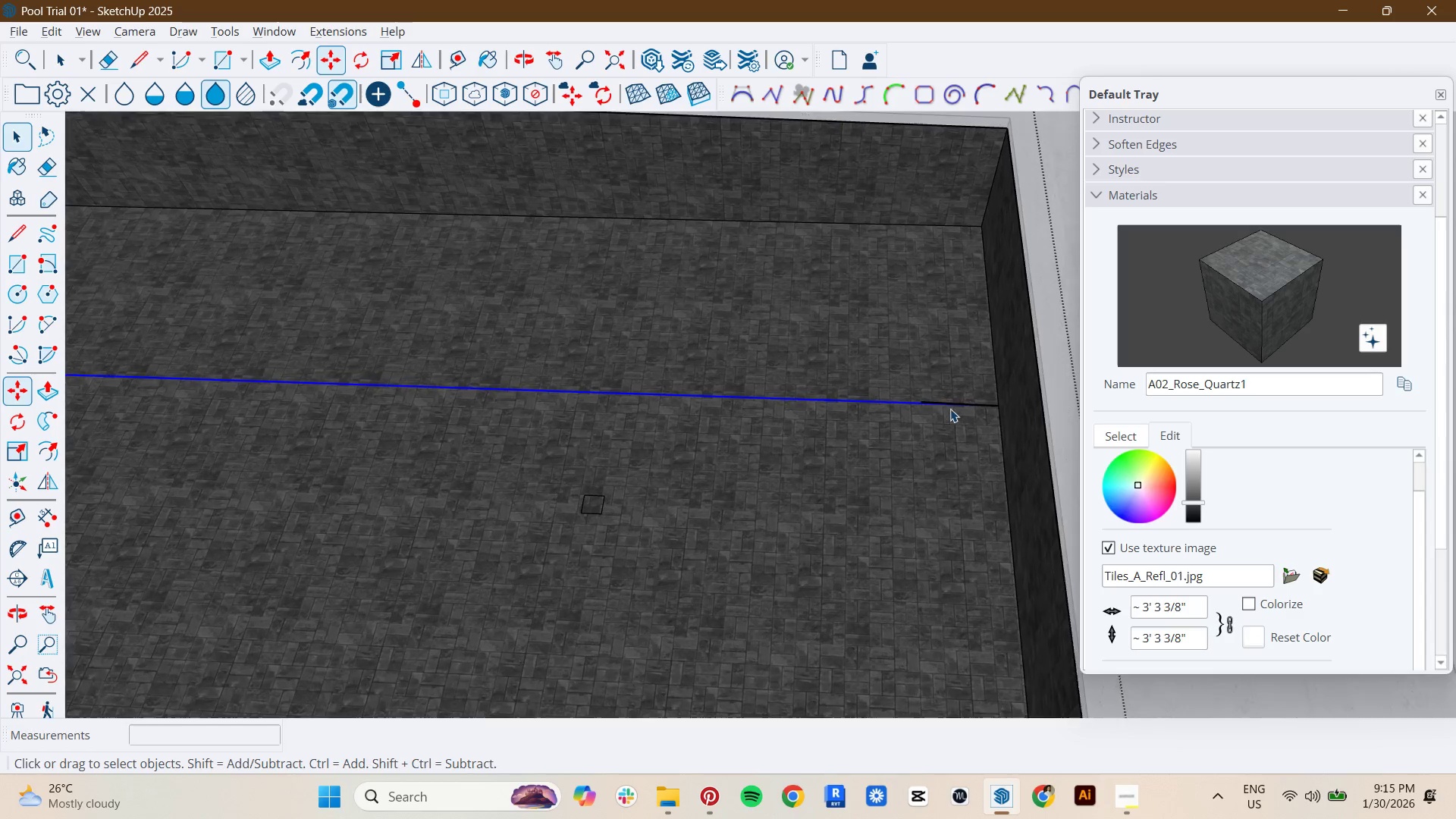 
left_click([950, 405])
 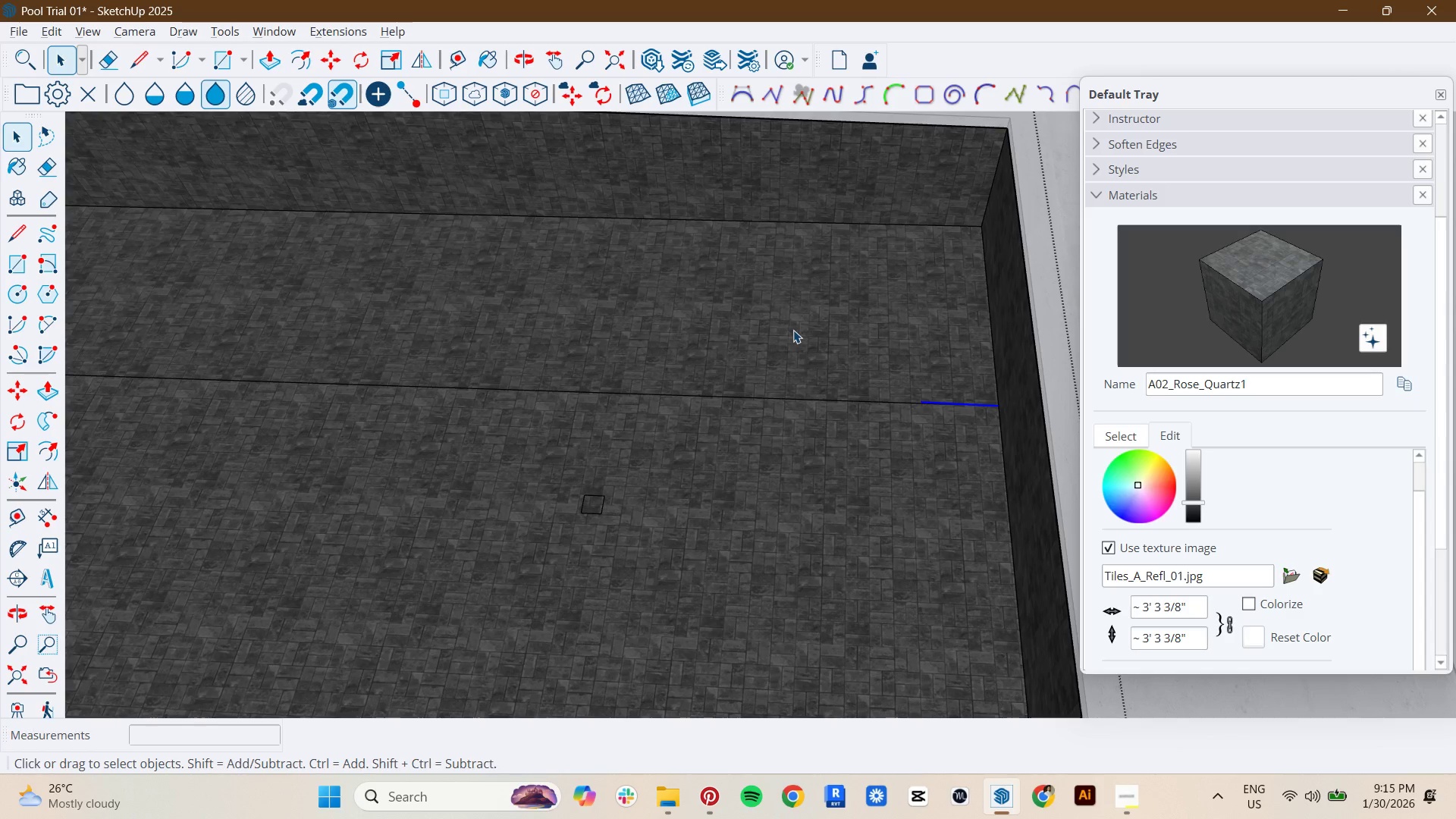 
scroll: coordinate [950, 409], scroll_direction: up, amount: 1.0
 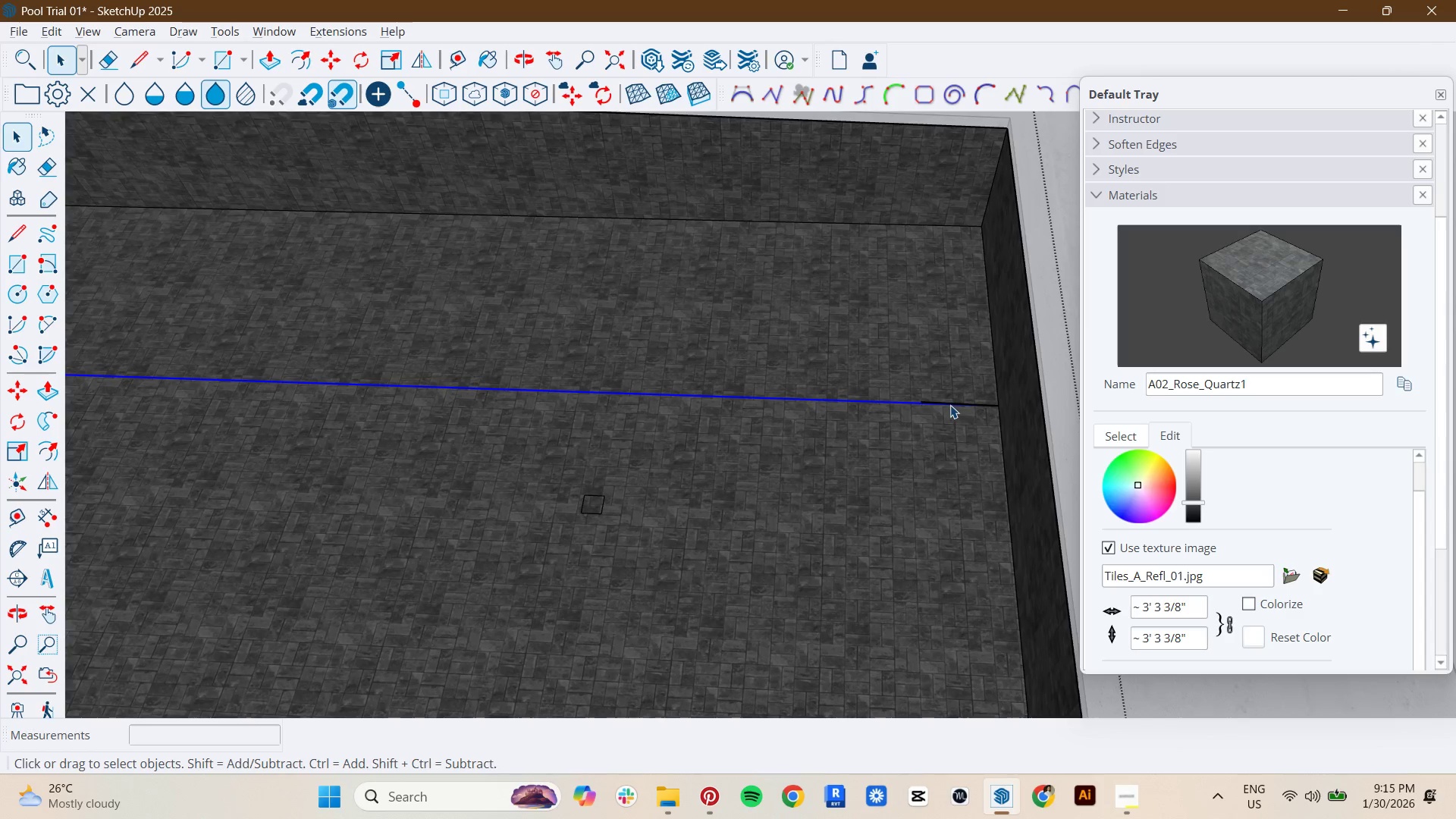 
key(Delete)
 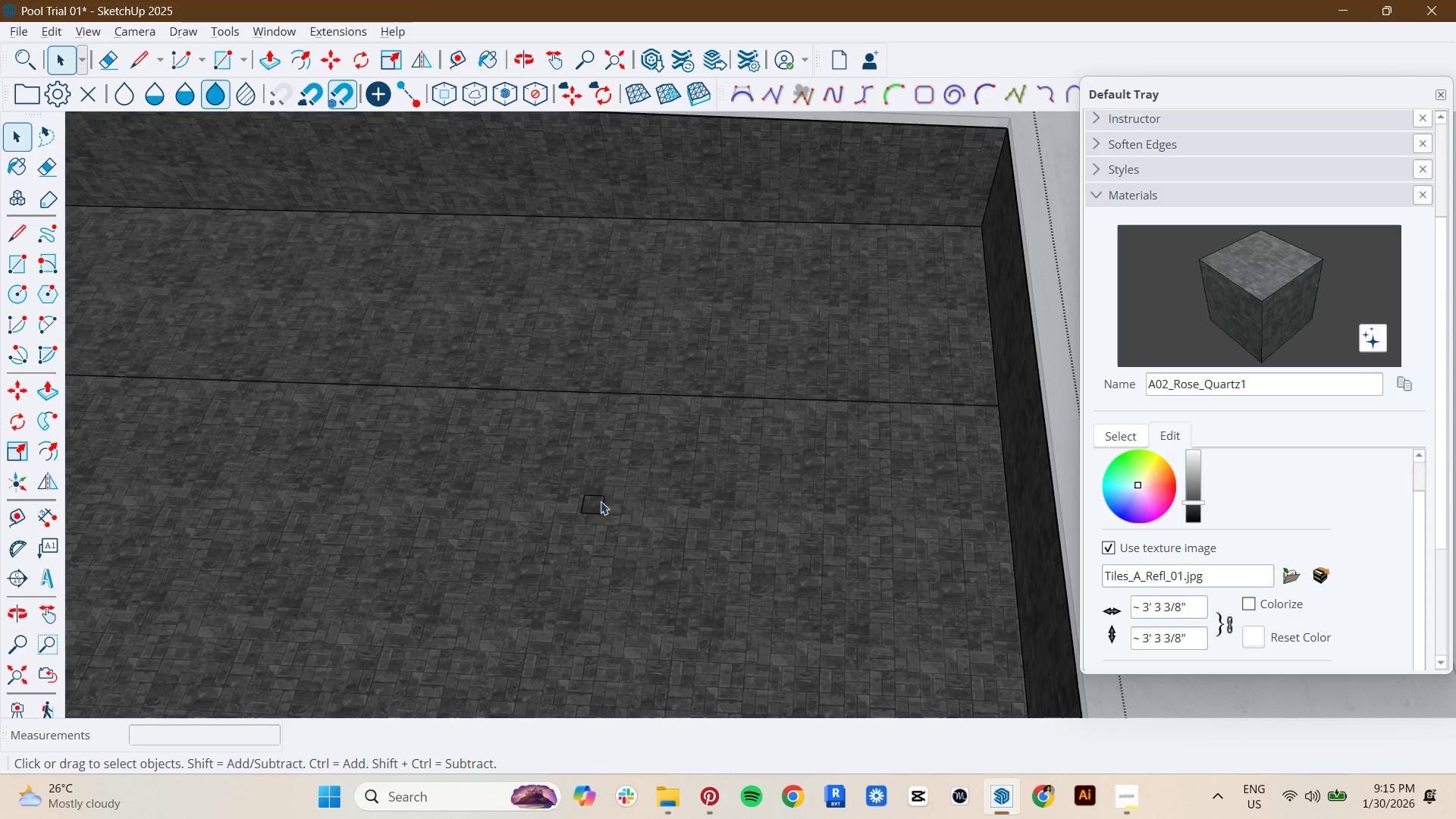 
double_click([600, 502])
 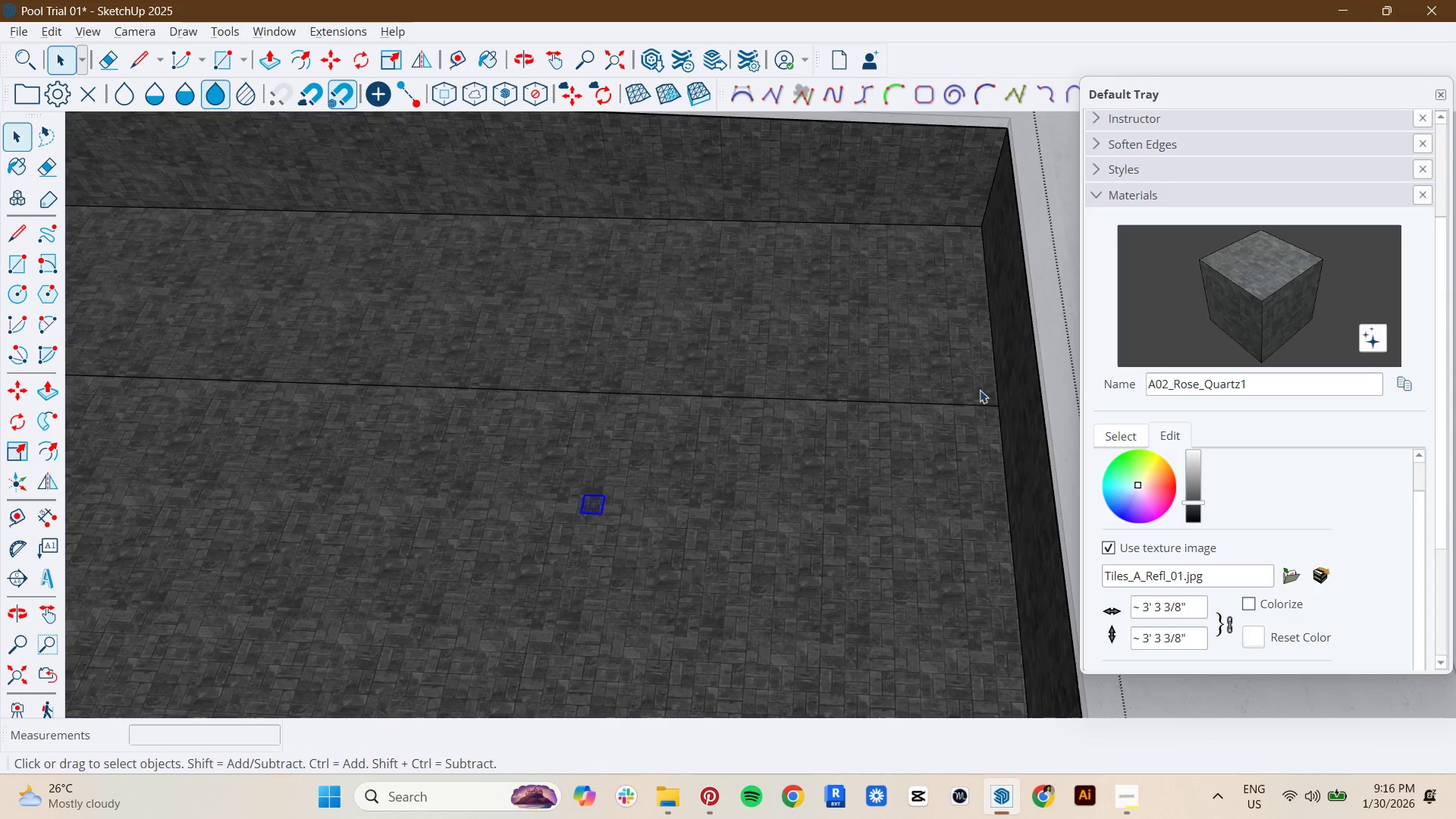 
left_click([996, 387])
 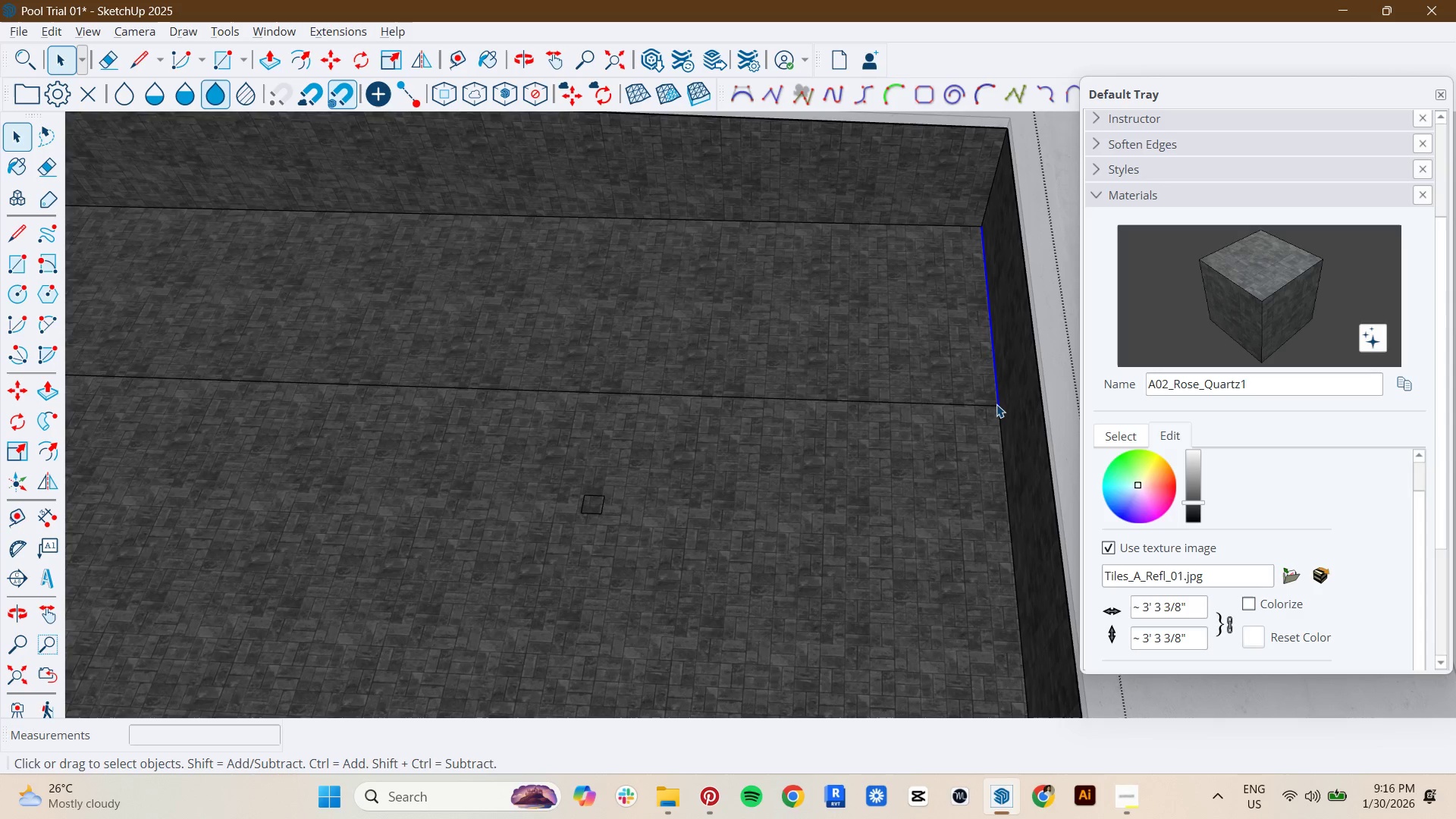 
key(M)
 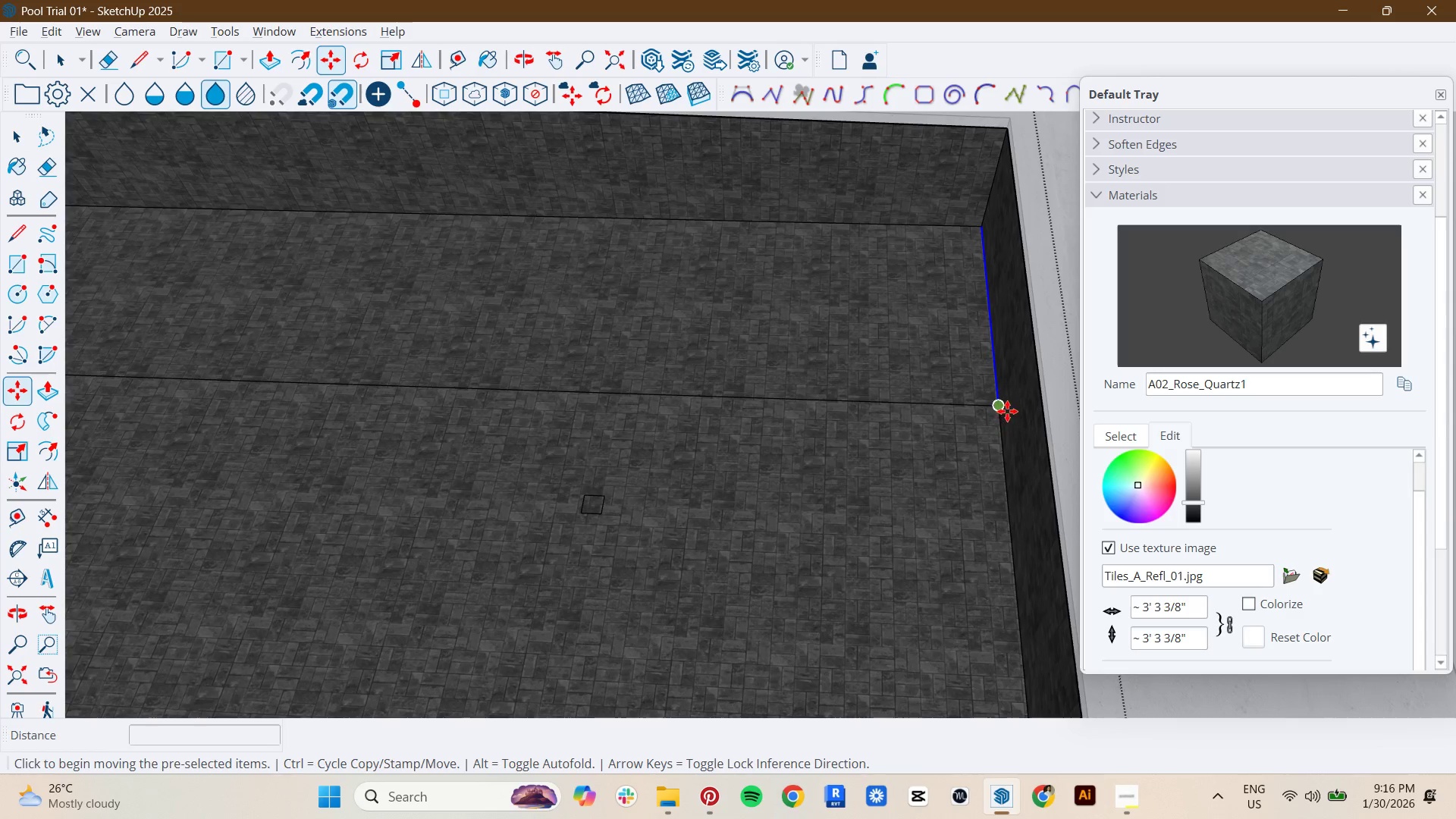 
key(Control+ControlLeft)
 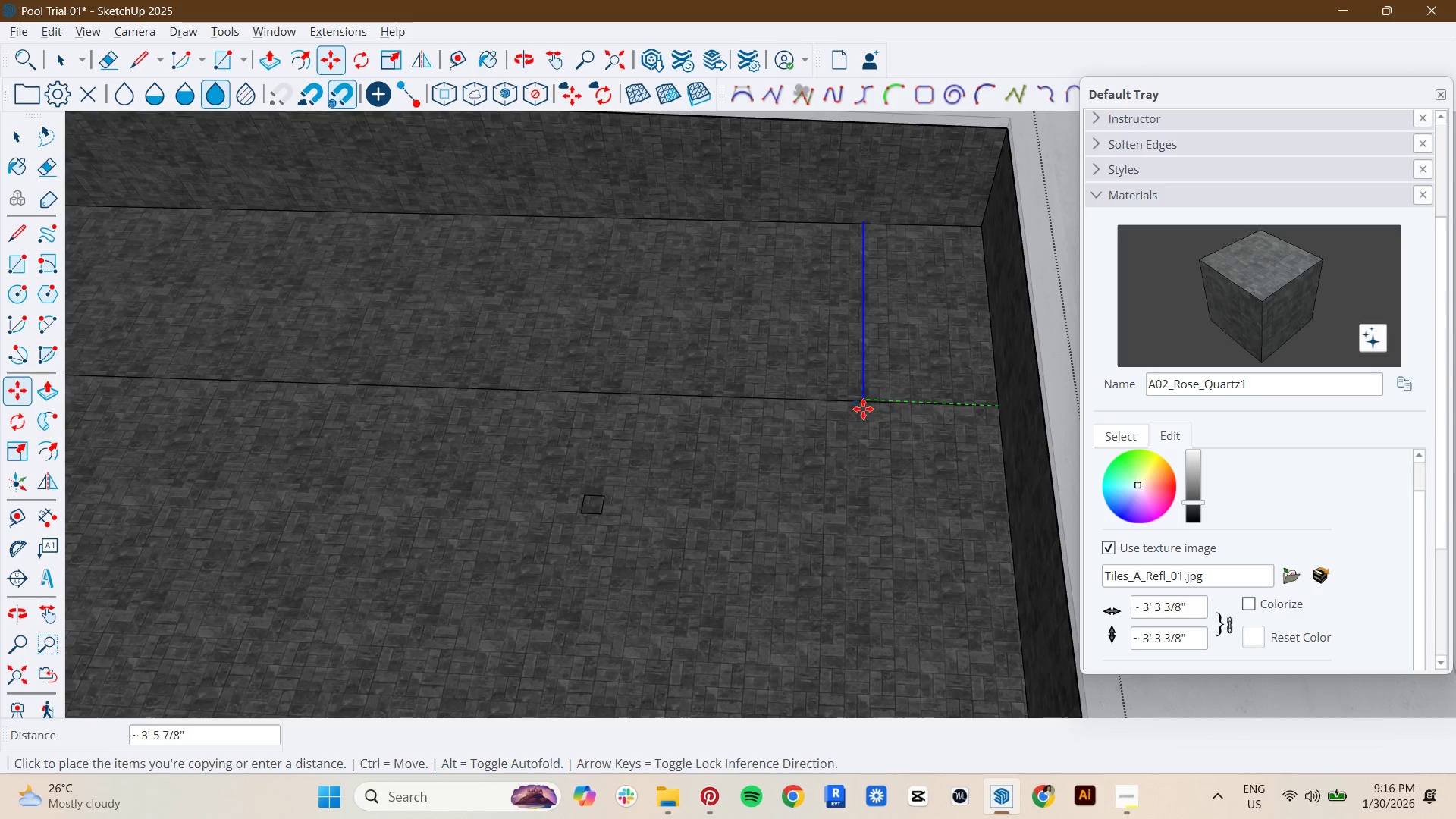 
hold_key(key=ShiftLeft, duration=0.39)
scroll: coordinate [824, 394], scroll_direction: up, amount: 15.0
 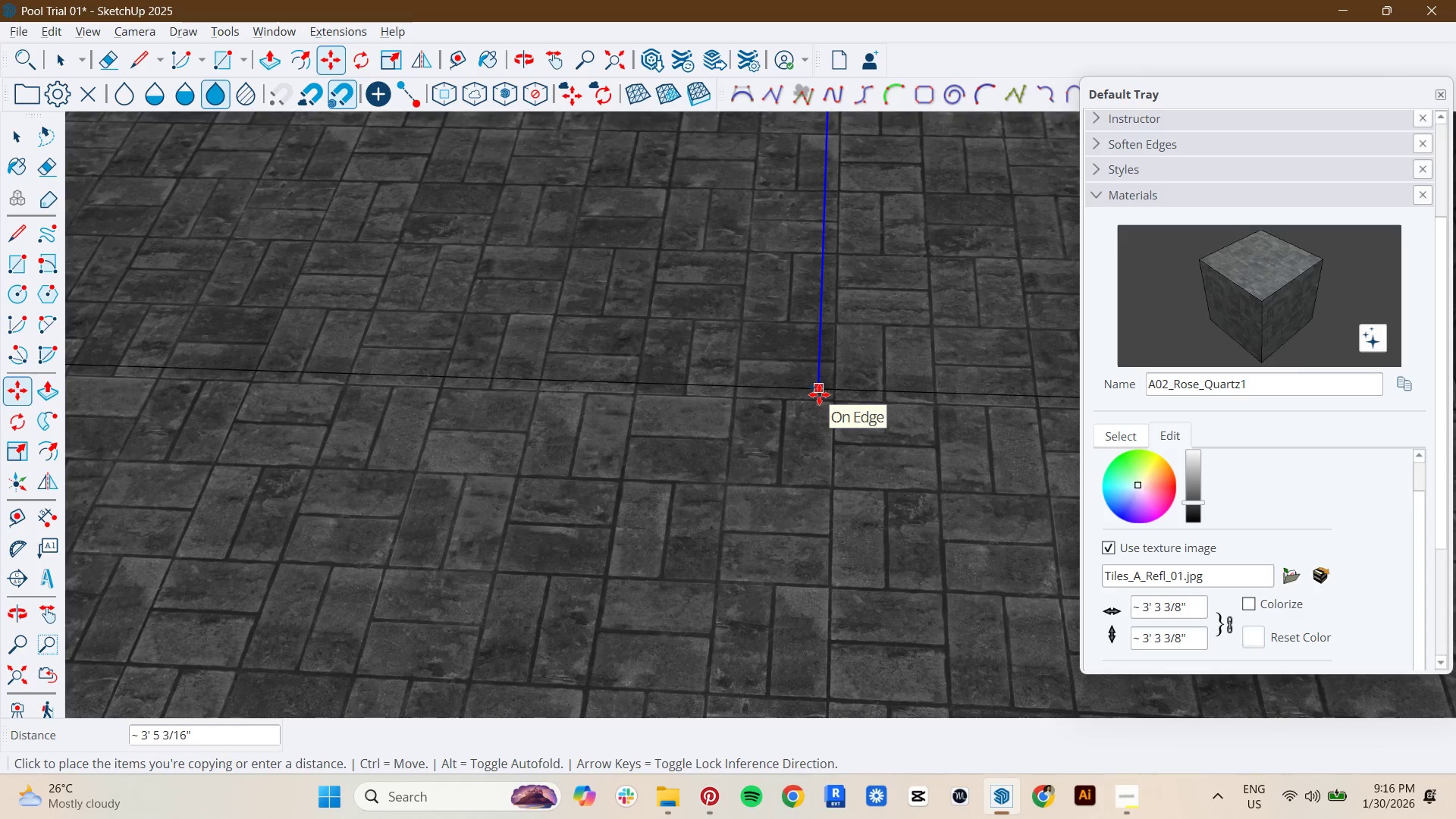 
key(2)
 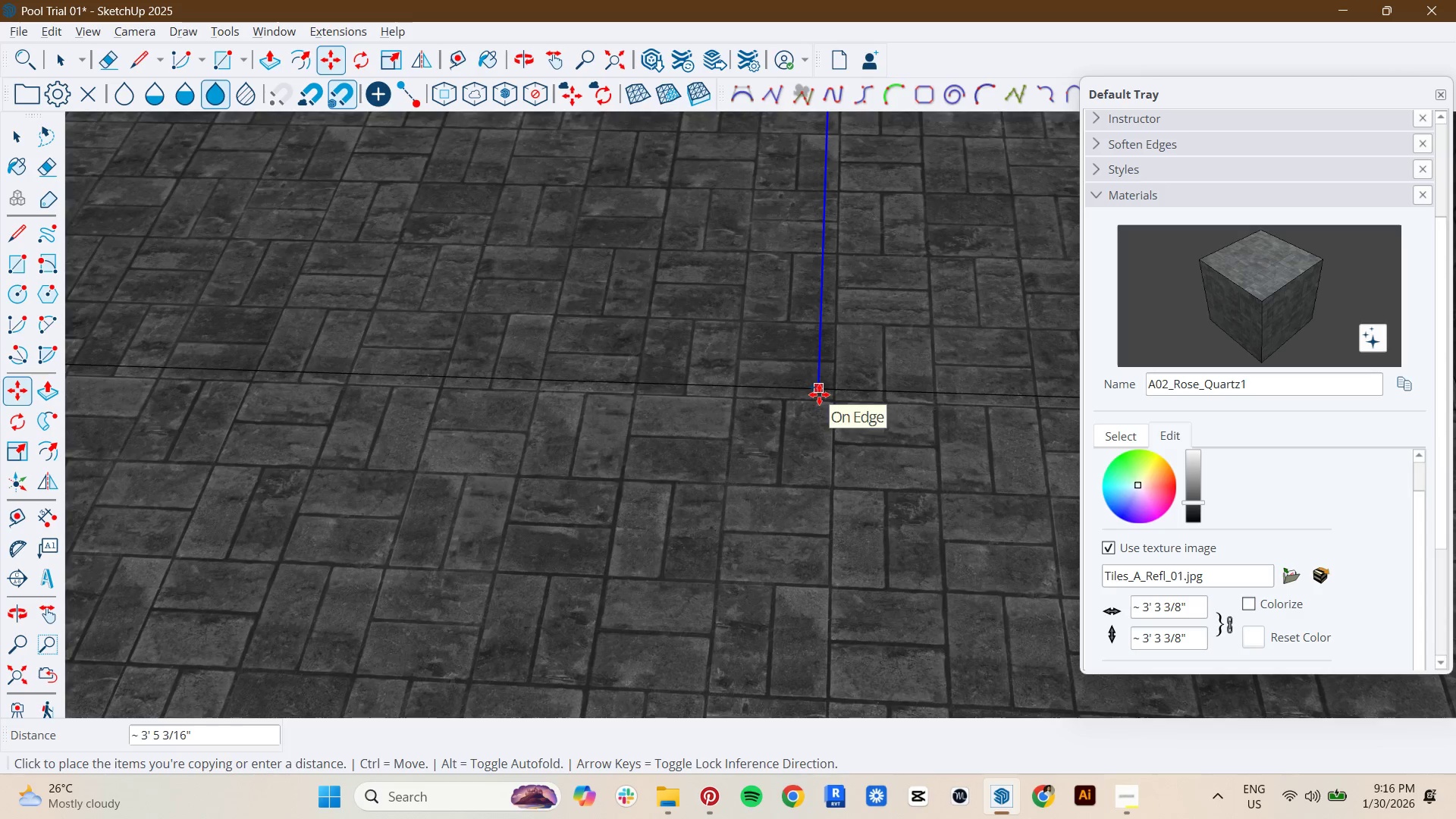 
key(Quote)
 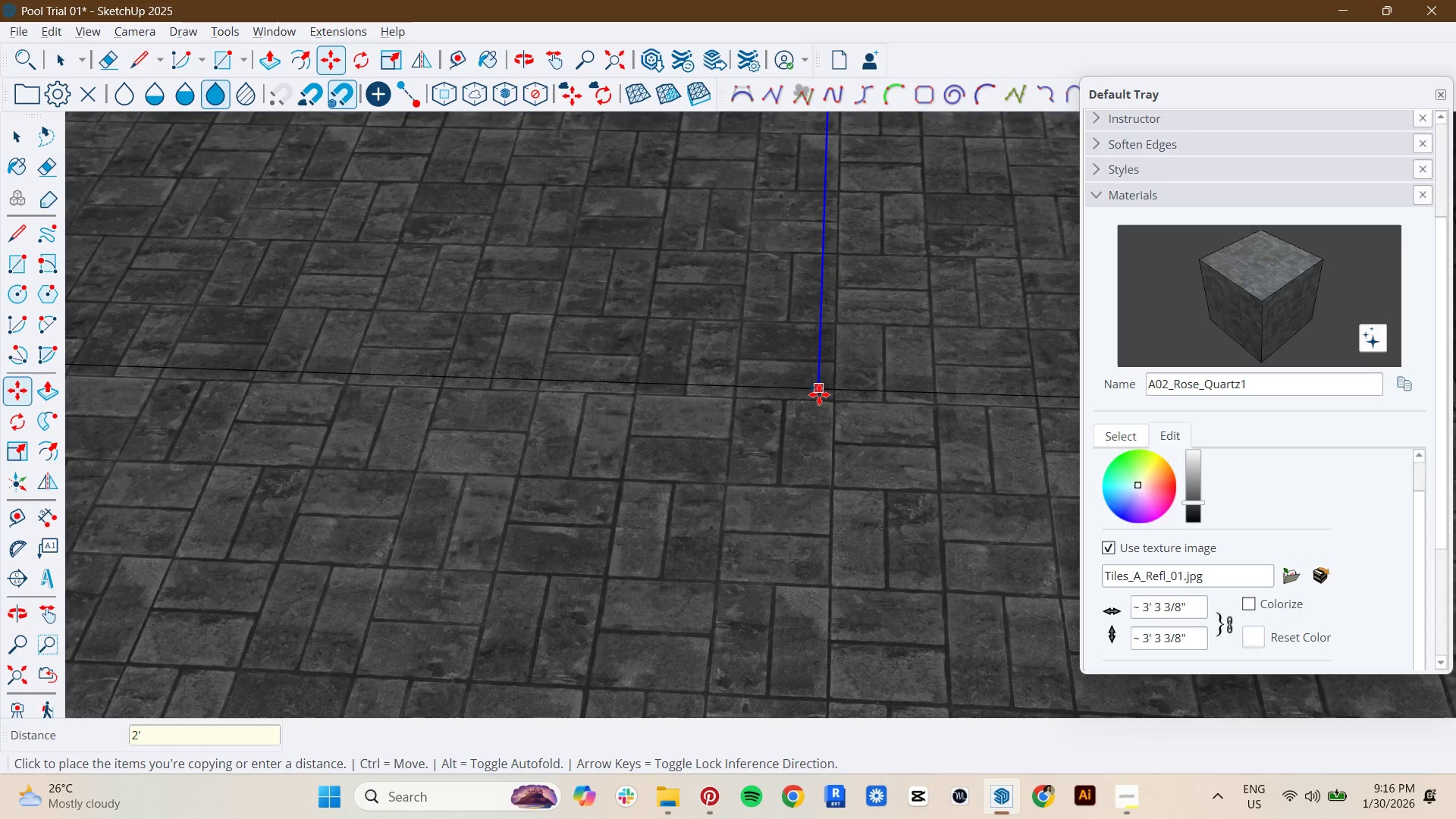 
key(Enter)
 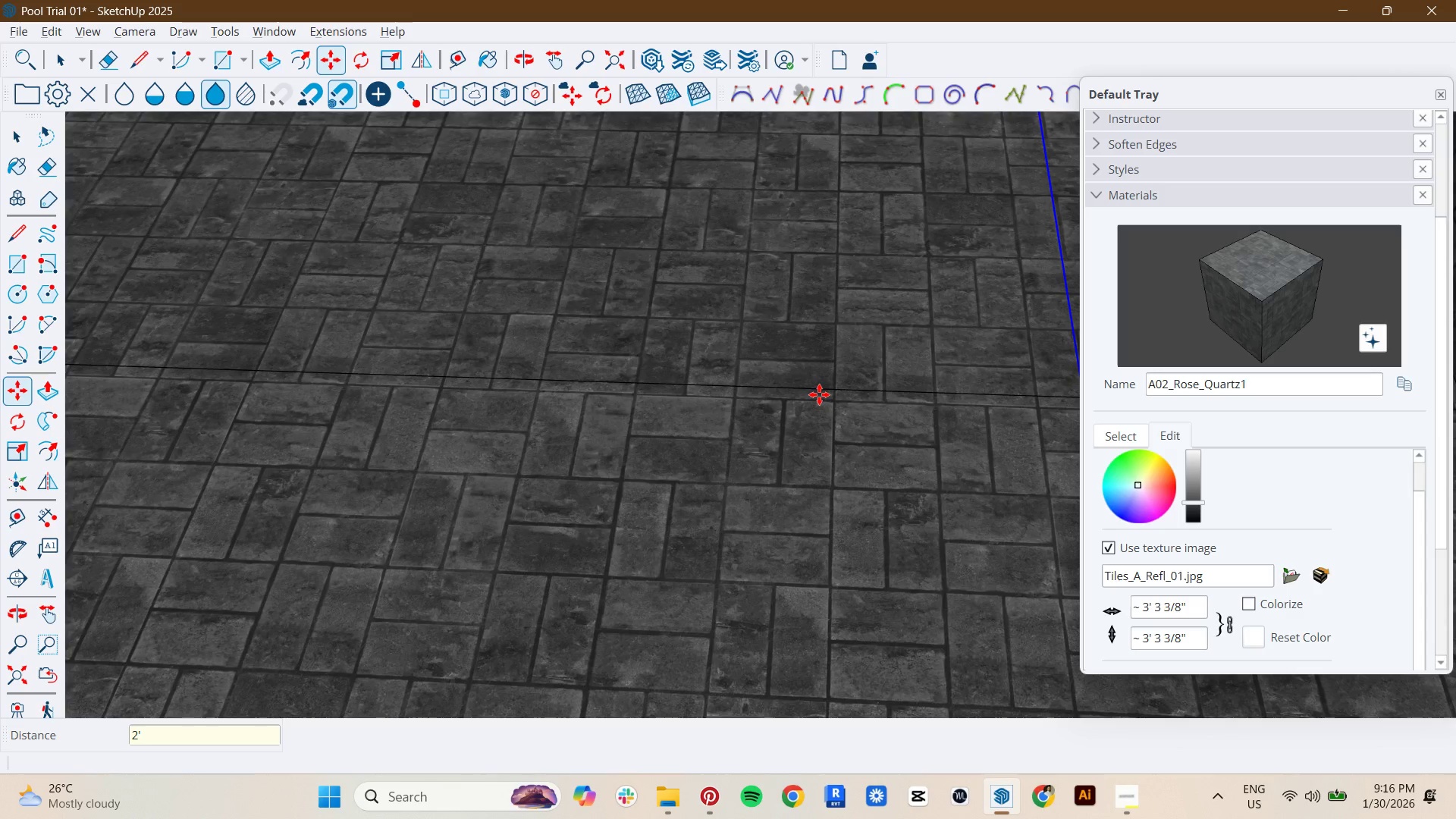 
key(Space)
 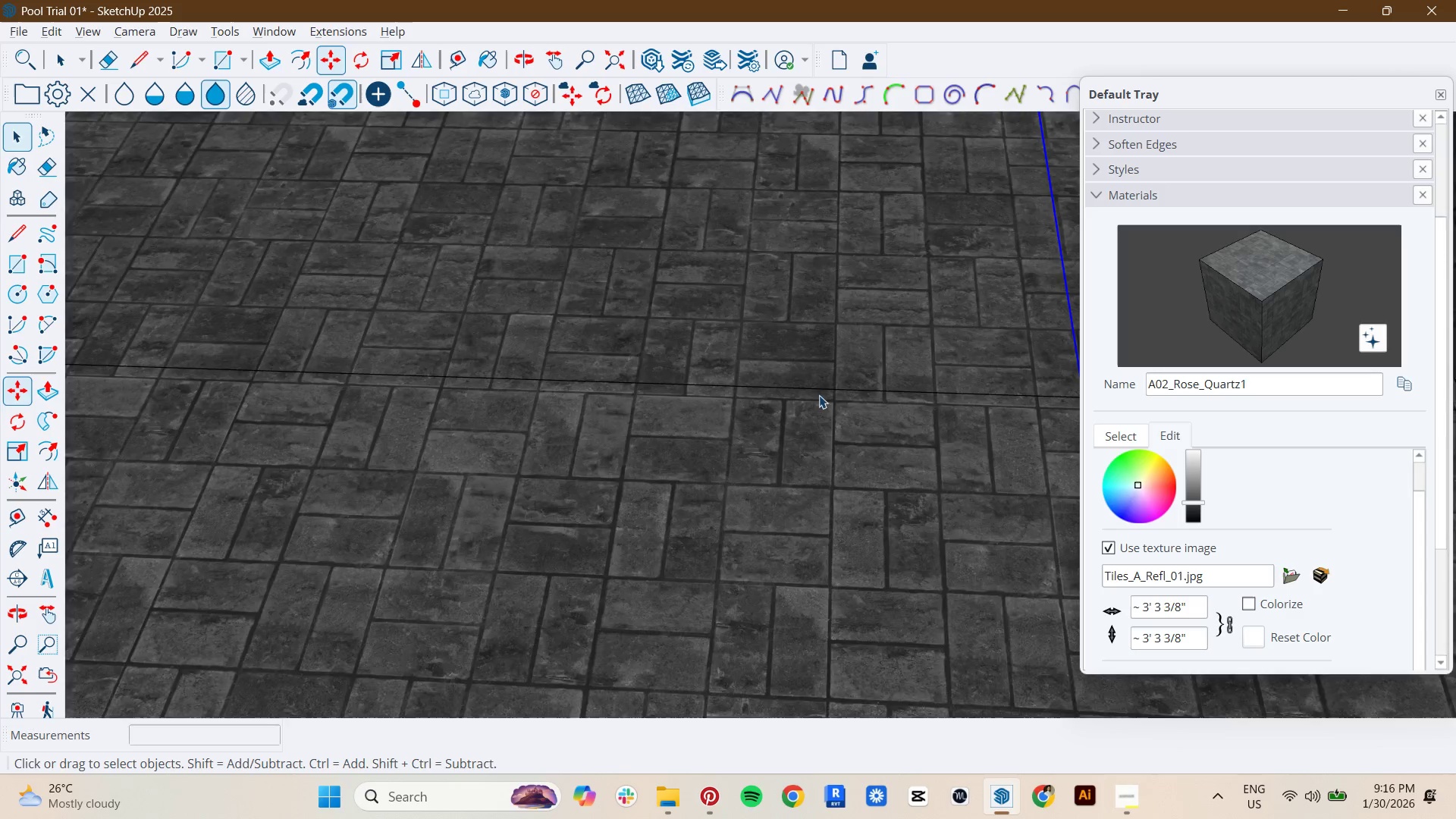 
hold_key(key=ShiftLeft, duration=0.52)
 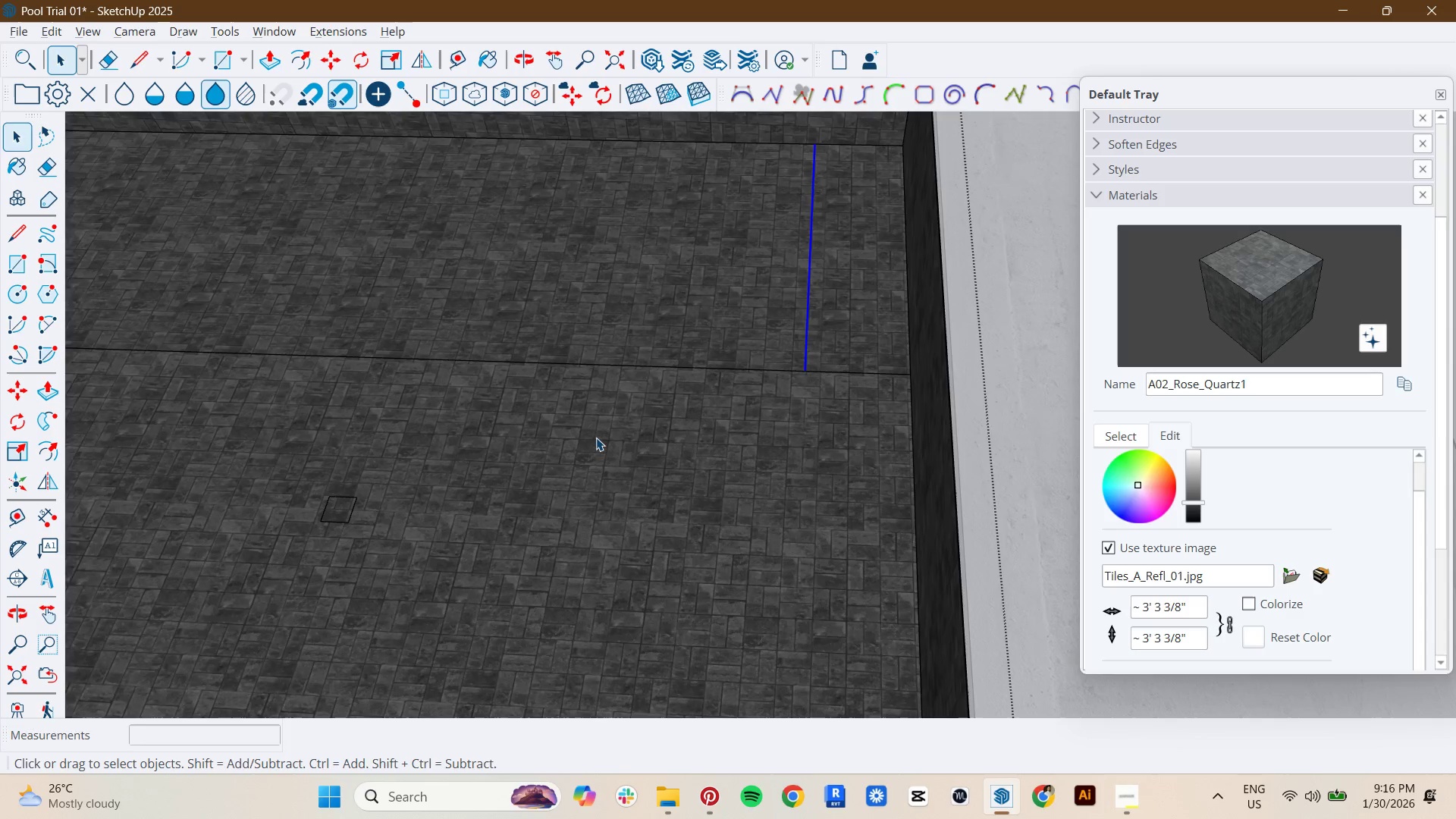 
key(Space)
 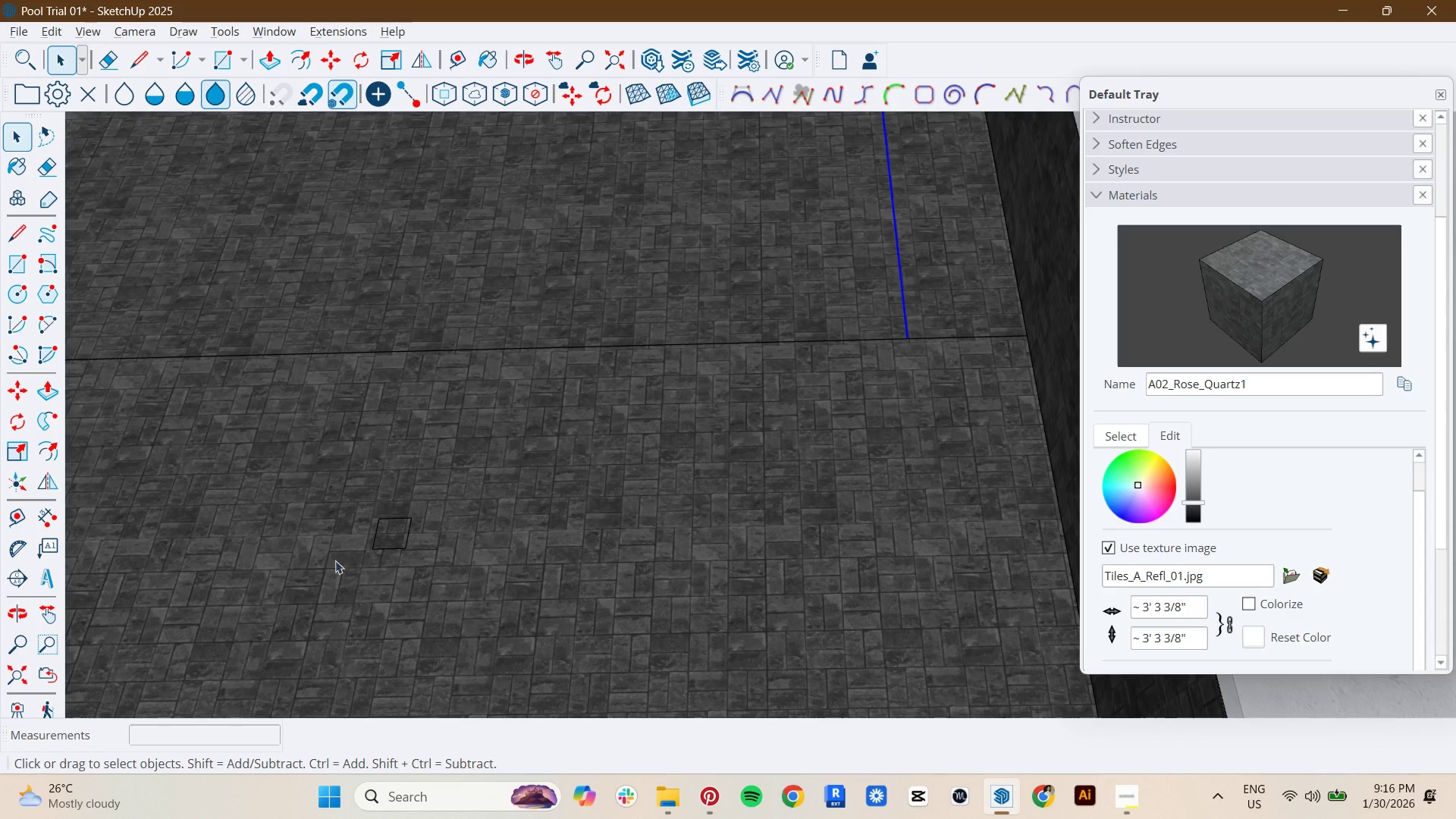 
scroll: coordinate [279, 595], scroll_direction: down, amount: 12.0
 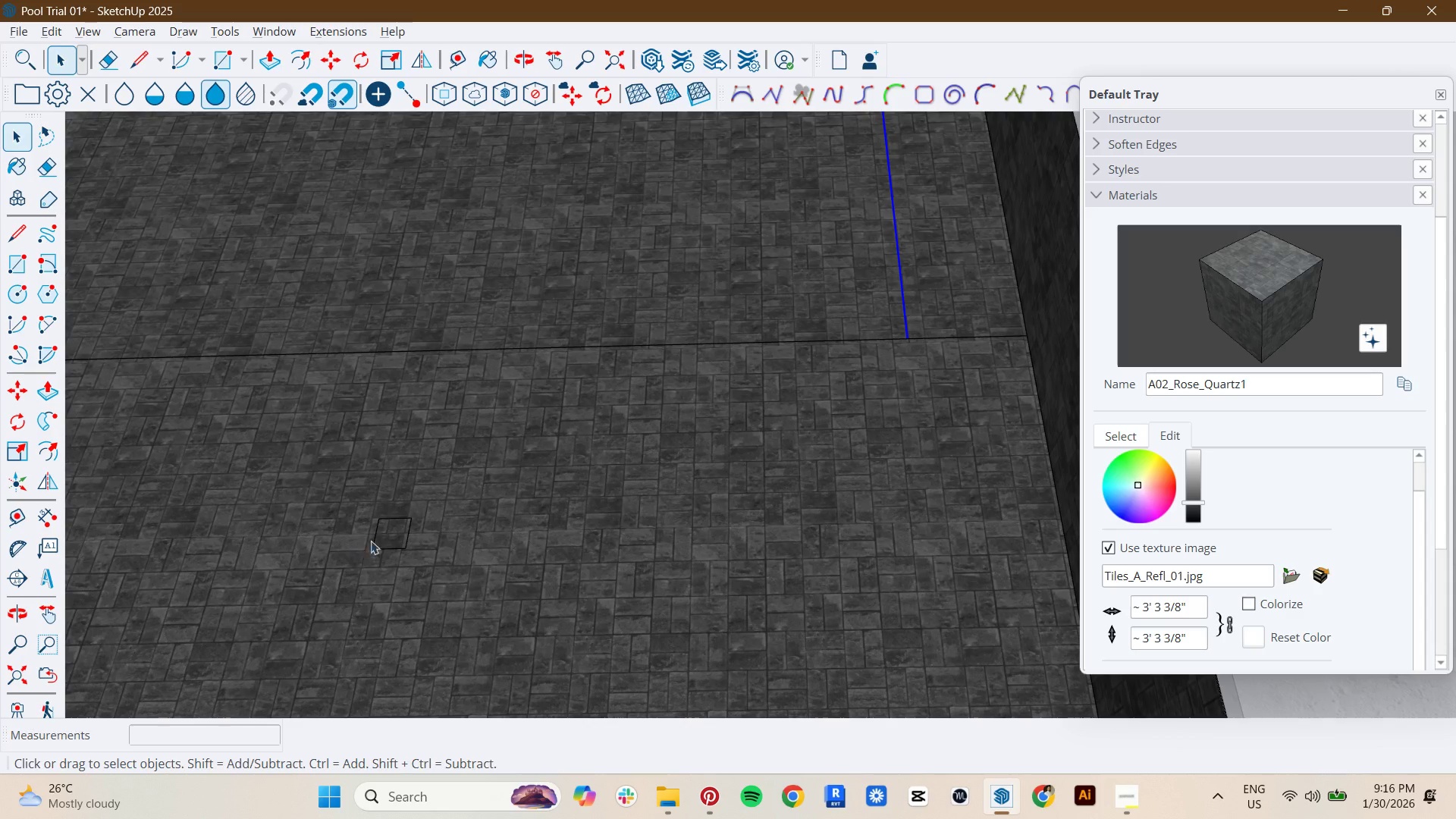 
double_click([387, 536])
 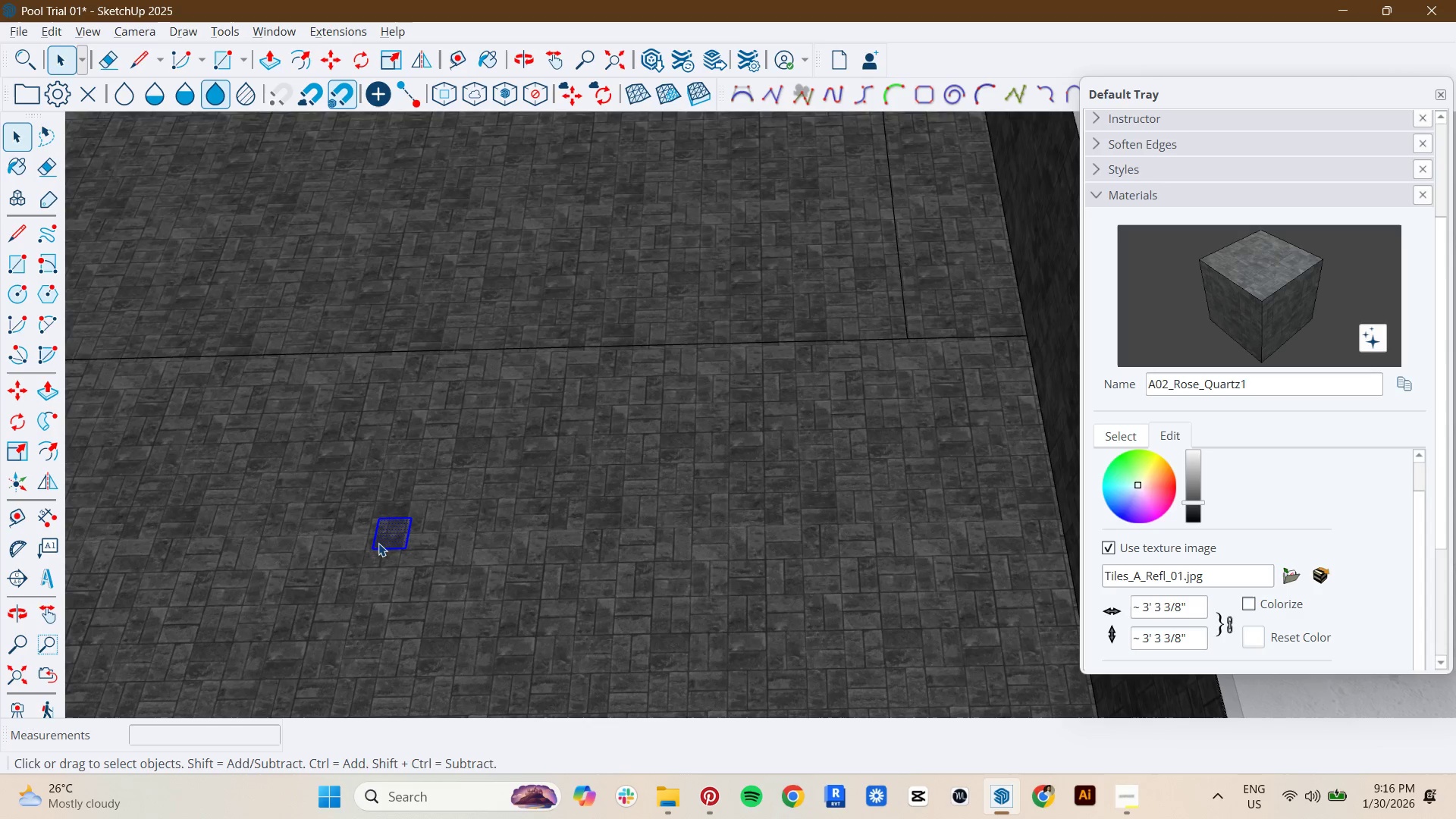 
key(M)
 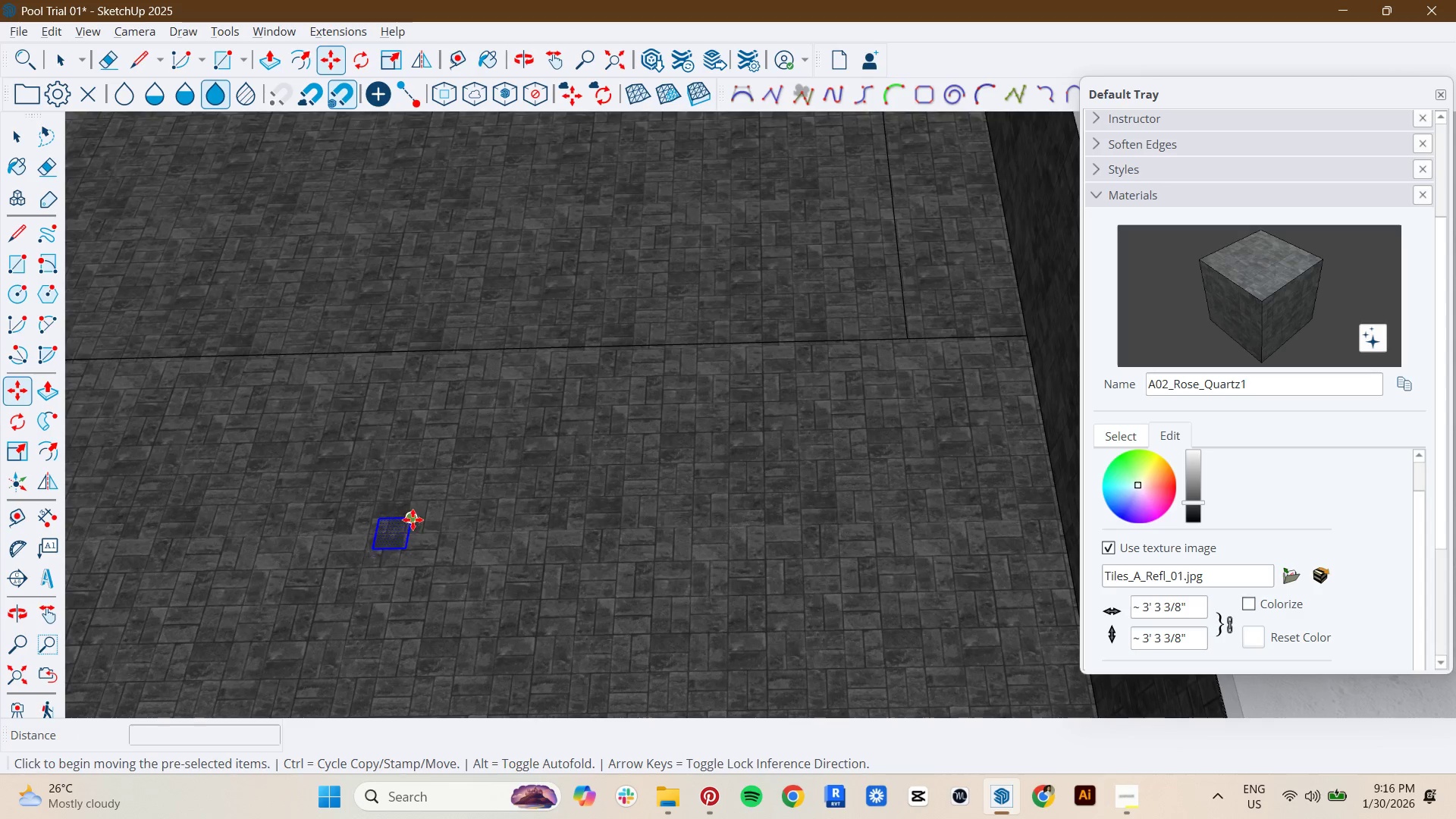 
left_click([413, 519])
 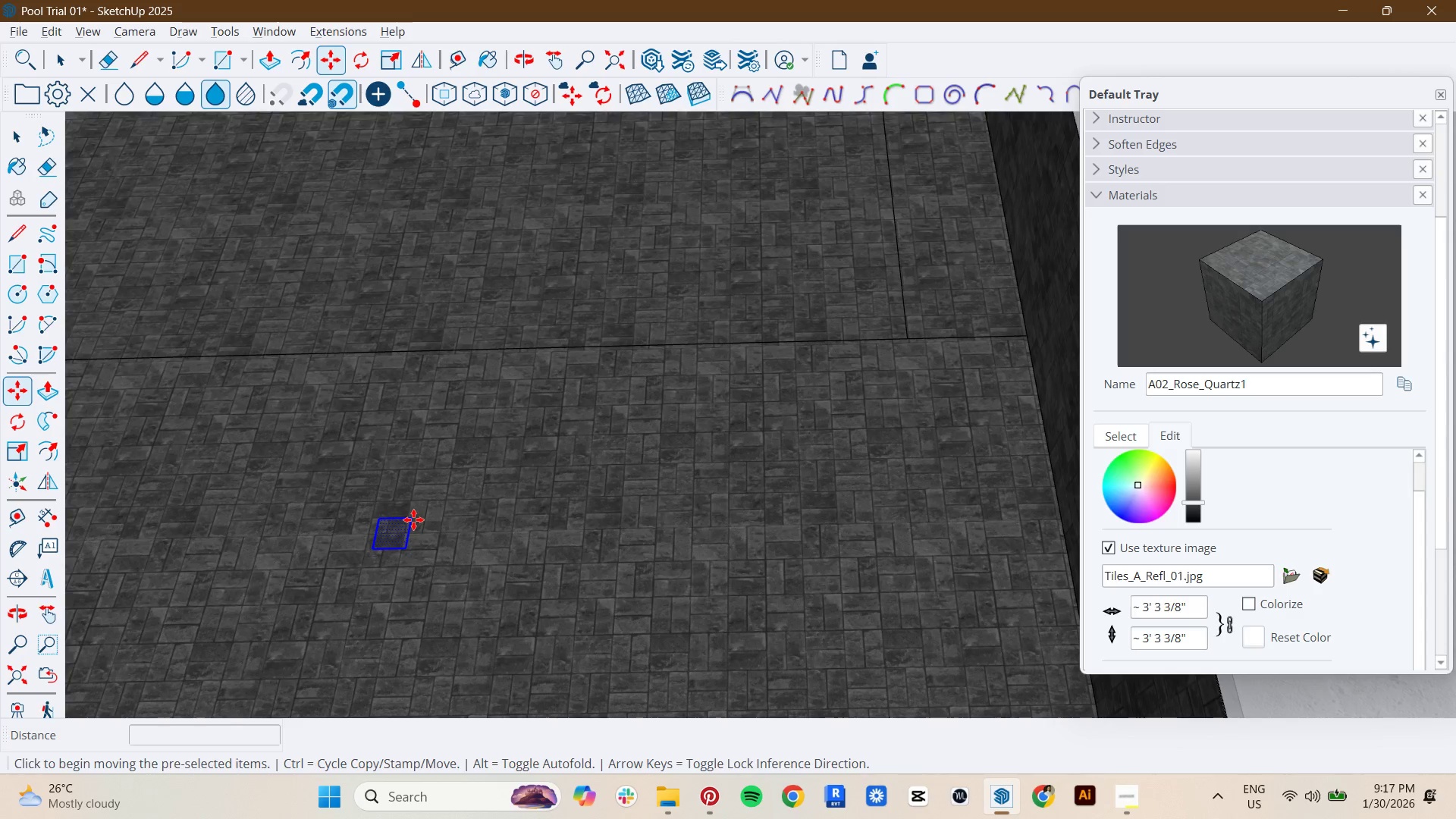 
wait(59.95)
 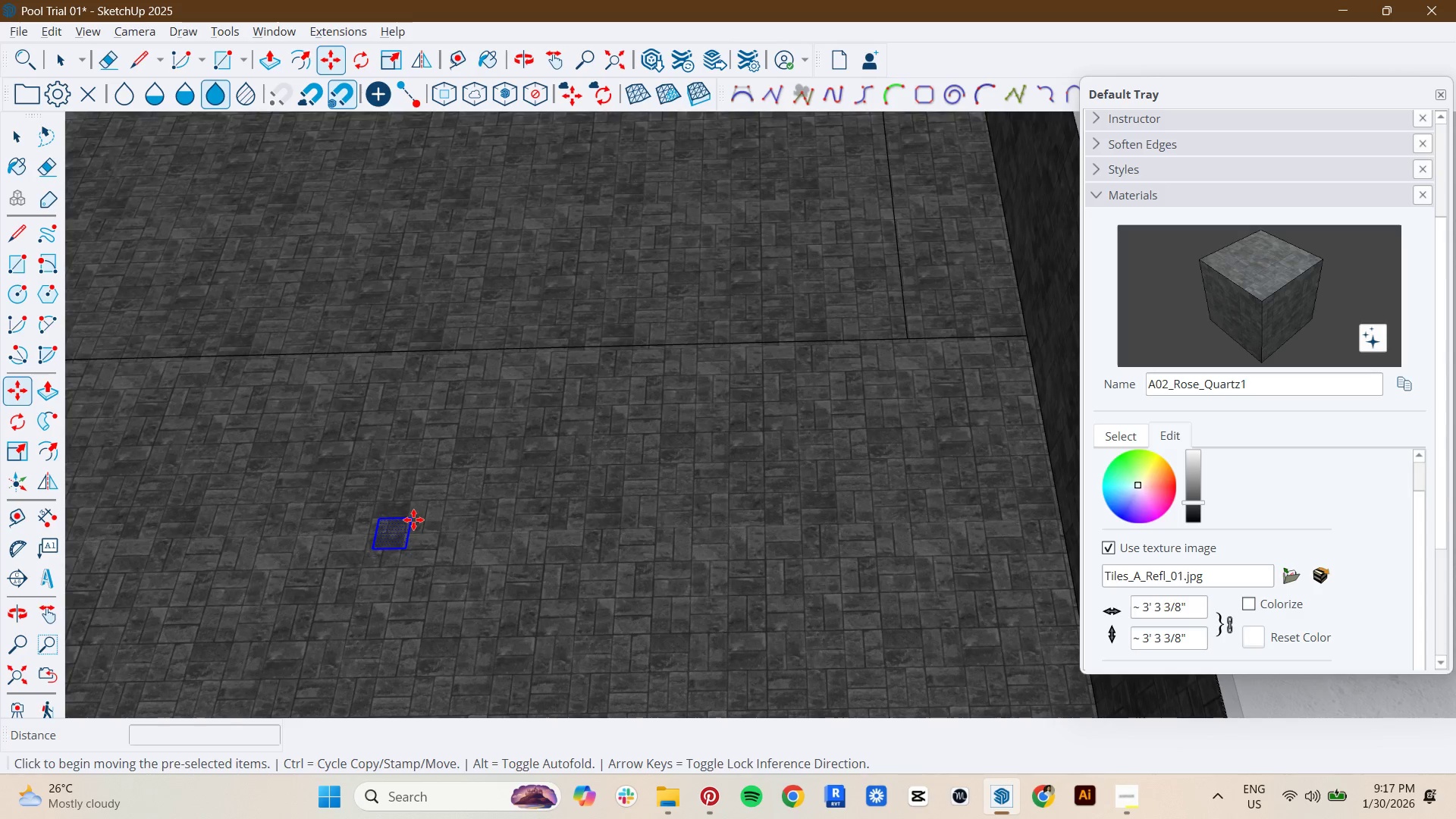 
scroll: coordinate [371, 409], scroll_direction: down, amount: 13.0
 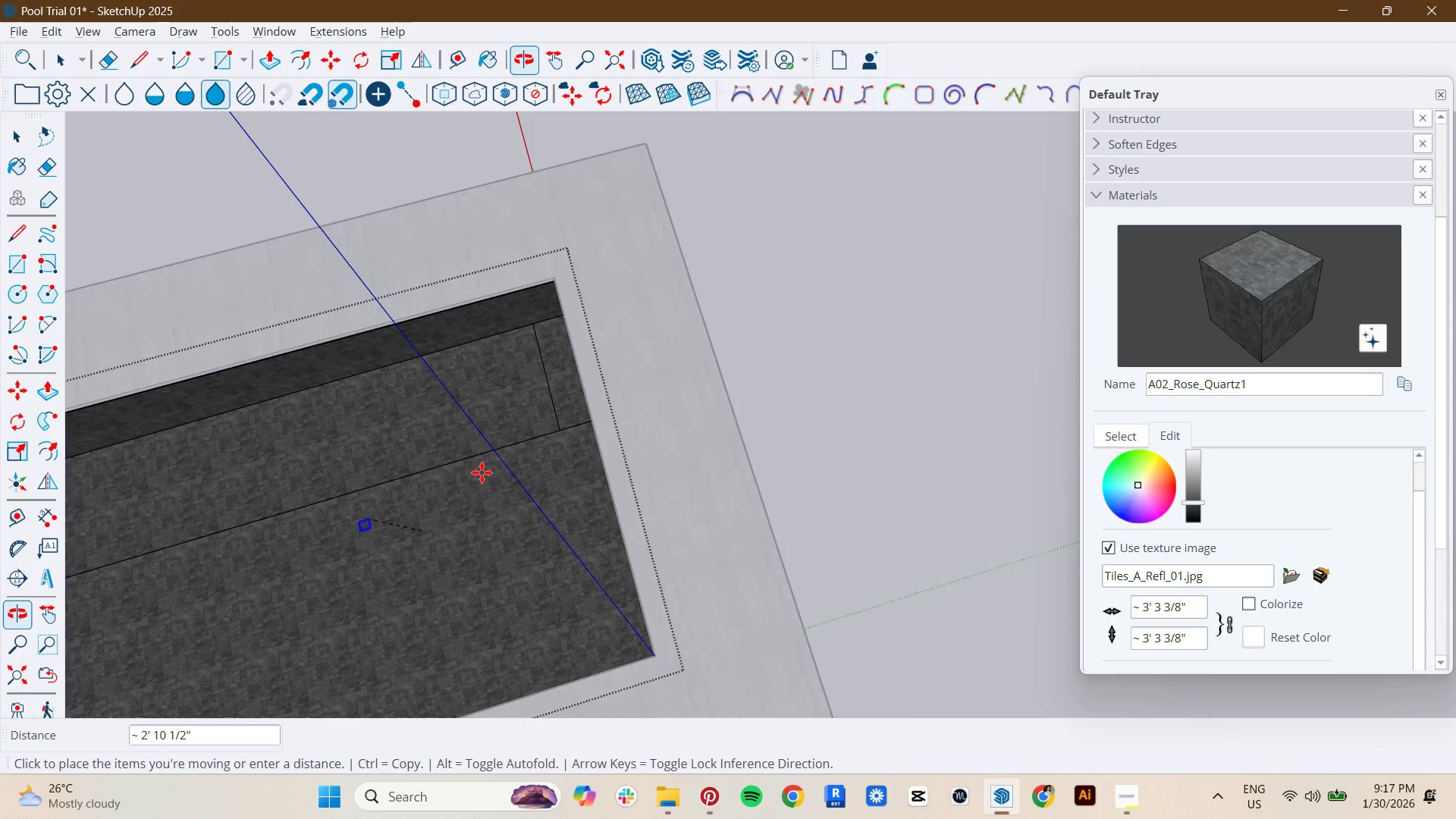 
scroll: coordinate [469, 549], scroll_direction: up, amount: 13.0
 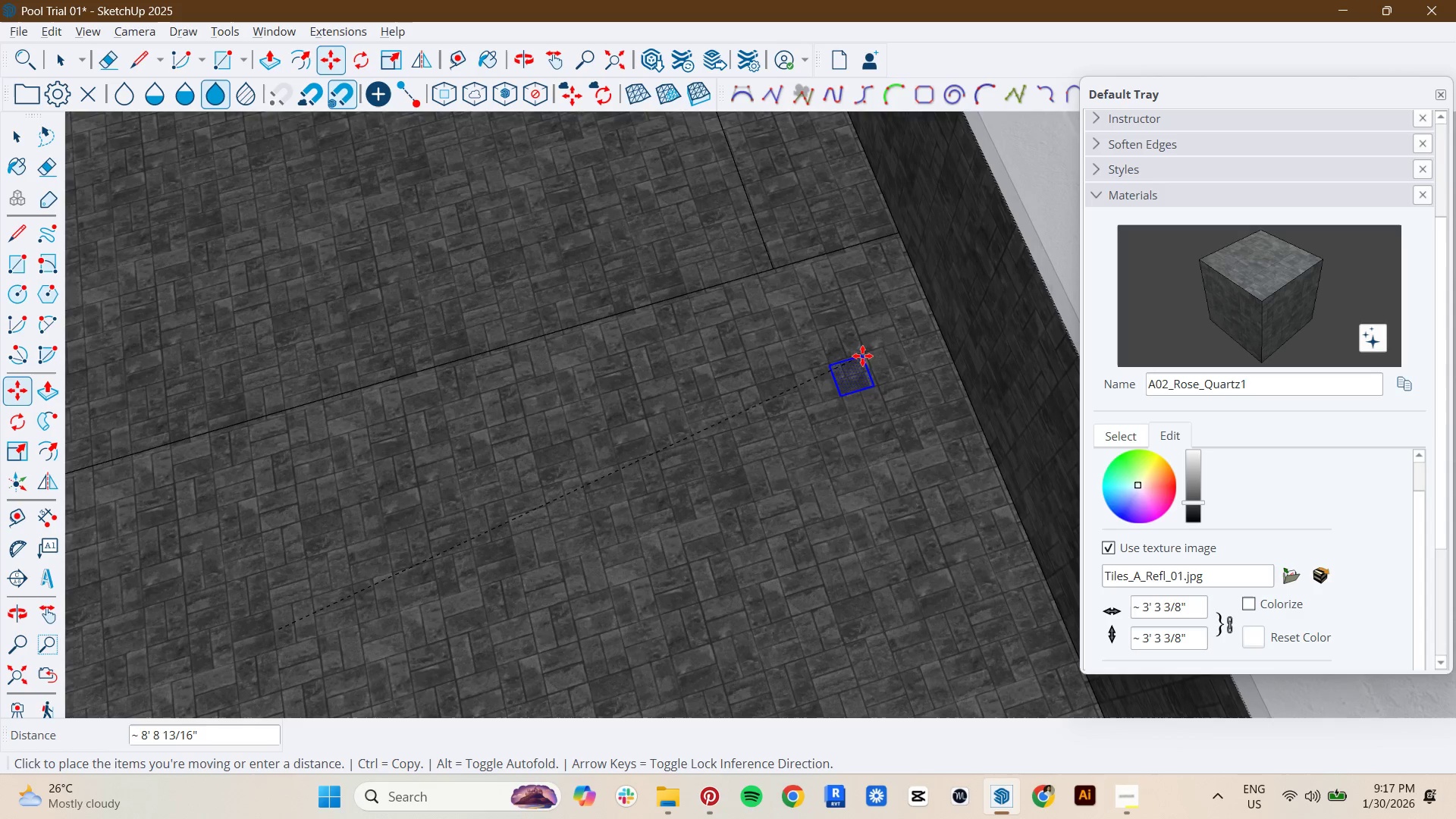 
key(Escape)
 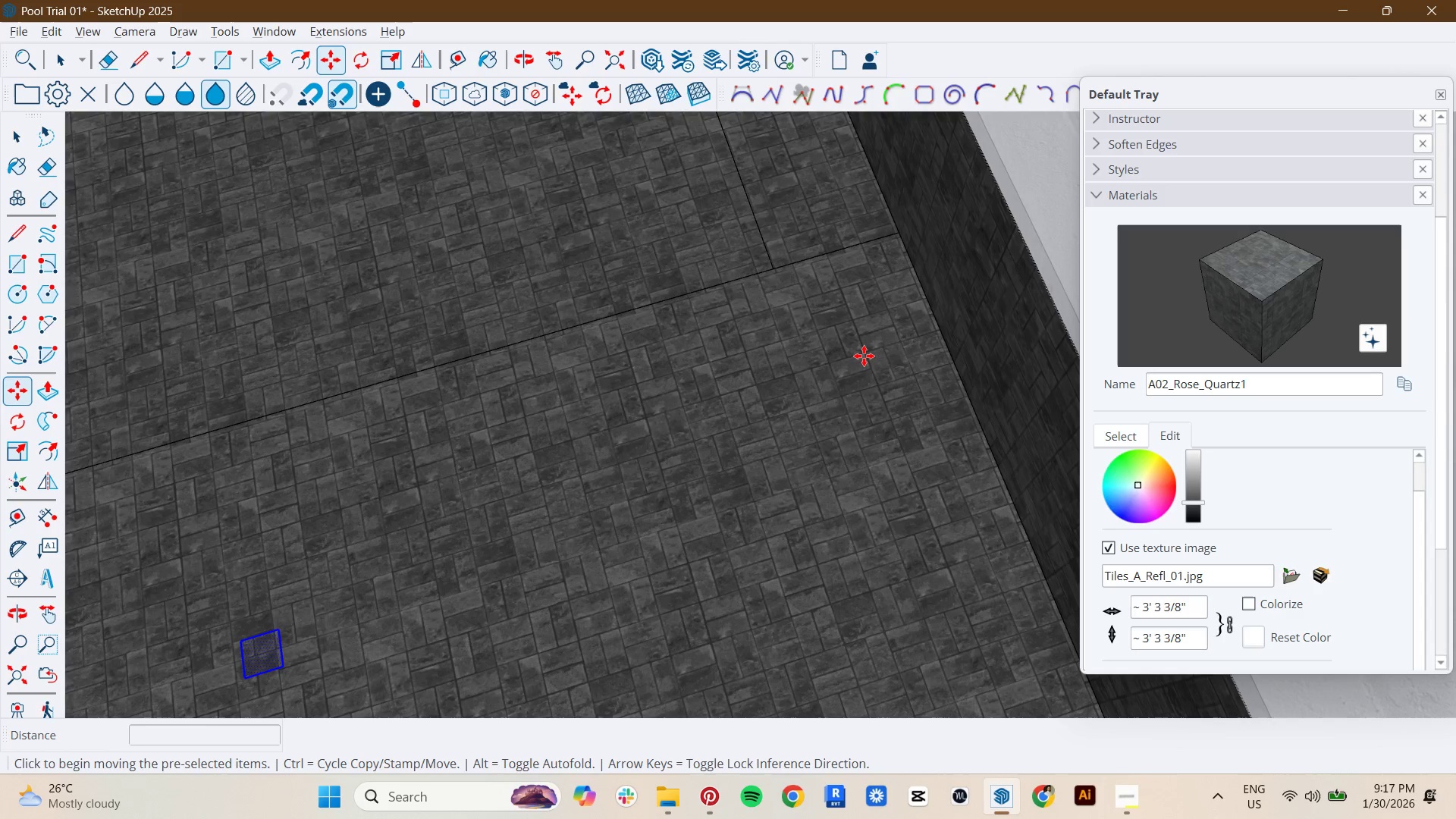 
key(Control+ControlLeft)
 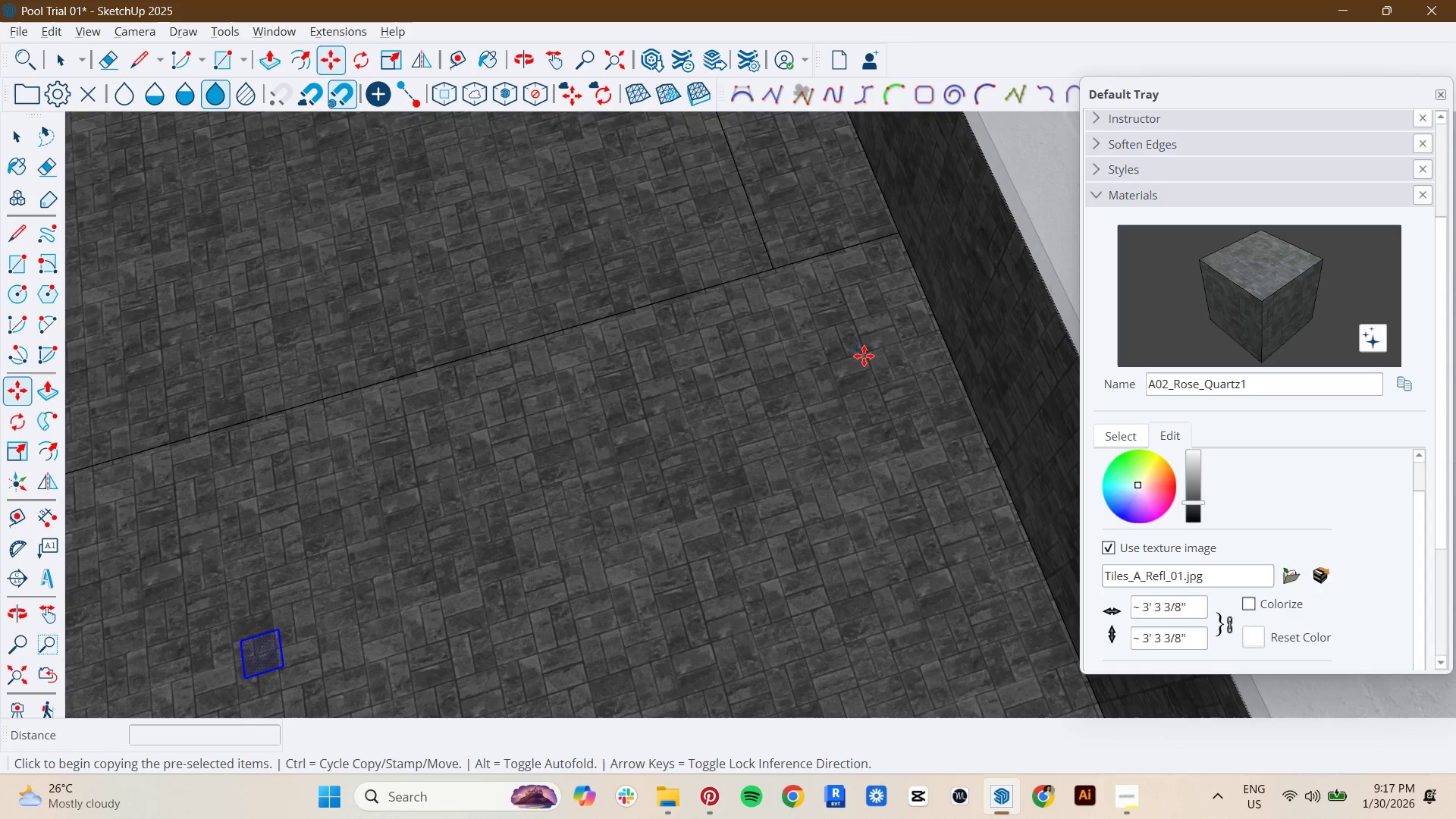 
scroll: coordinate [685, 633], scroll_direction: down, amount: 29.0
 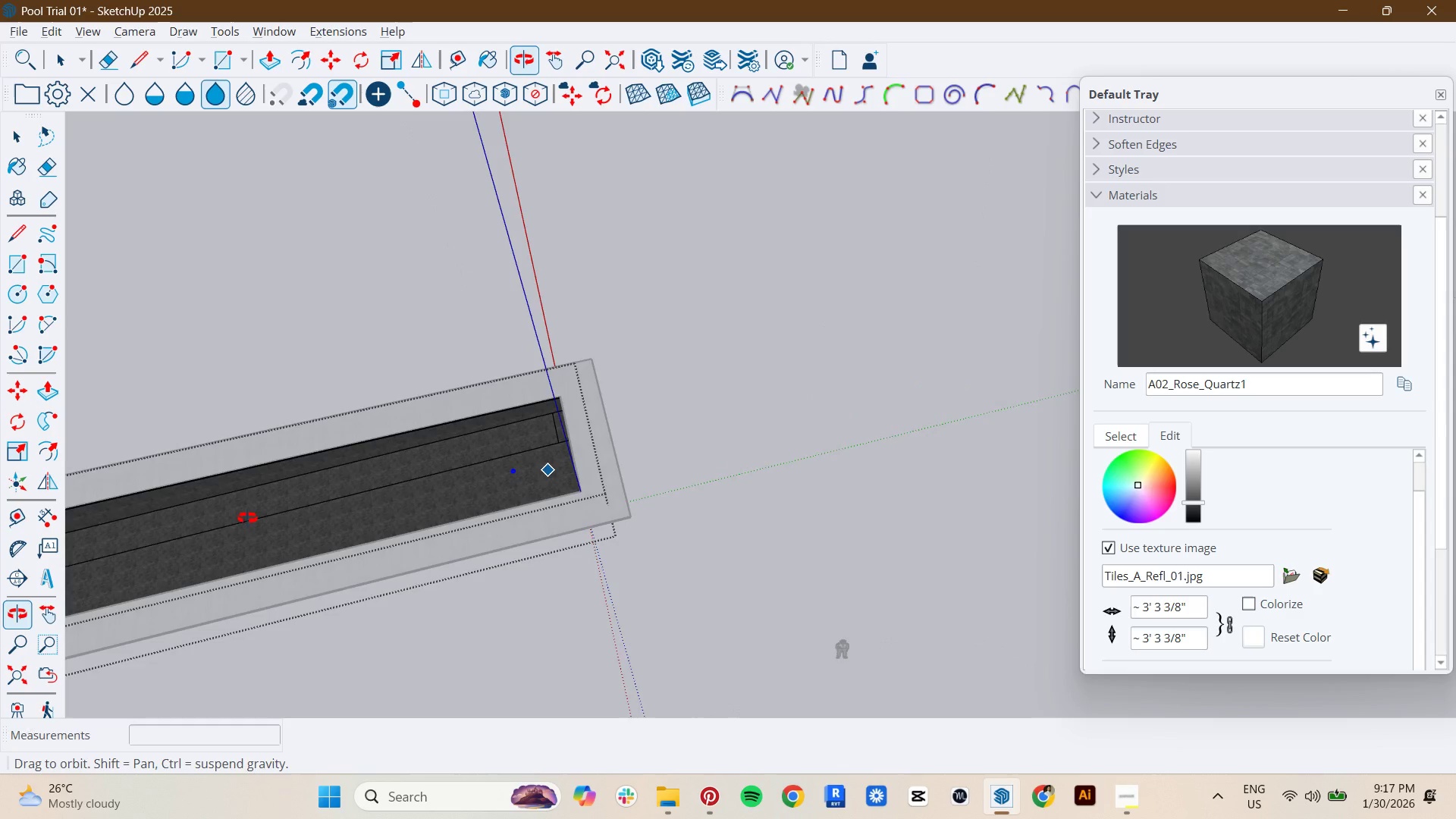 
scroll: coordinate [474, 462], scroll_direction: up, amount: 11.0
 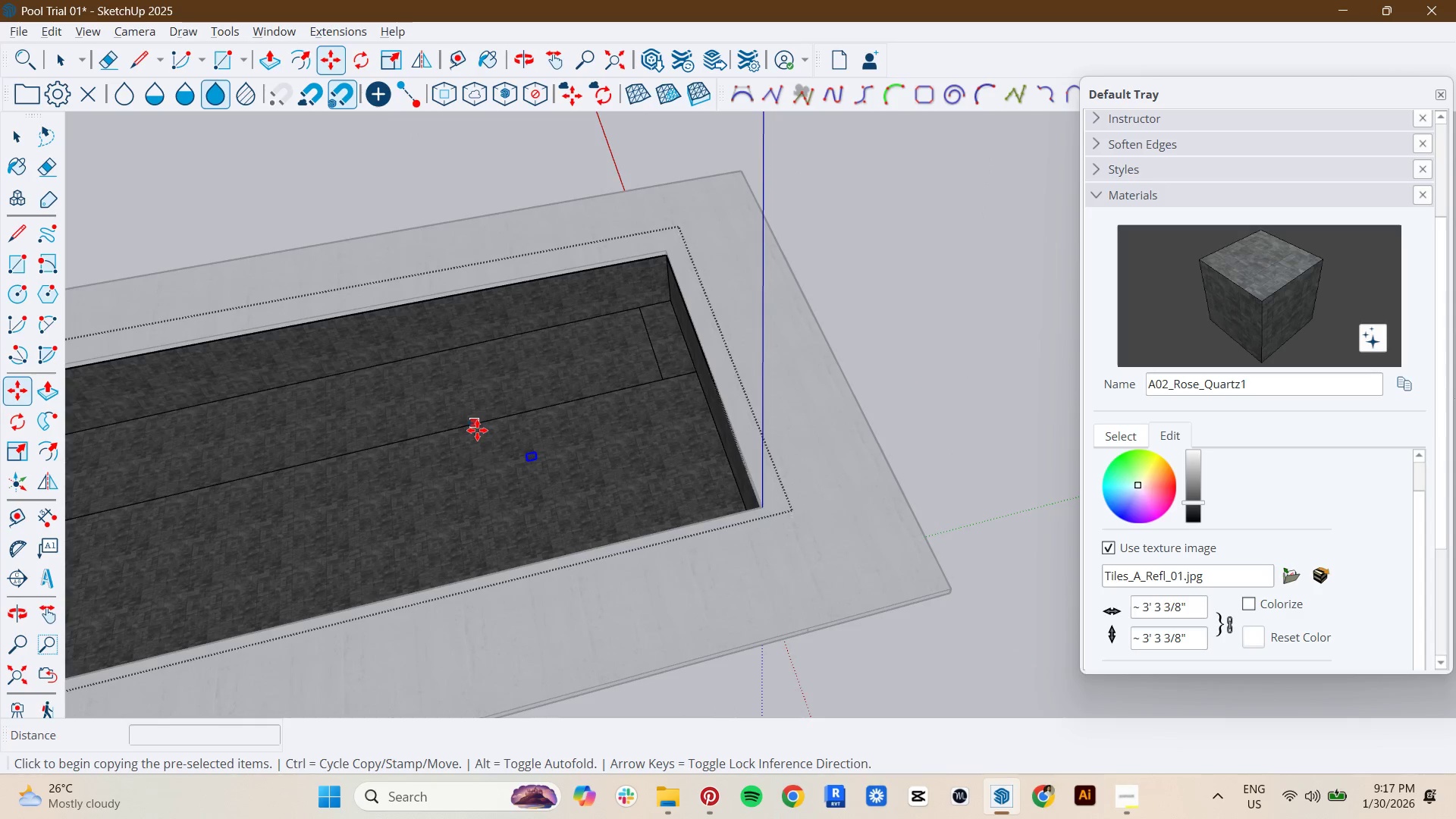 
key(Space)
 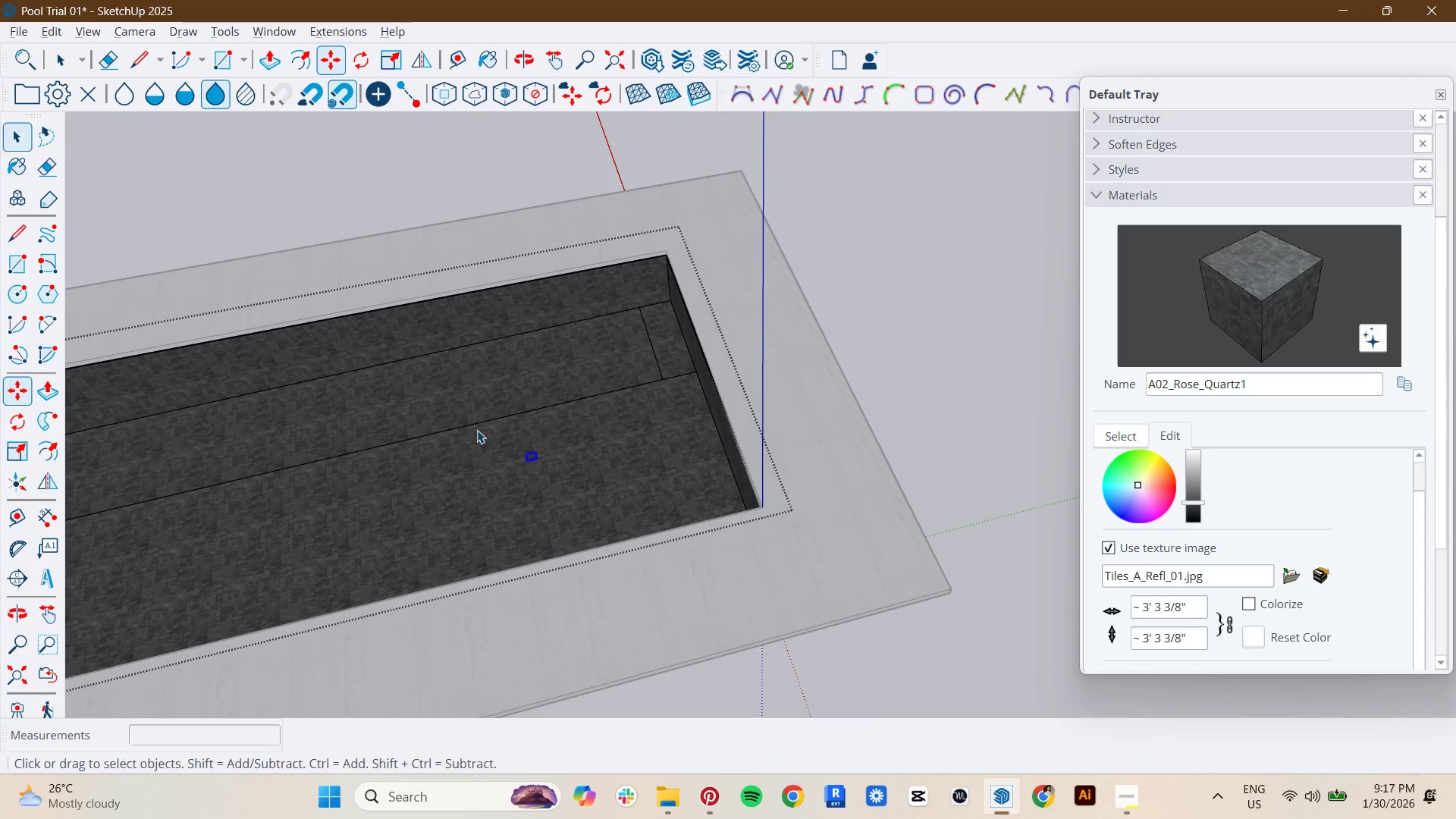 
key(Space)
 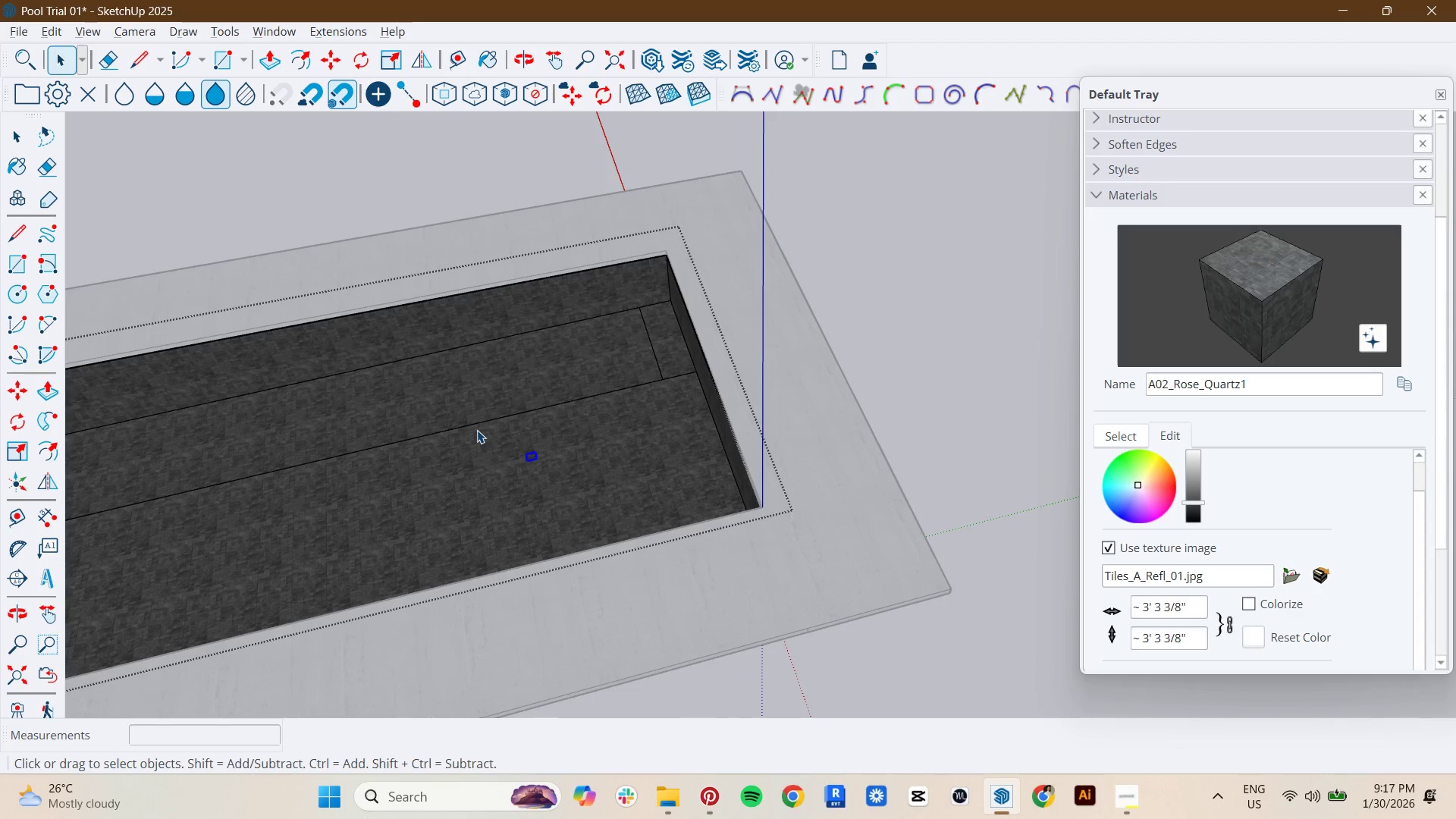 
key(Escape)
 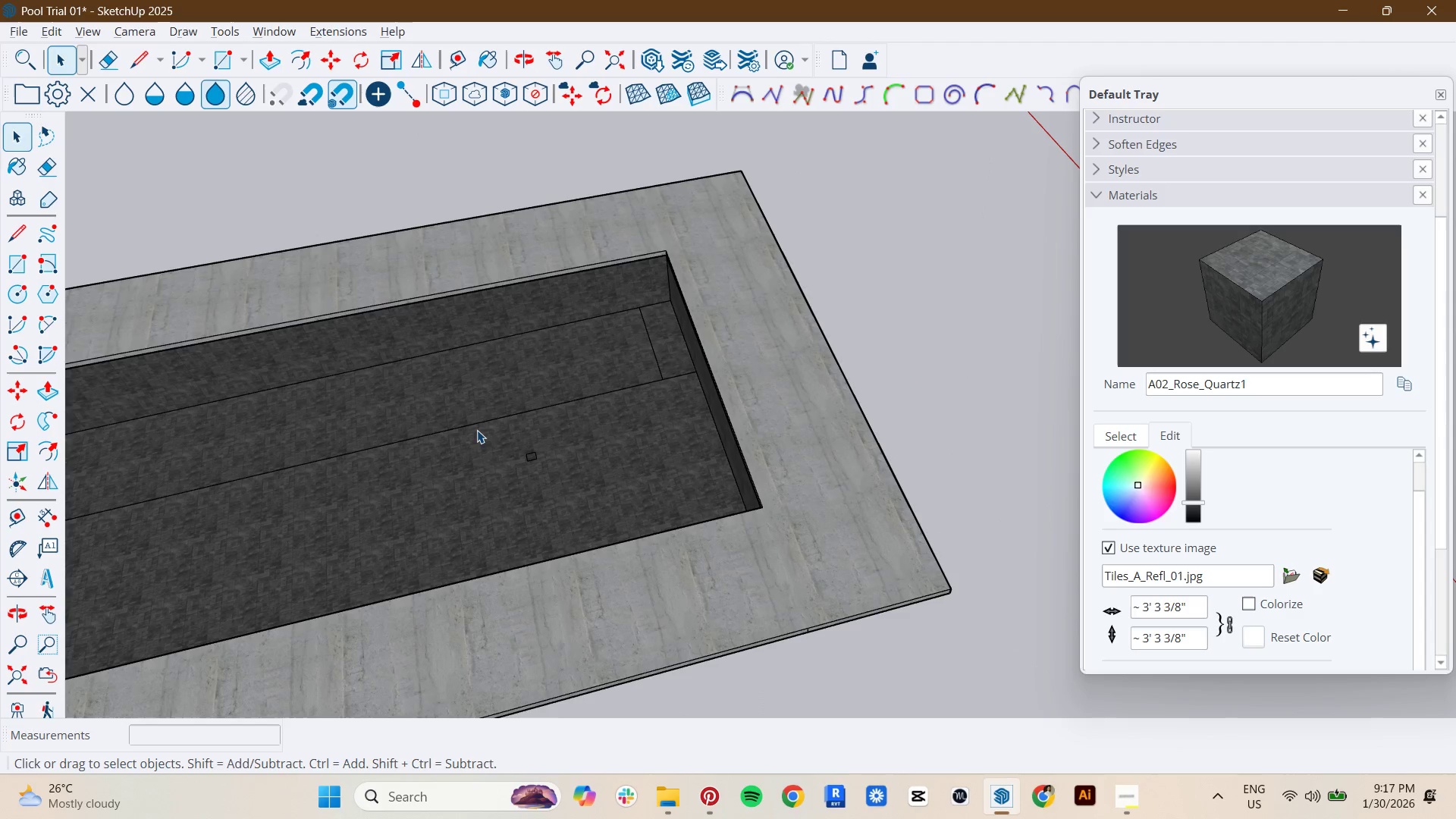 
key(Space)
 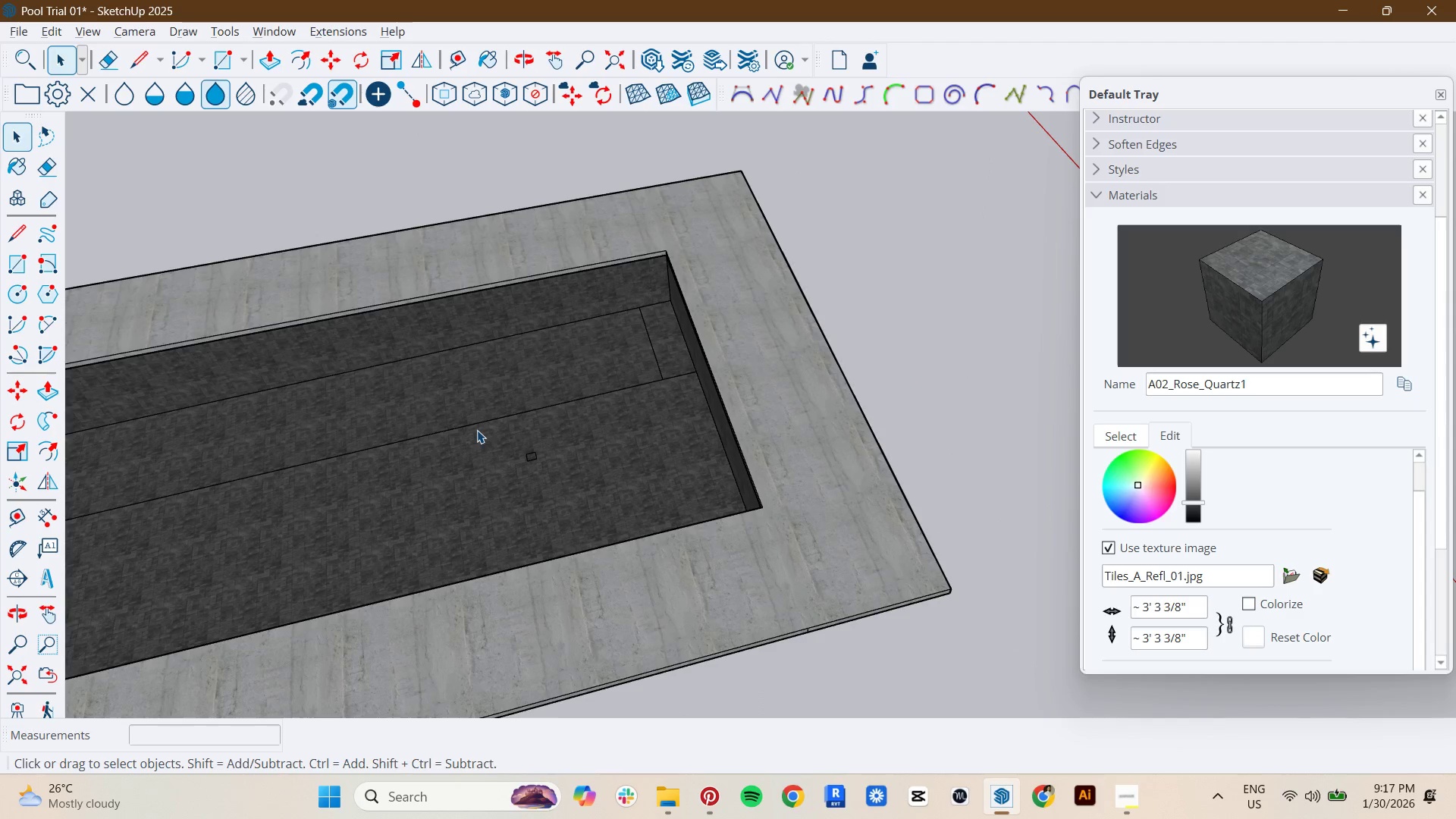 
scroll: coordinate [676, 430], scroll_direction: up, amount: 10.0
 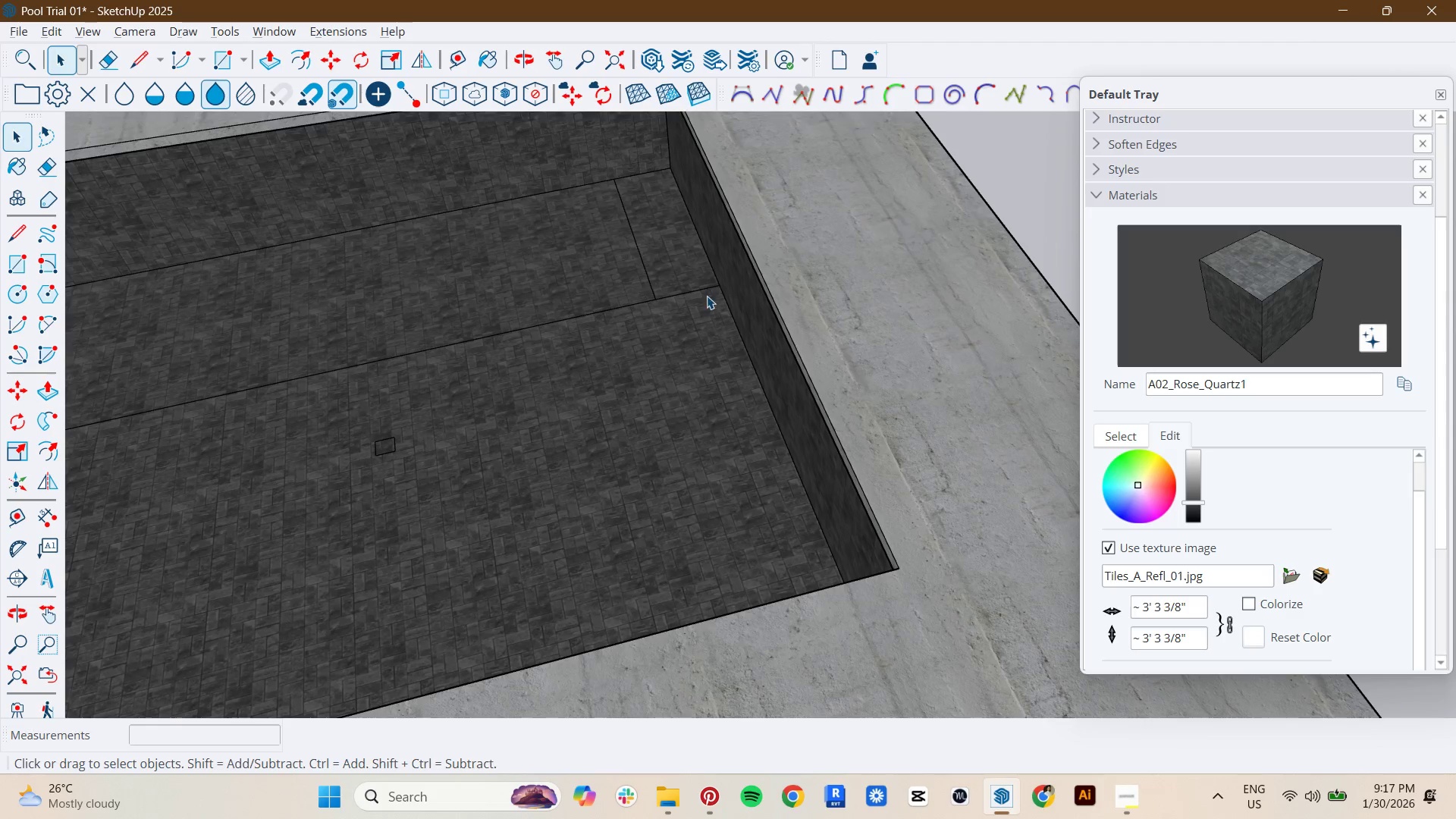 
left_click([707, 284])
 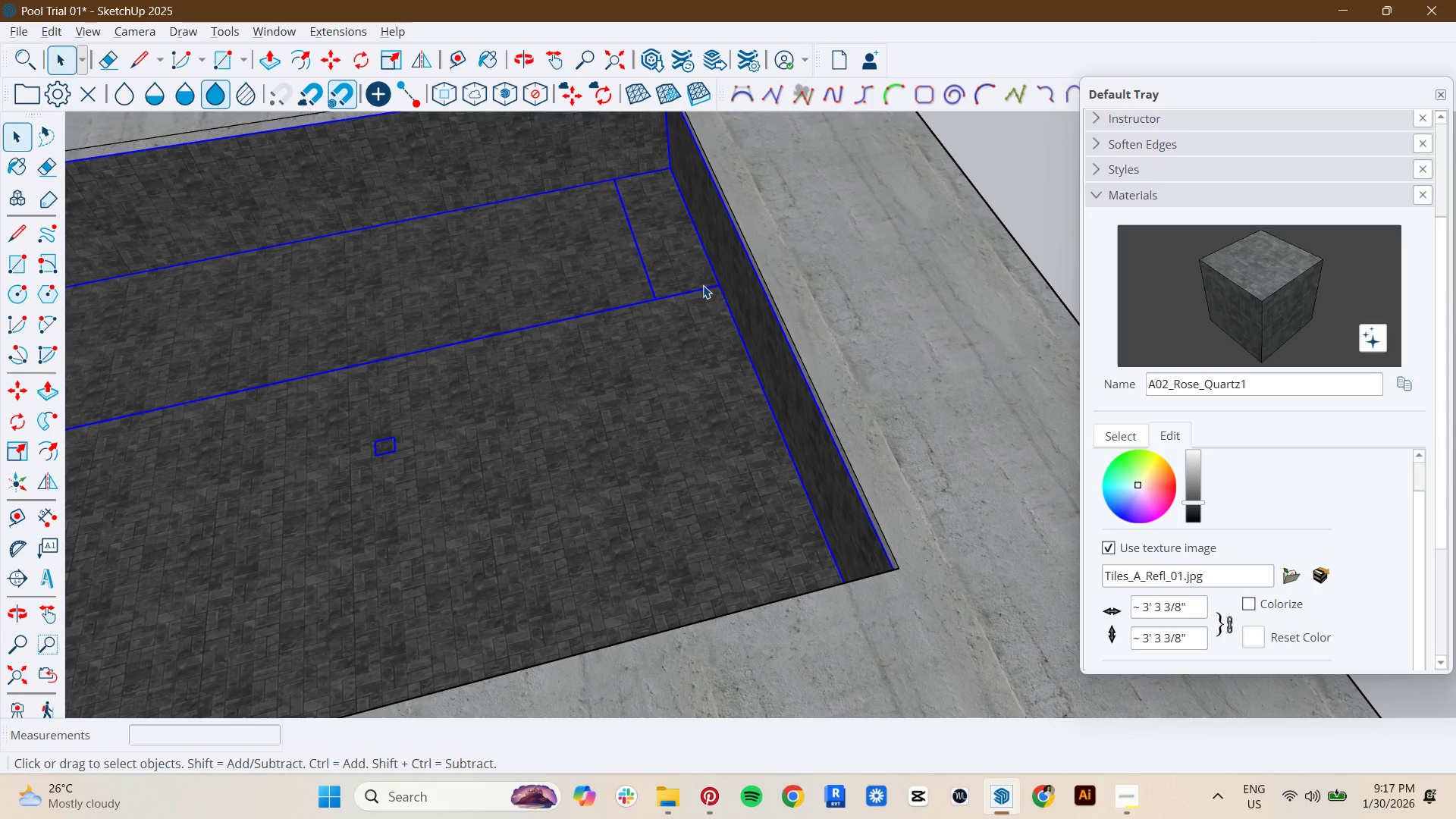 
double_click([703, 285])
 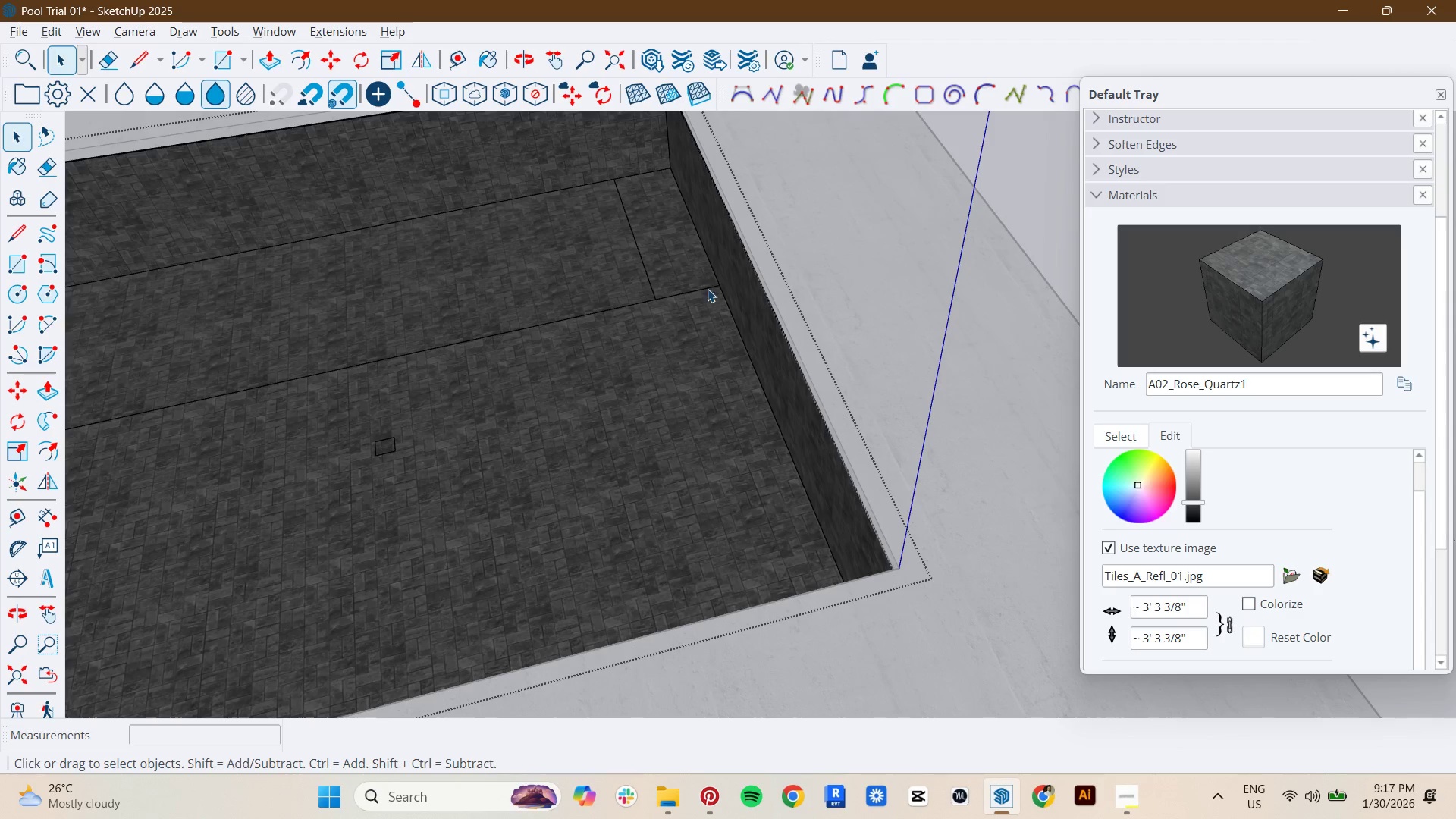 
left_click([708, 291])
 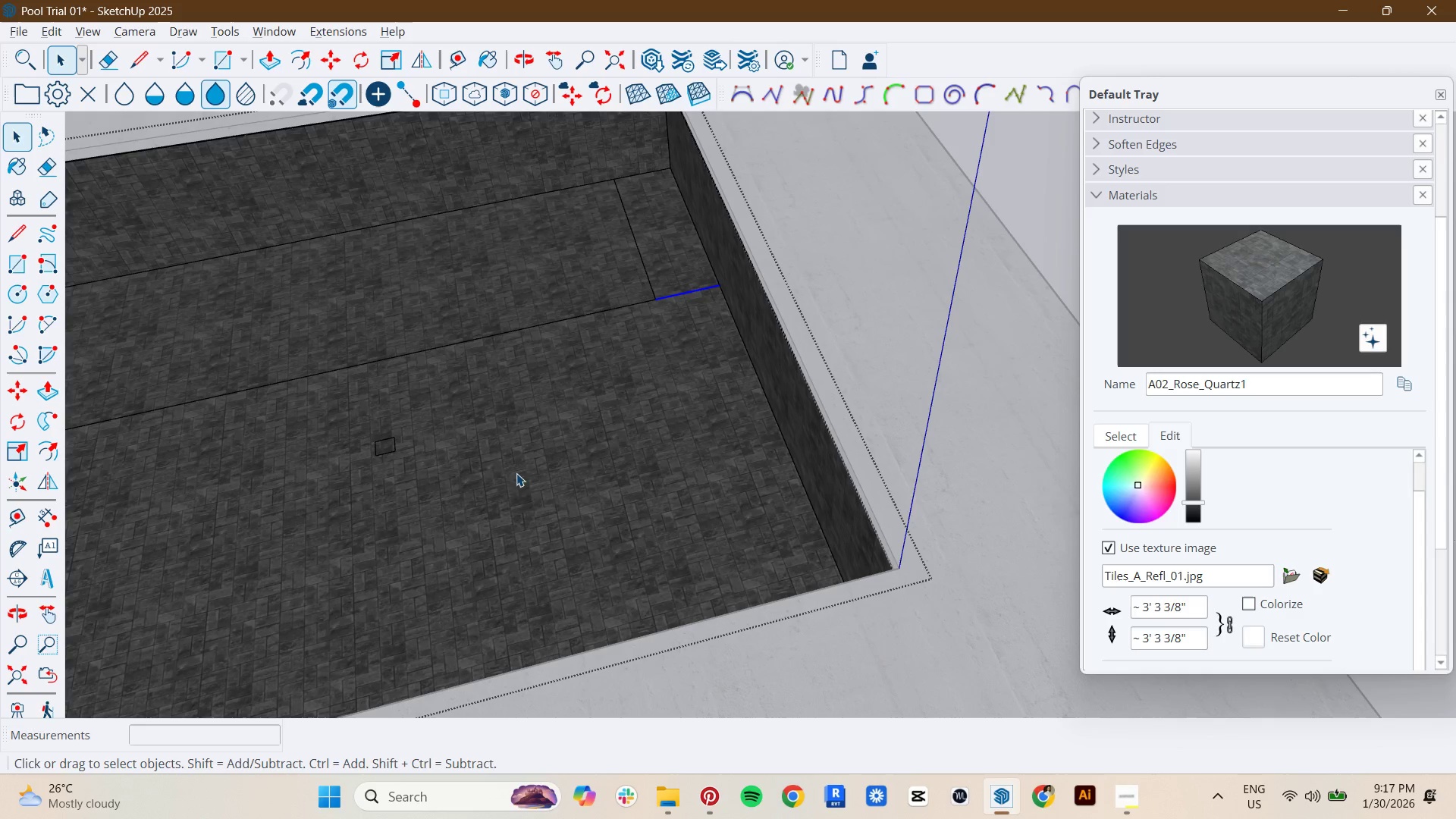 
hold_key(key=ControlLeft, duration=0.8)
 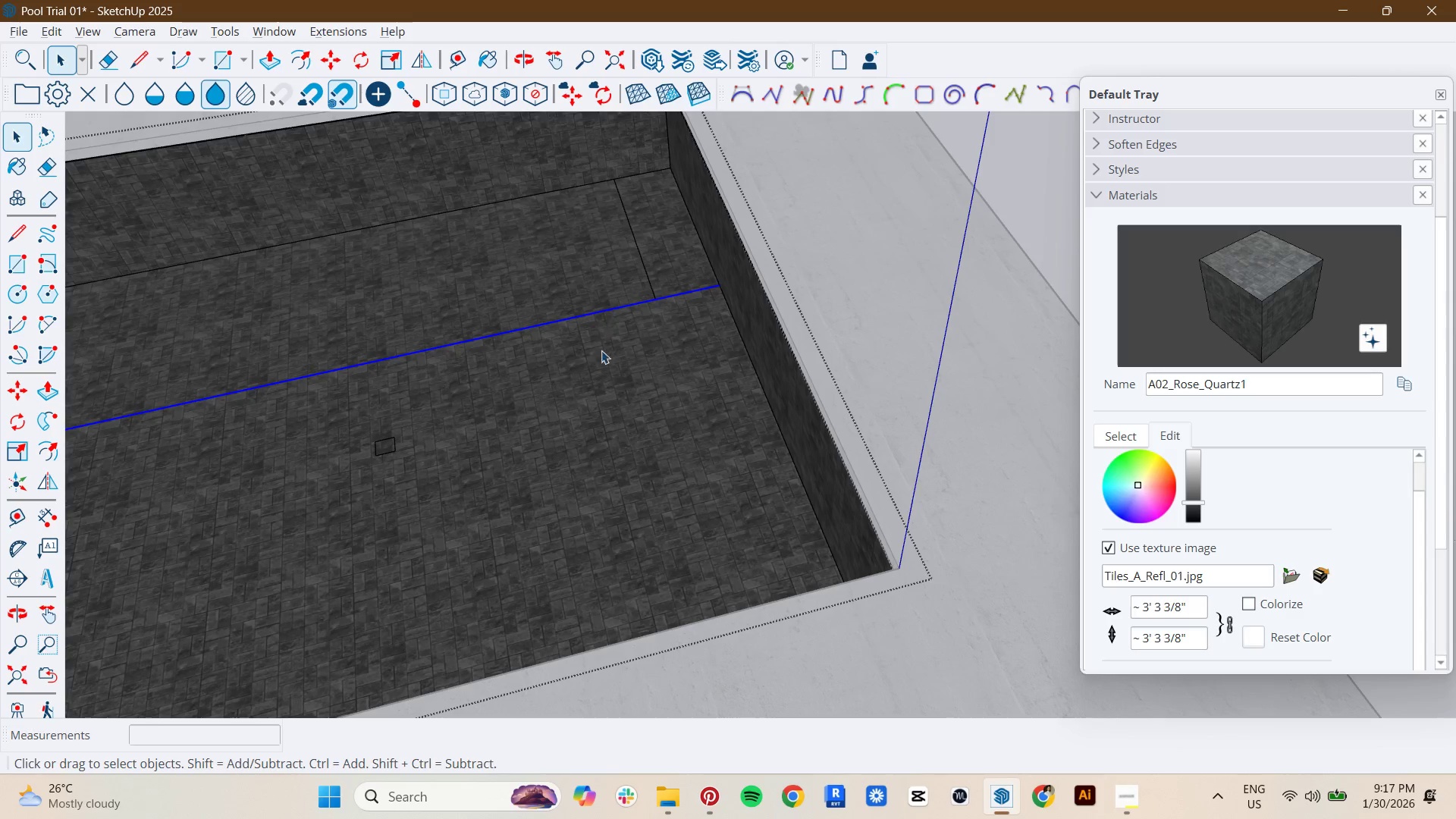 
hold_key(key=ControlLeft, duration=4.31)
 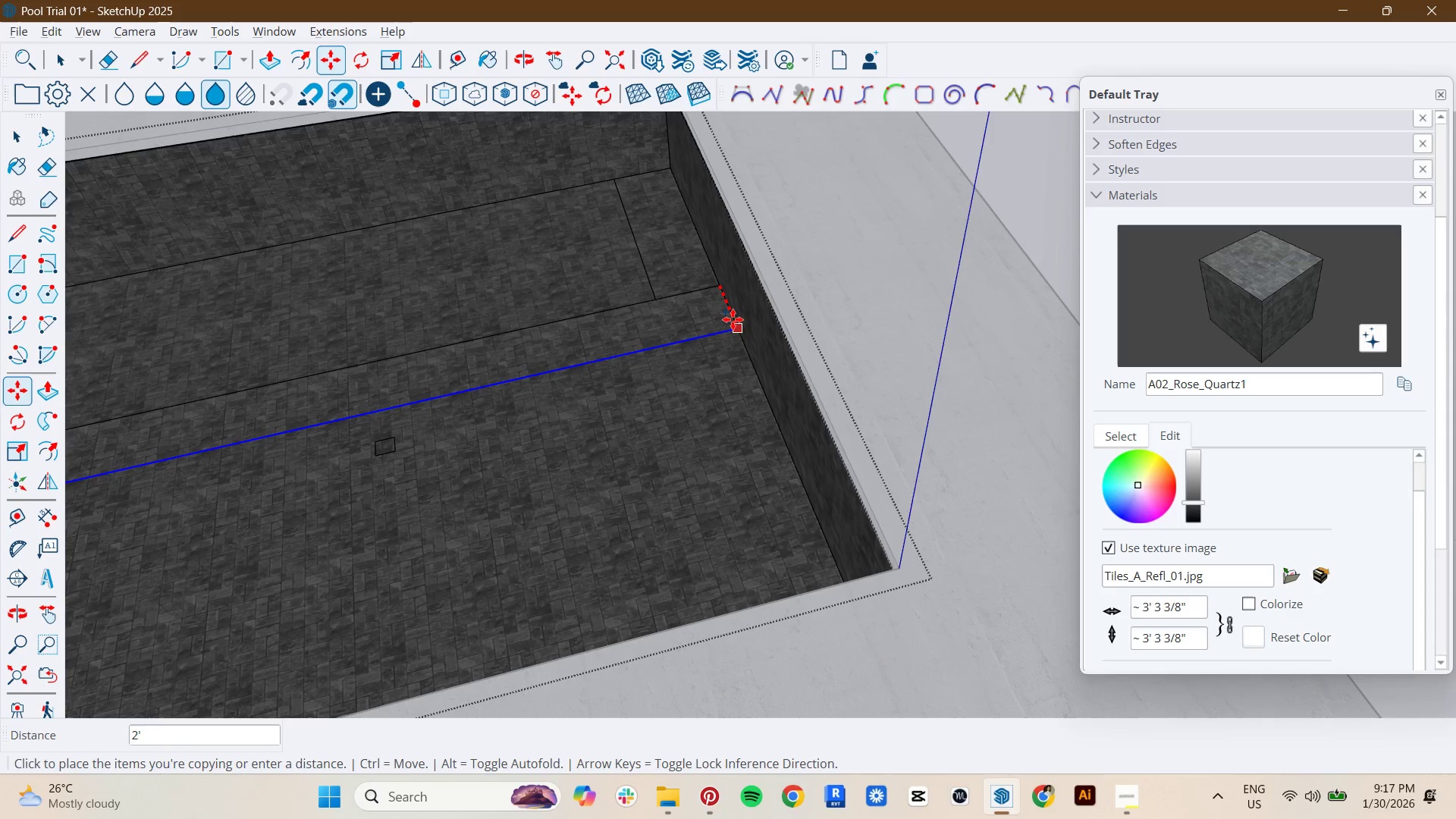 
key(M)
 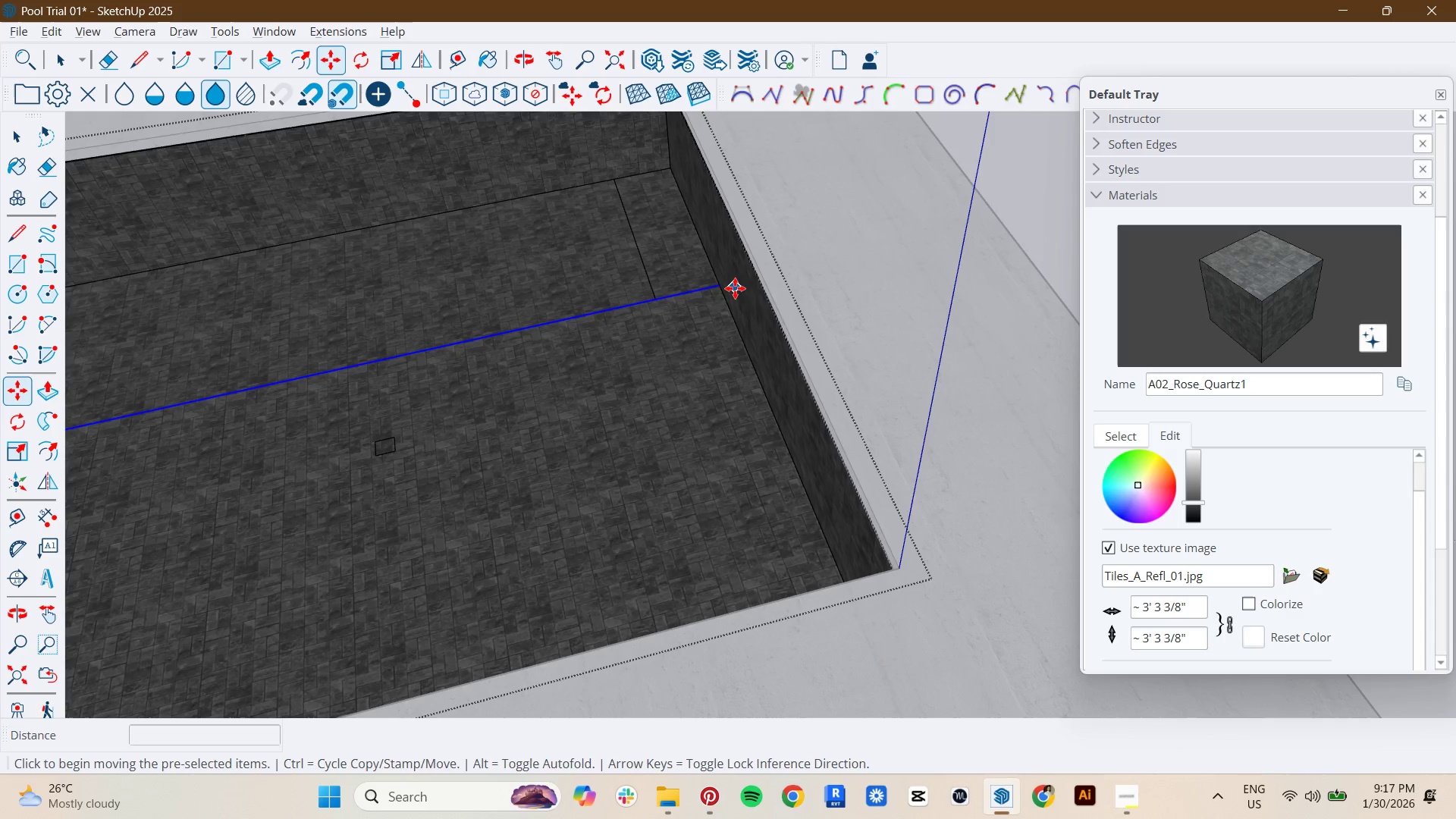 
left_click([719, 287])
 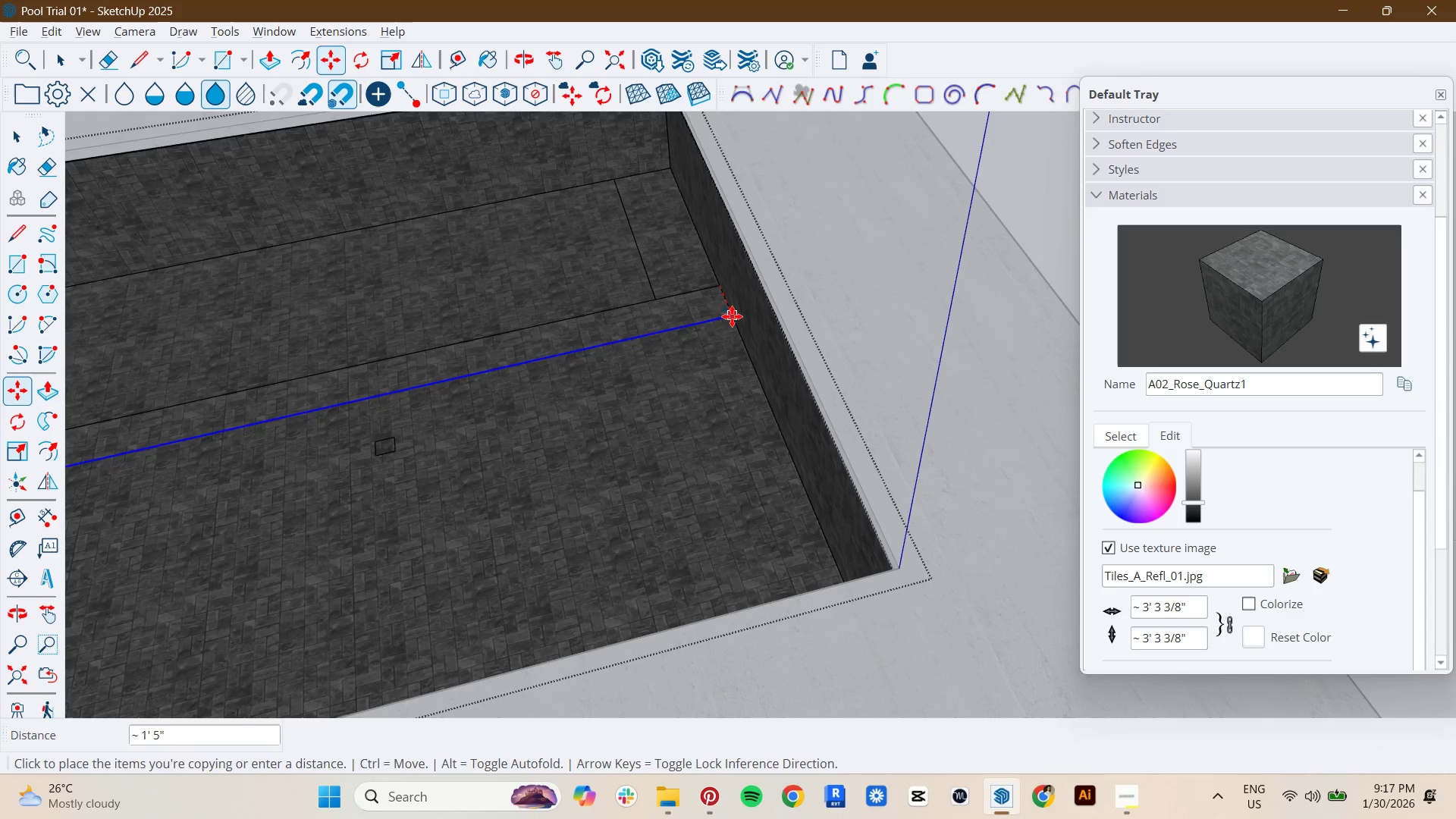 
hold_key(key=ShiftLeft, duration=1.5)
 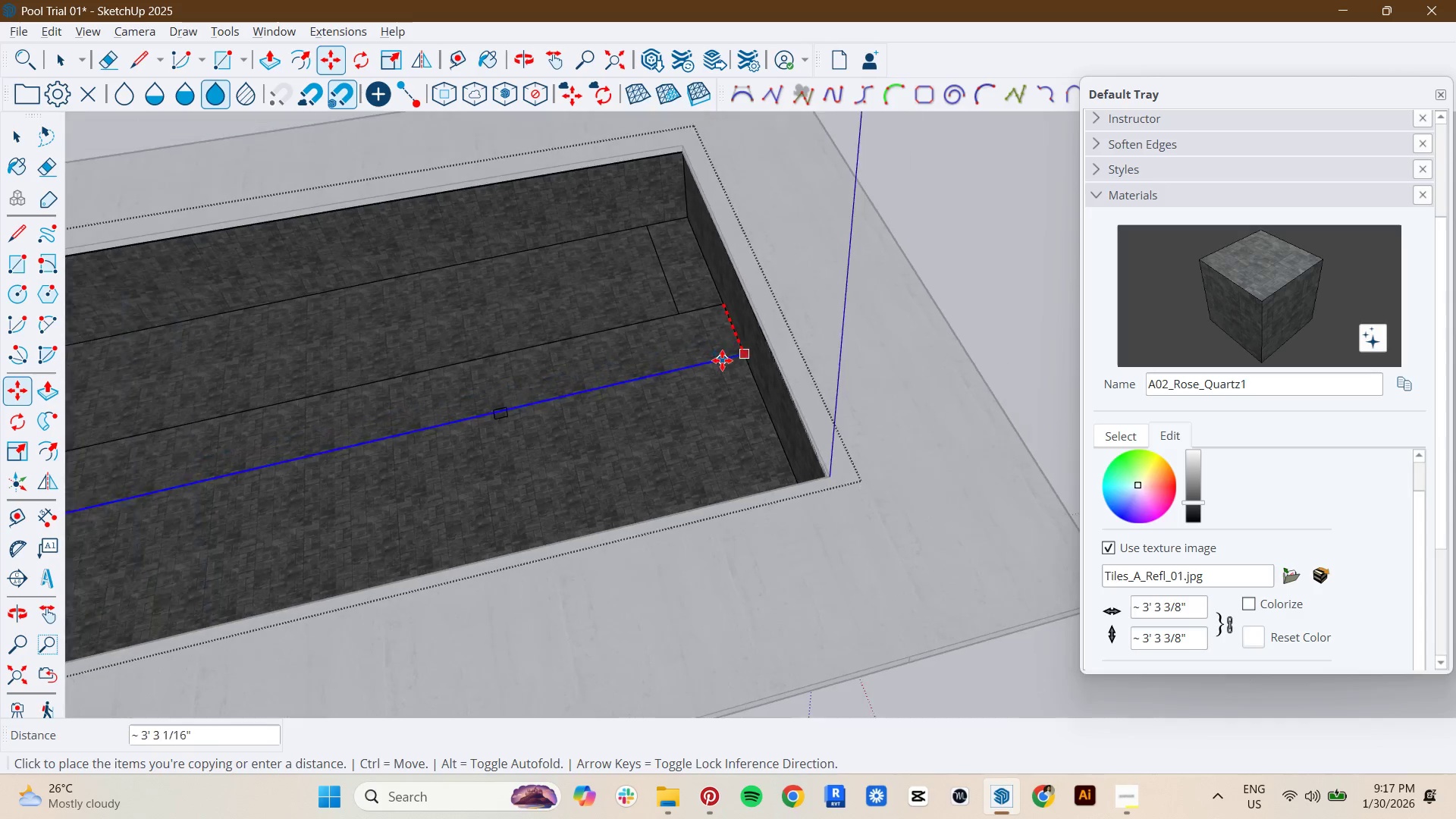 
hold_key(key=ShiftLeft, duration=1.52)
scroll: coordinate [726, 361], scroll_direction: down, amount: 8.0
 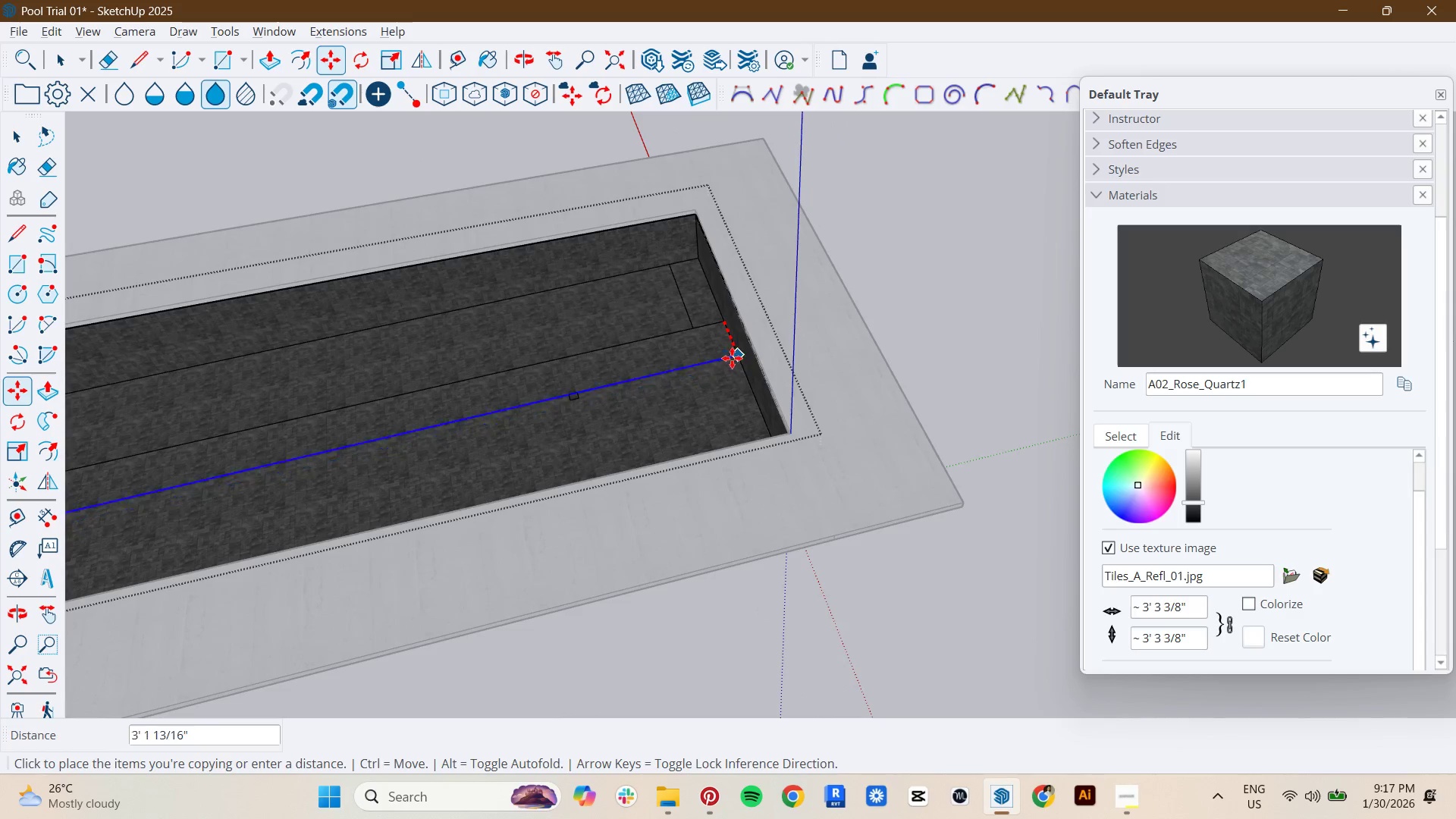 
hold_key(key=ShiftLeft, duration=1.52)
 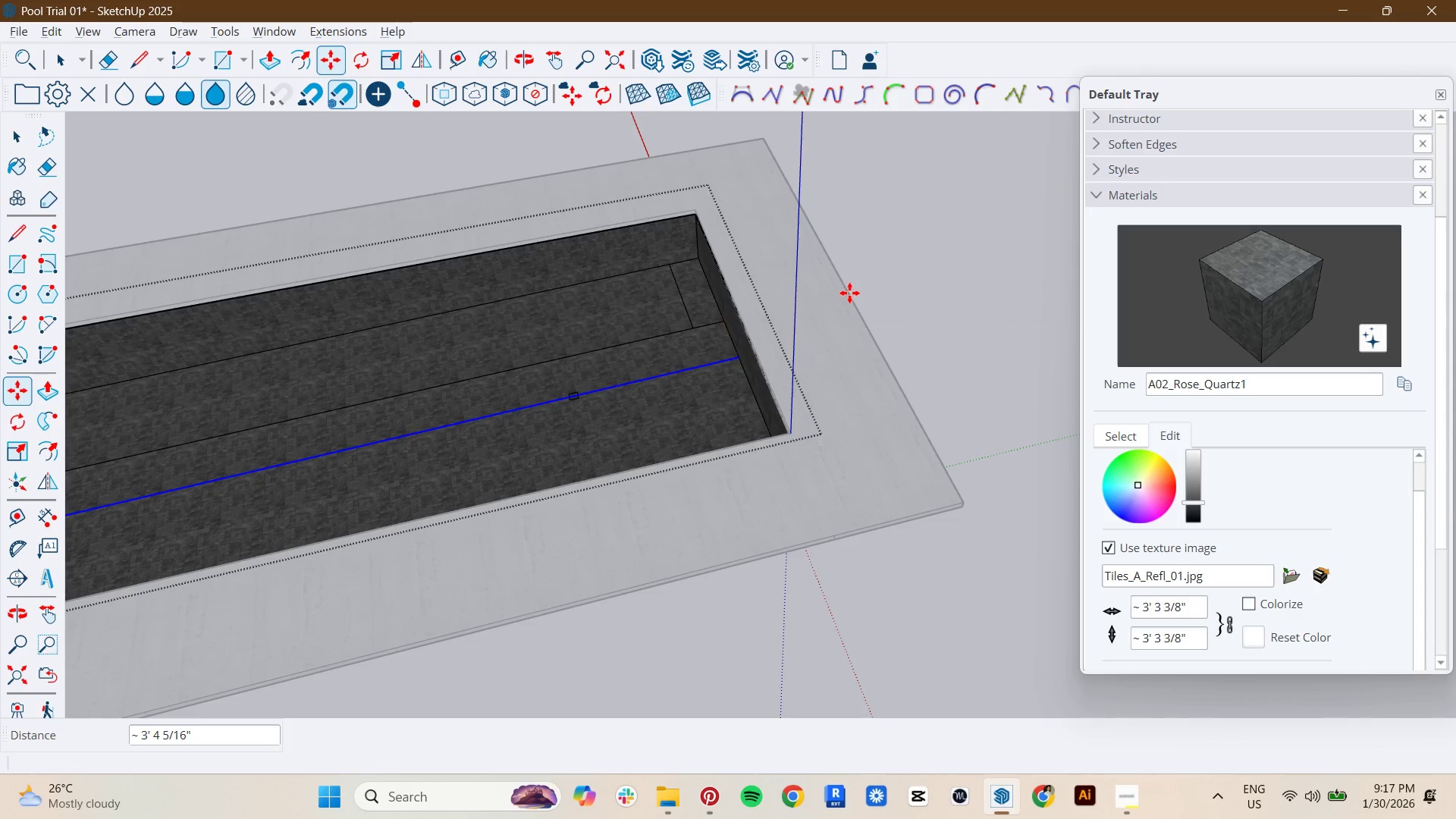 
hold_key(key=ShiftLeft, duration=0.7)
left_click([849, 293])
 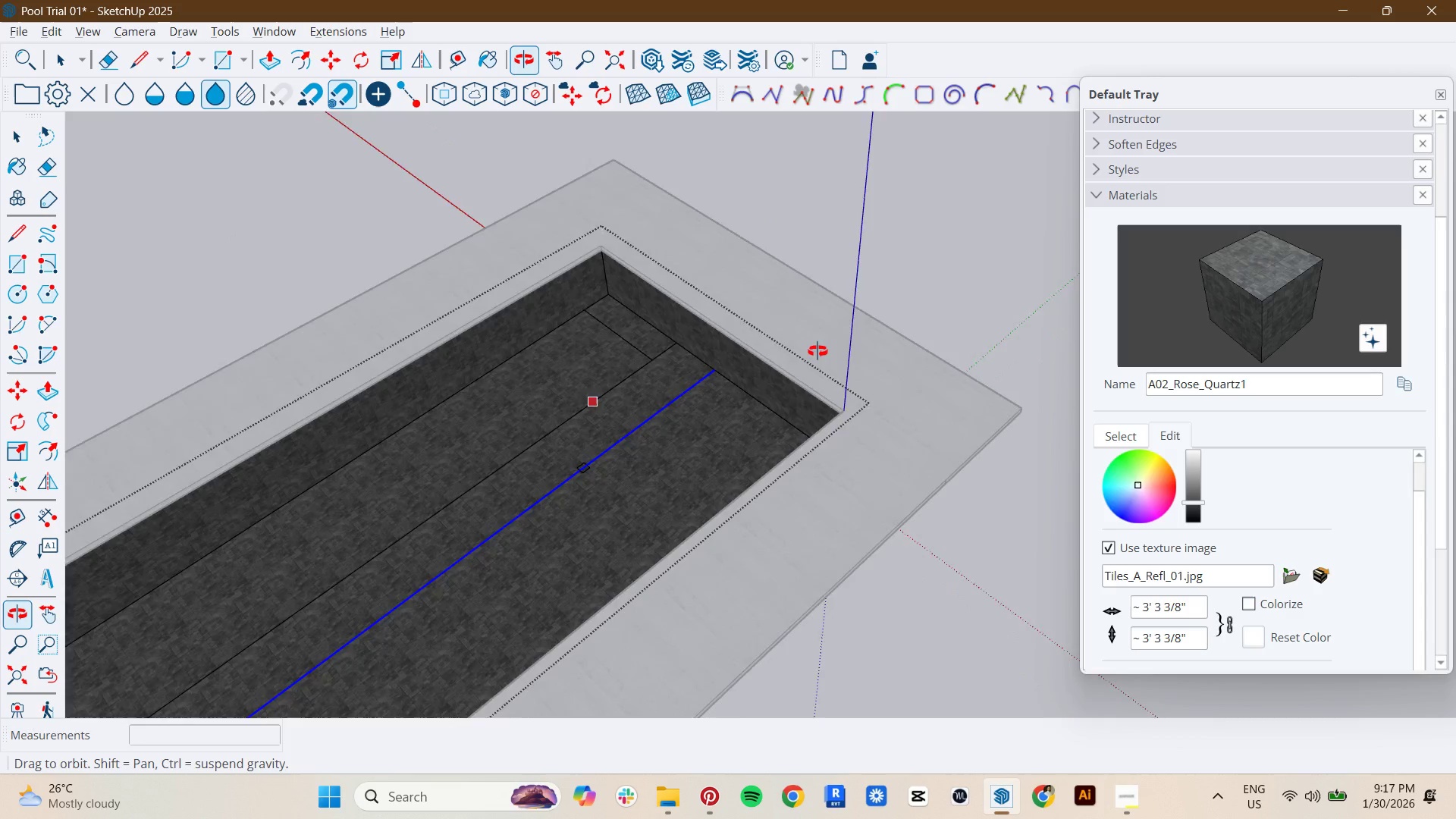 
key(Space)
 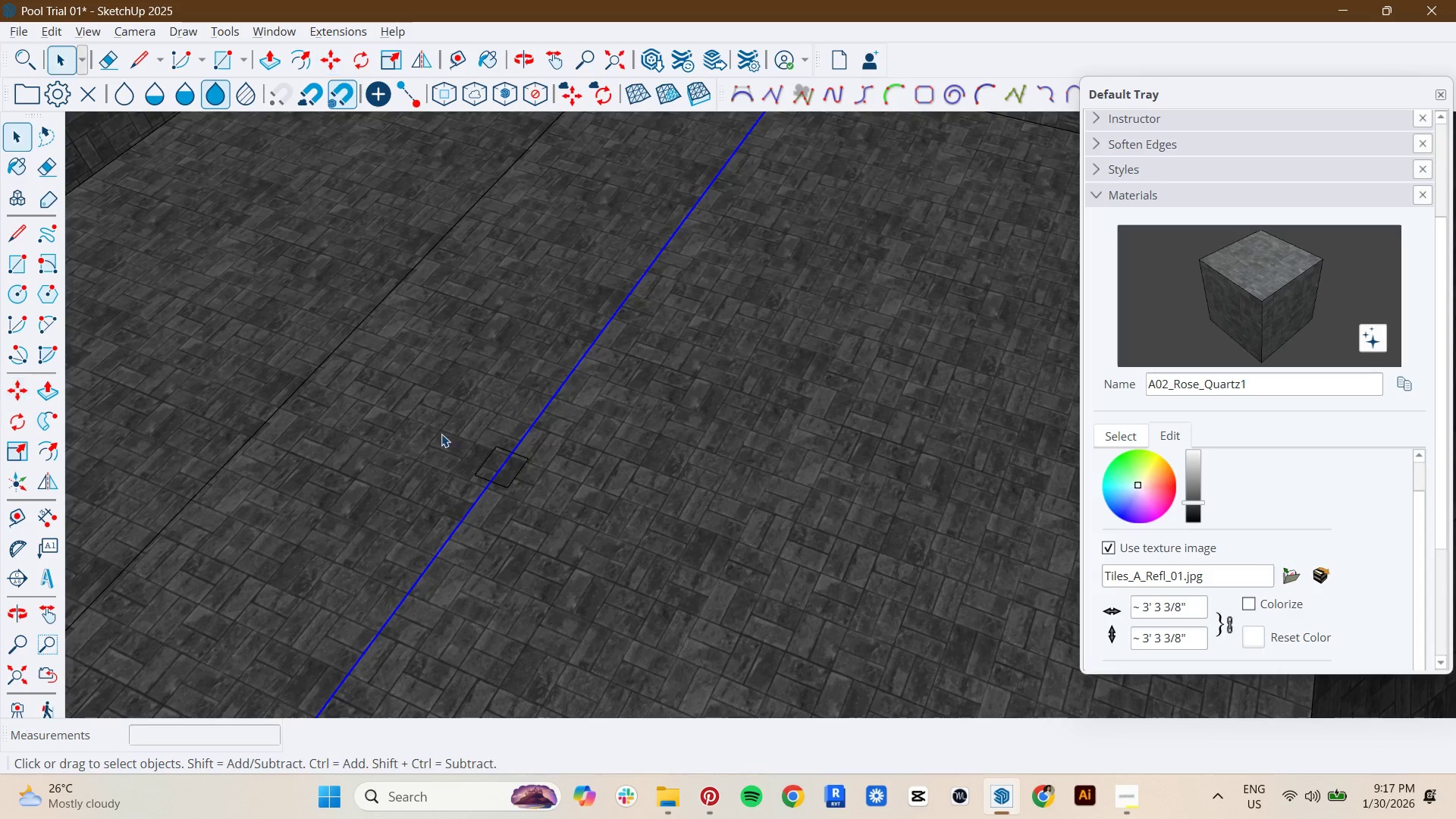 
left_click_drag(start_coordinate=[441, 434], to_coordinate=[563, 522])
 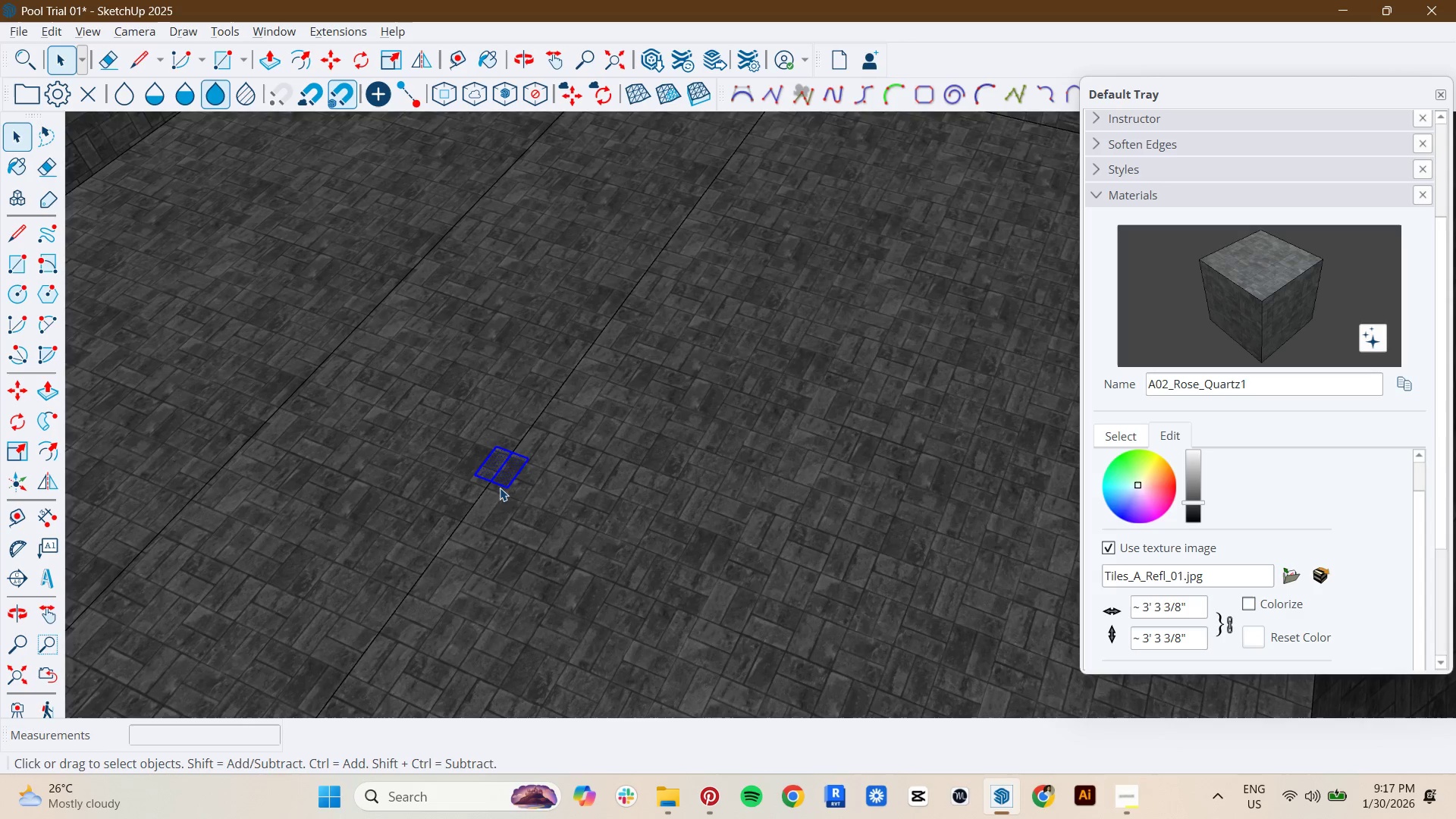 
scroll: coordinate [491, 488], scroll_direction: up, amount: 16.0
 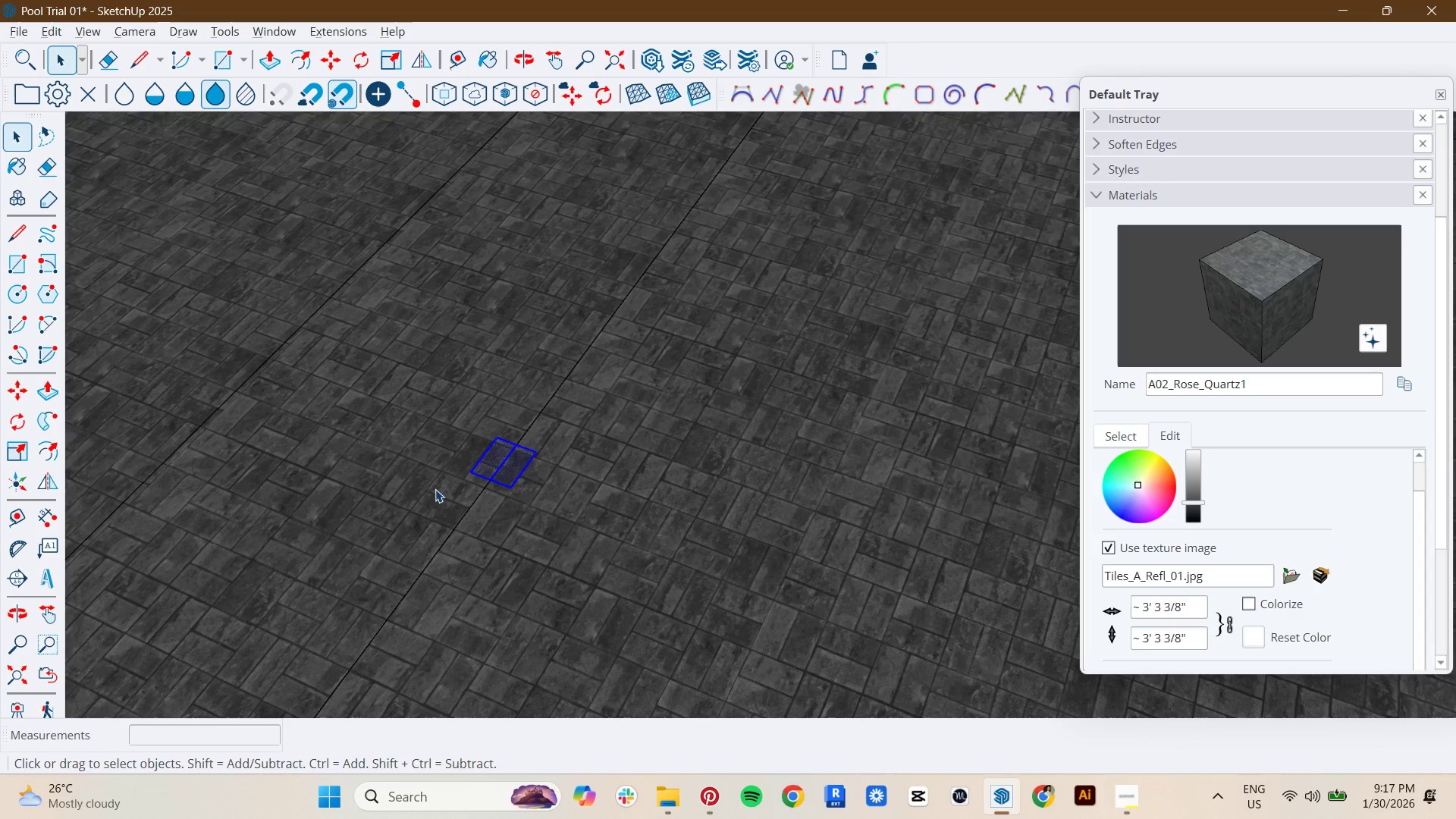 
key(M)
 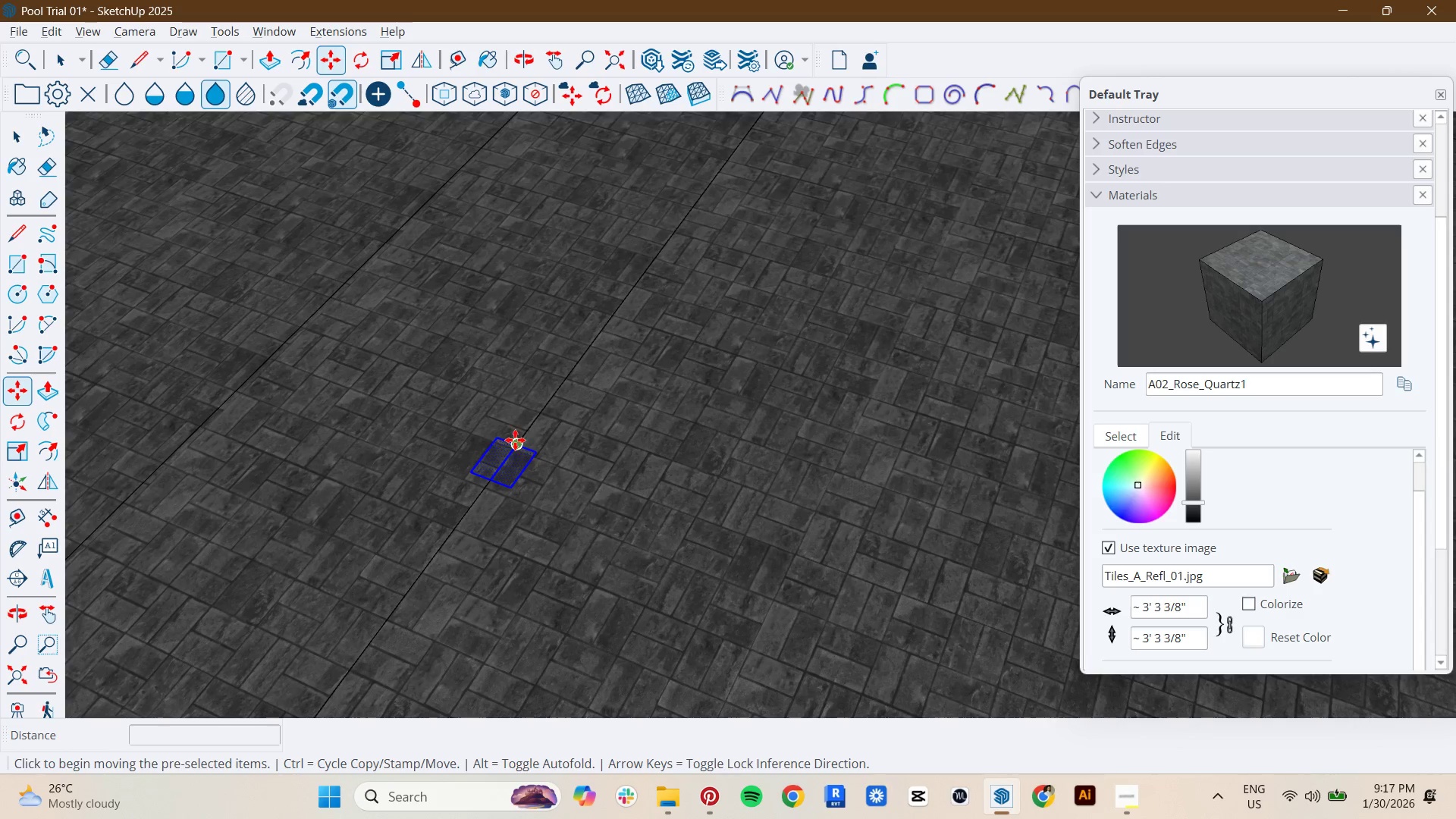 
scroll: coordinate [519, 443], scroll_direction: up, amount: 17.0
 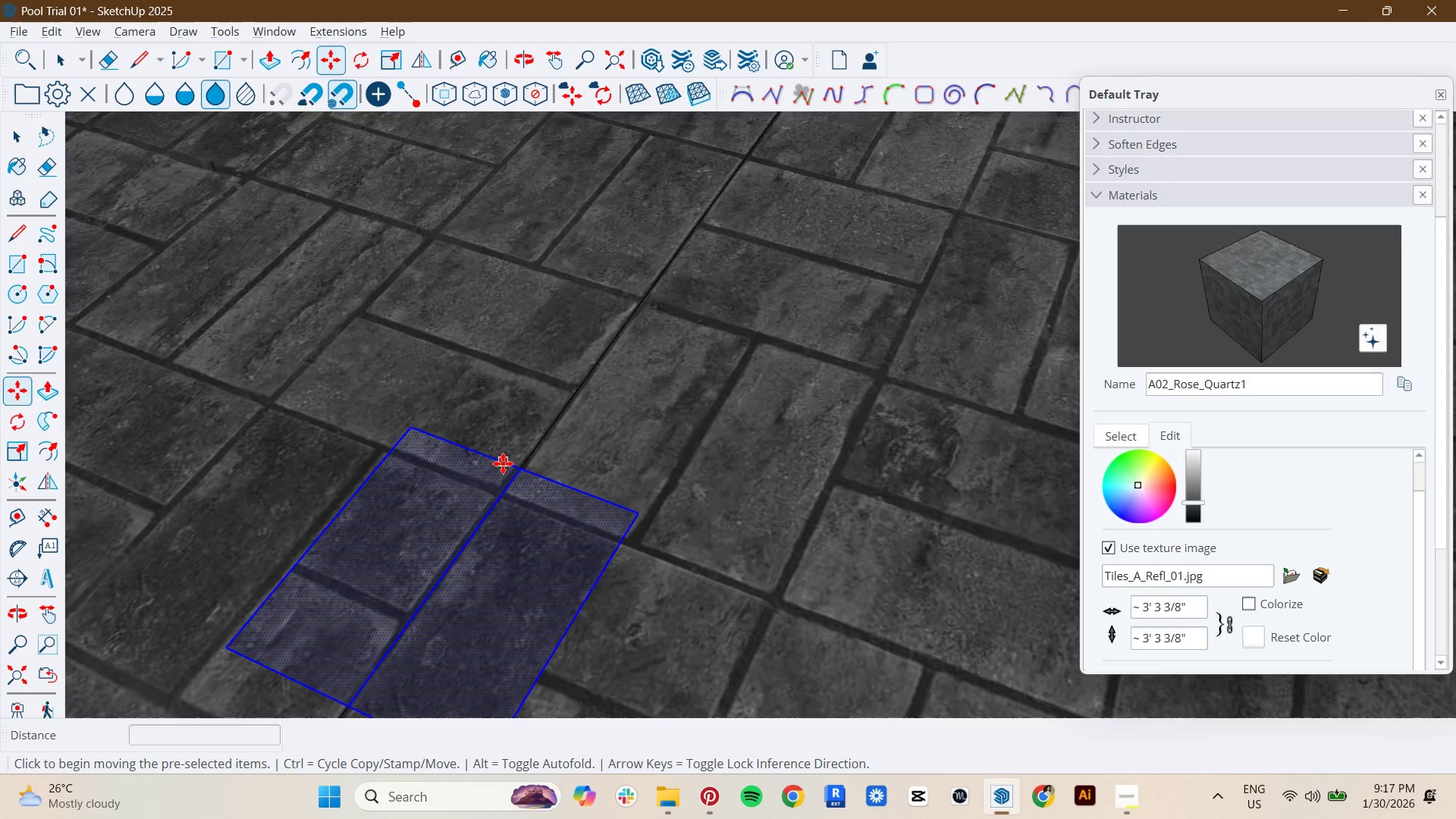 
left_click([513, 473])
 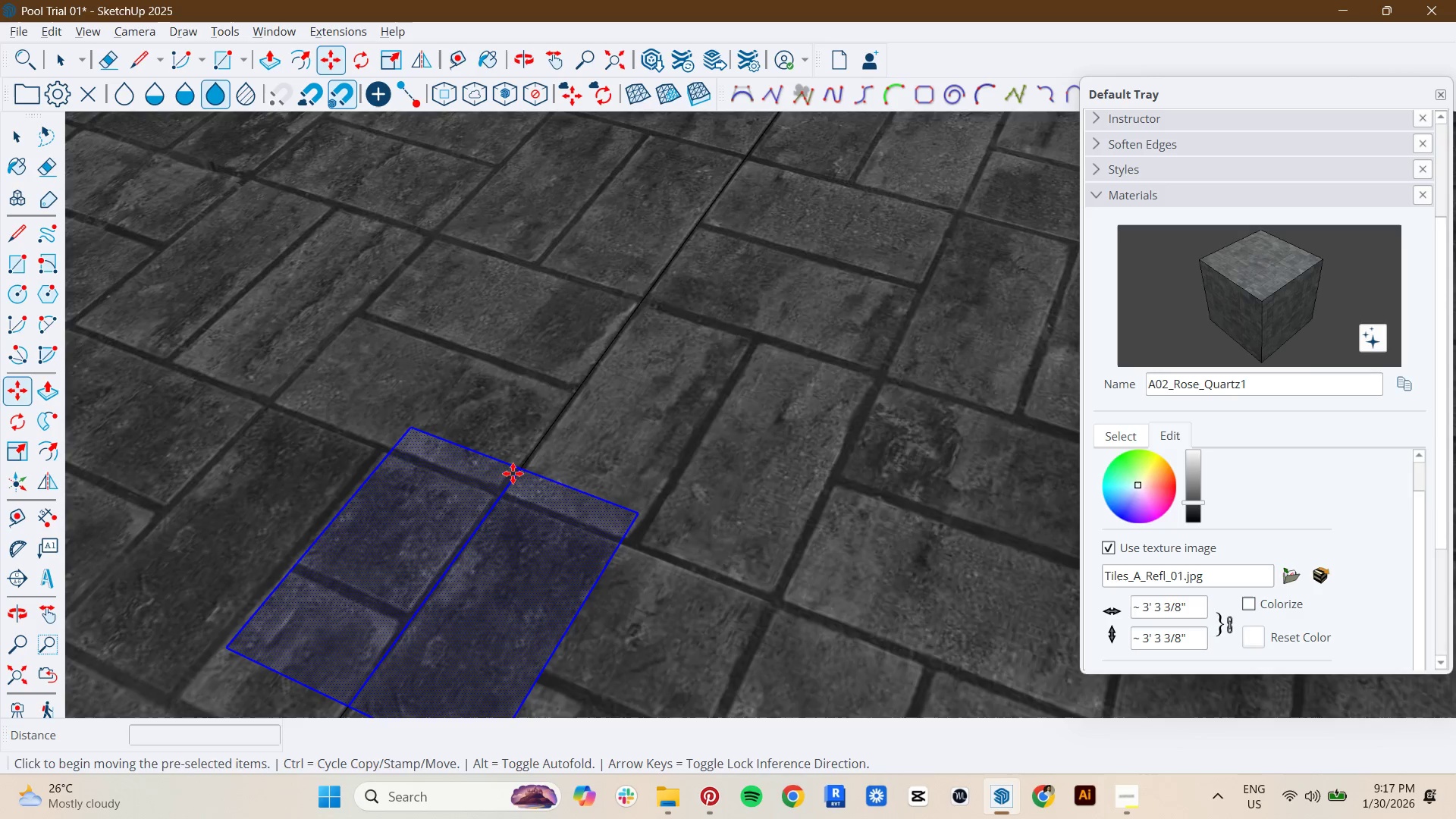 
key(Control+ControlLeft)
 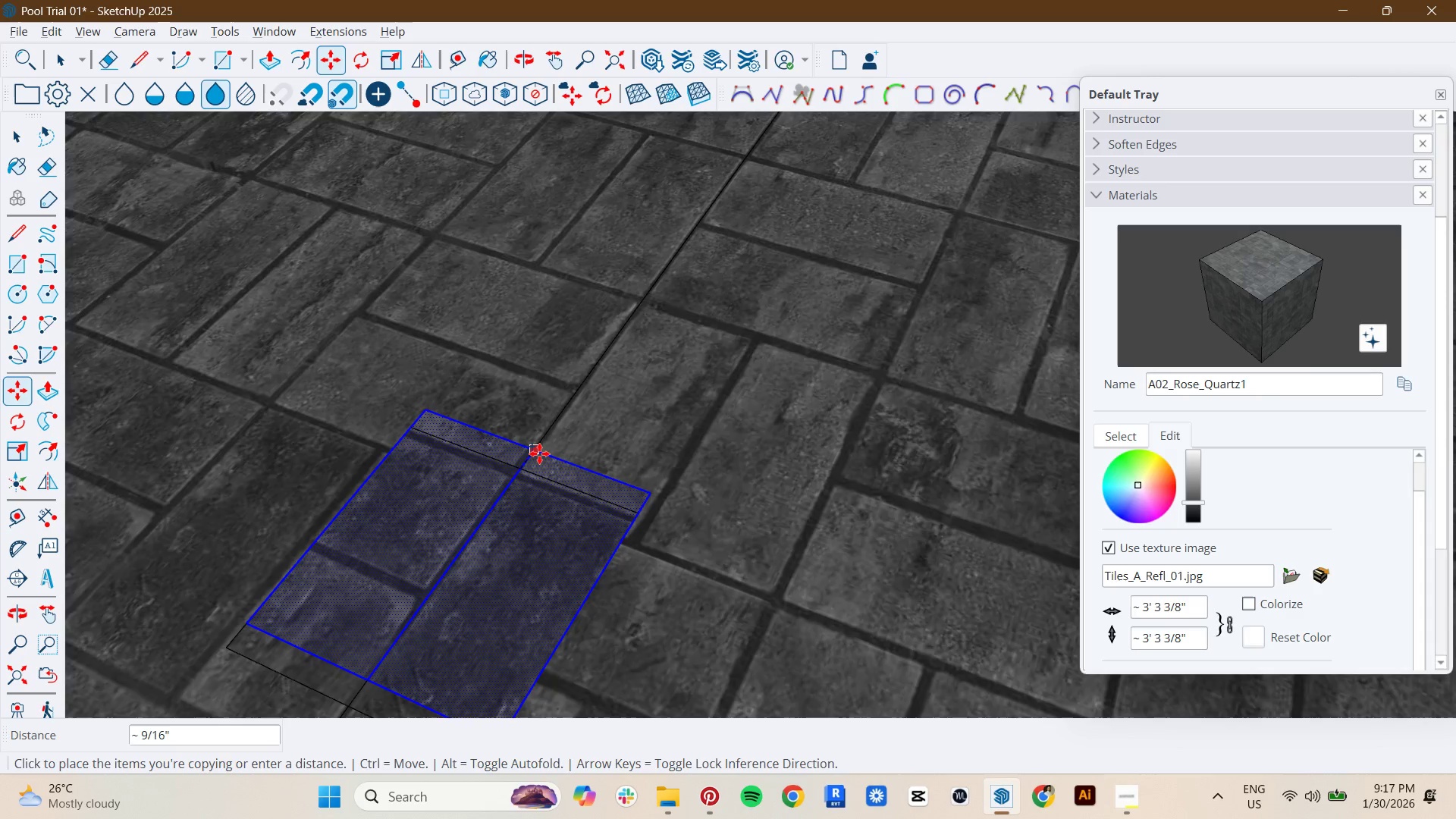 
hold_key(key=ShiftLeft, duration=0.53)
scroll: coordinate [595, 513], scroll_direction: down, amount: 23.0
 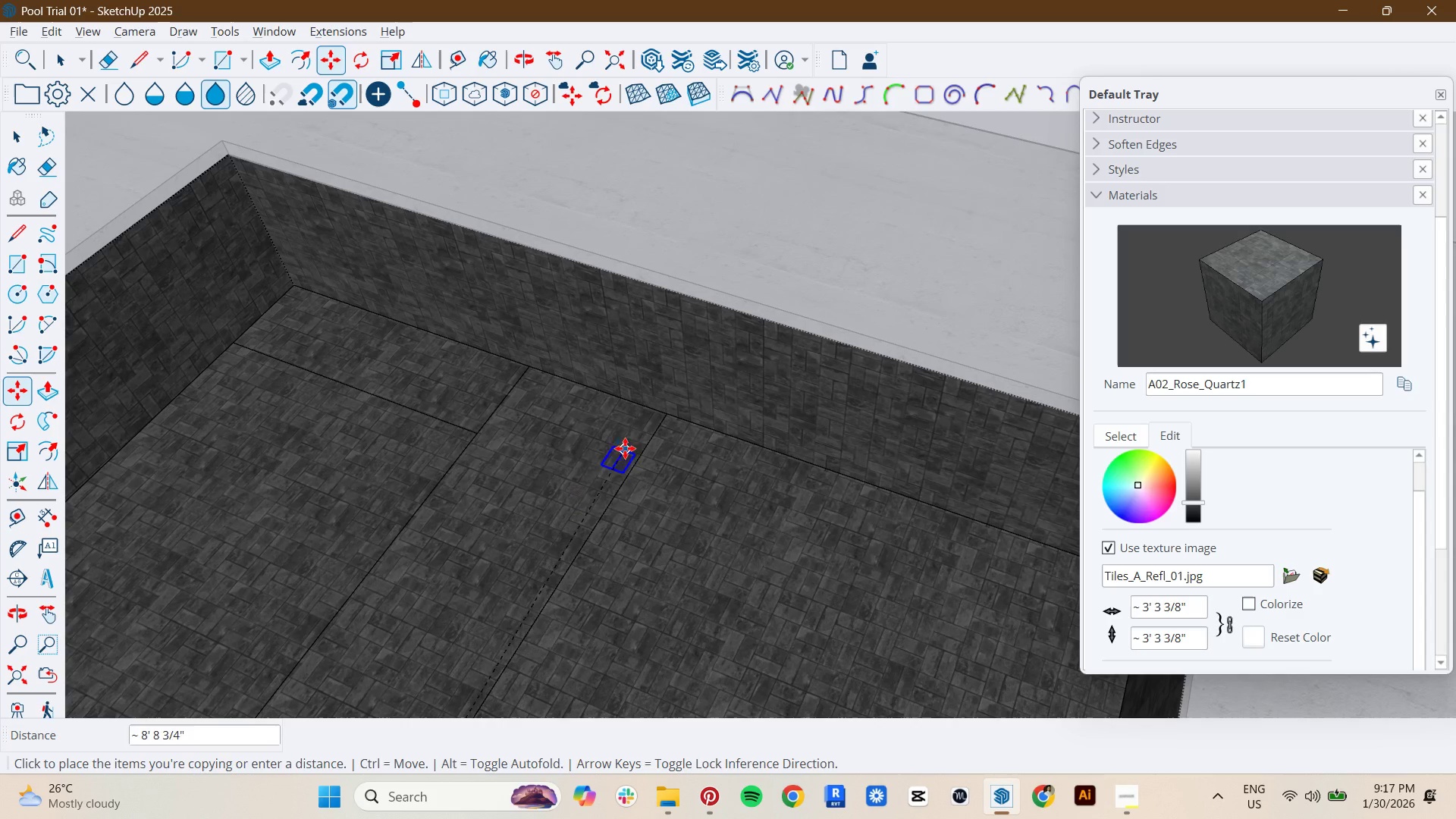 
left_click([659, 409])
 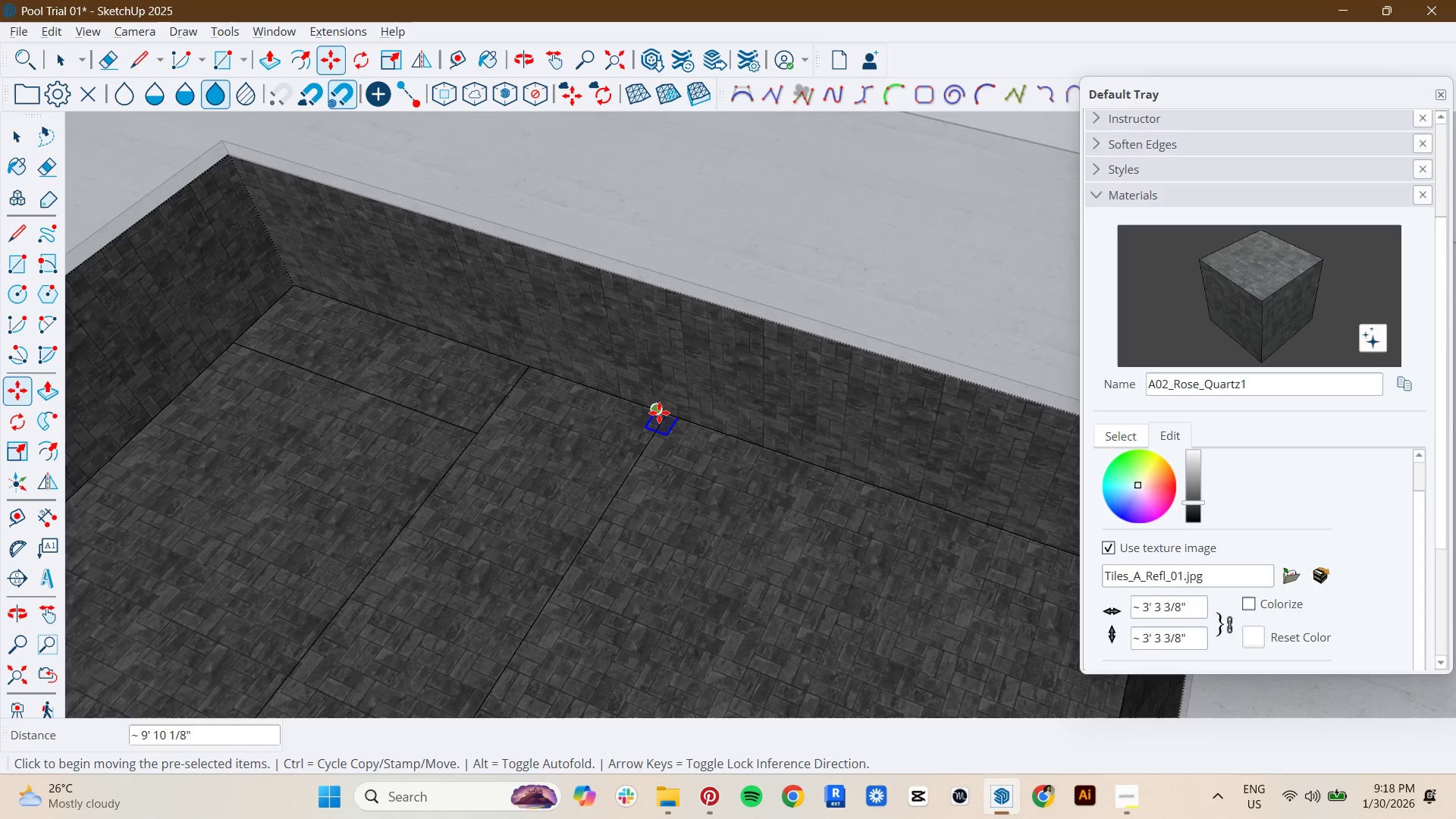 
scroll: coordinate [659, 418], scroll_direction: up, amount: 4.0
 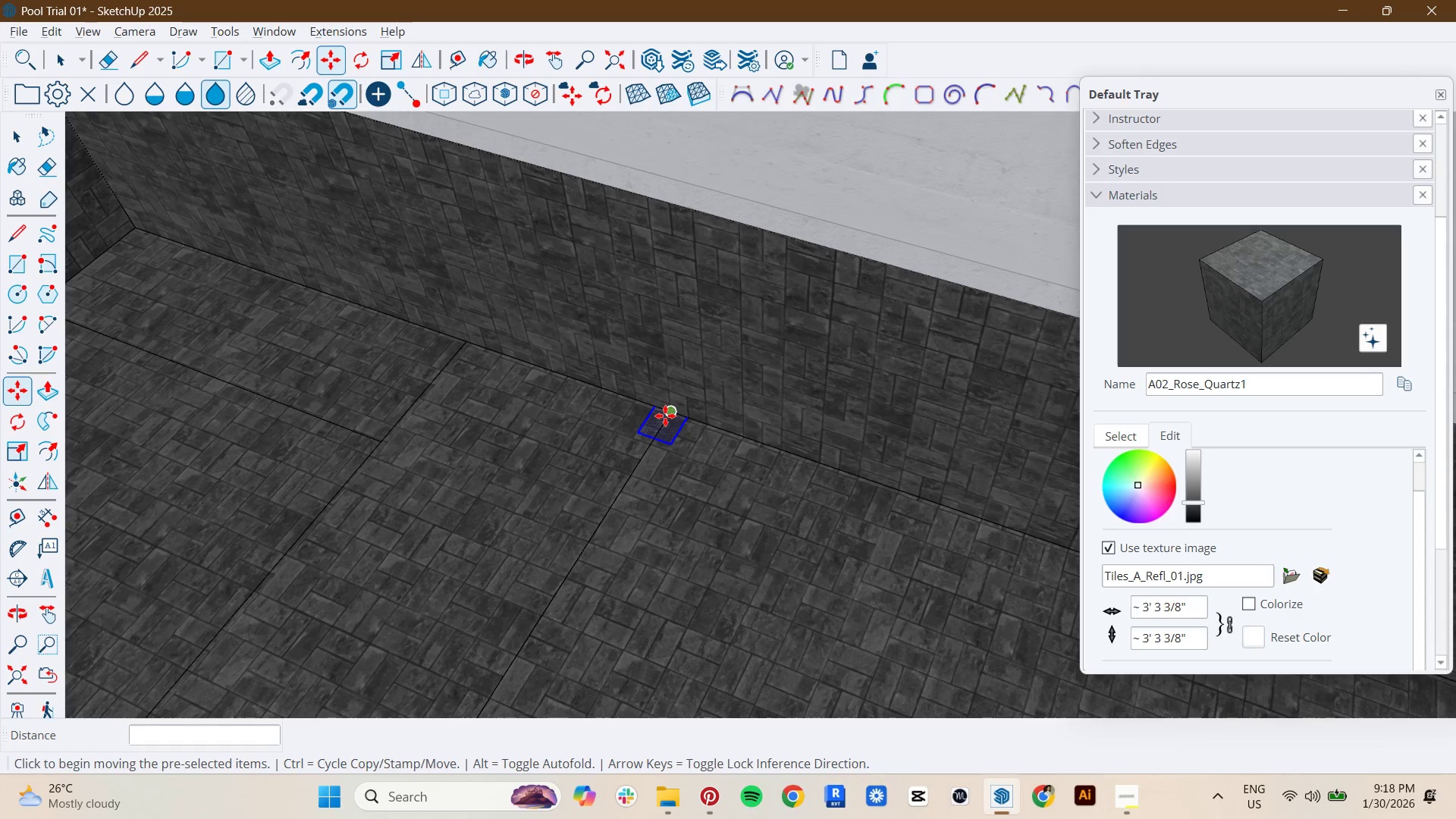 
key(Control+ControlLeft)
 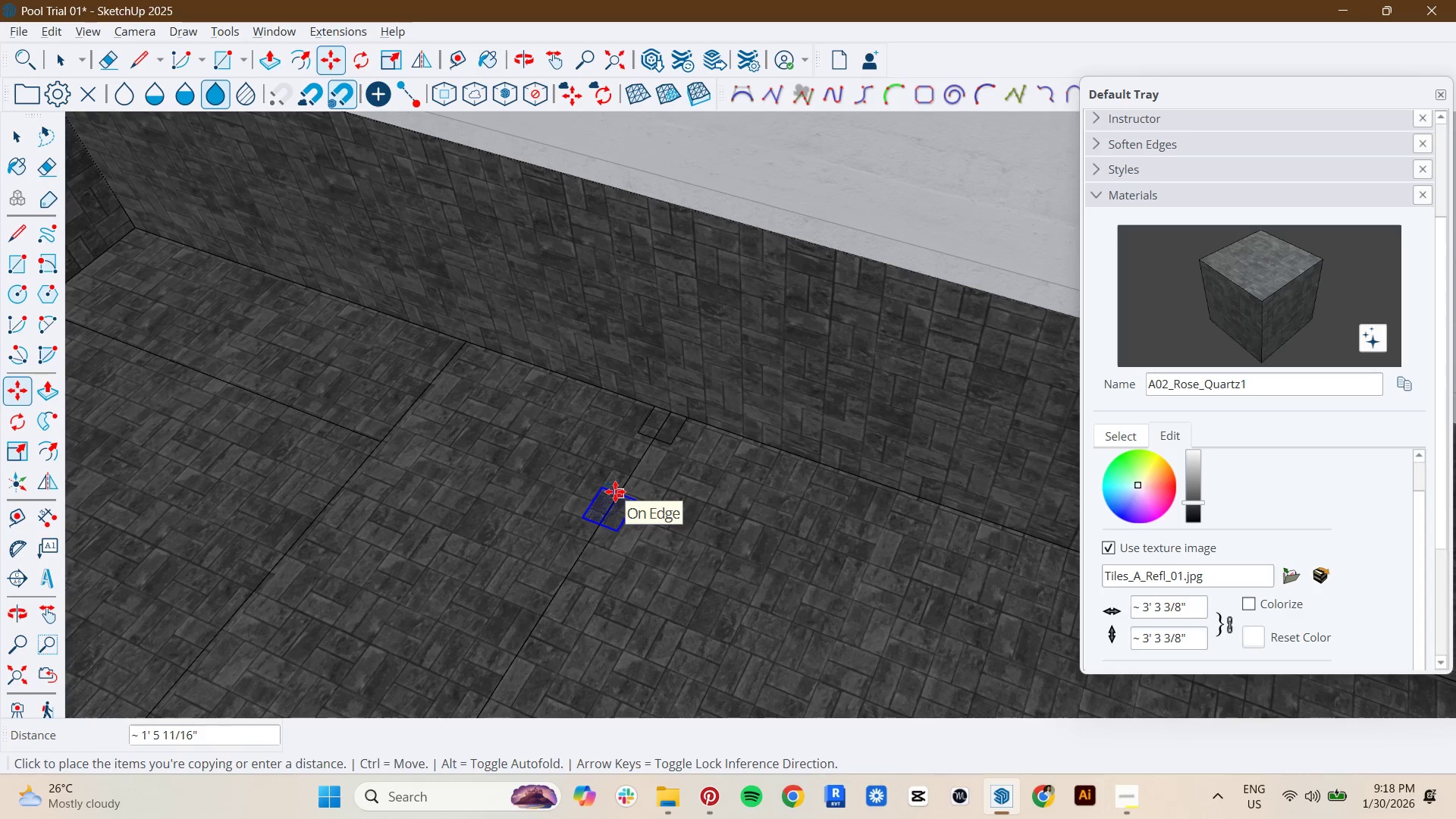 
type(2m)
key(Backspace)
key(Backspace)
type(2')
 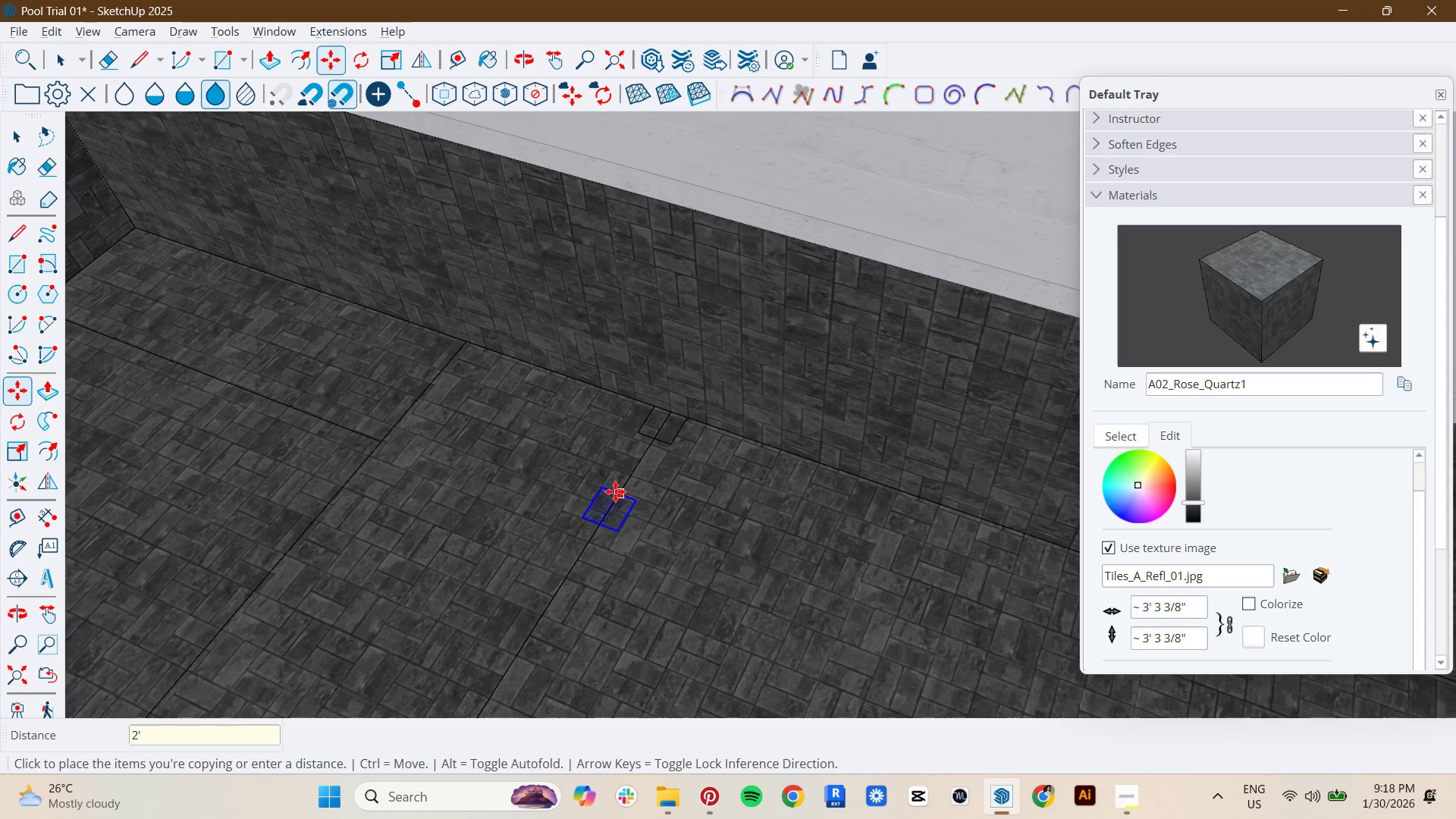 
key(Enter)
 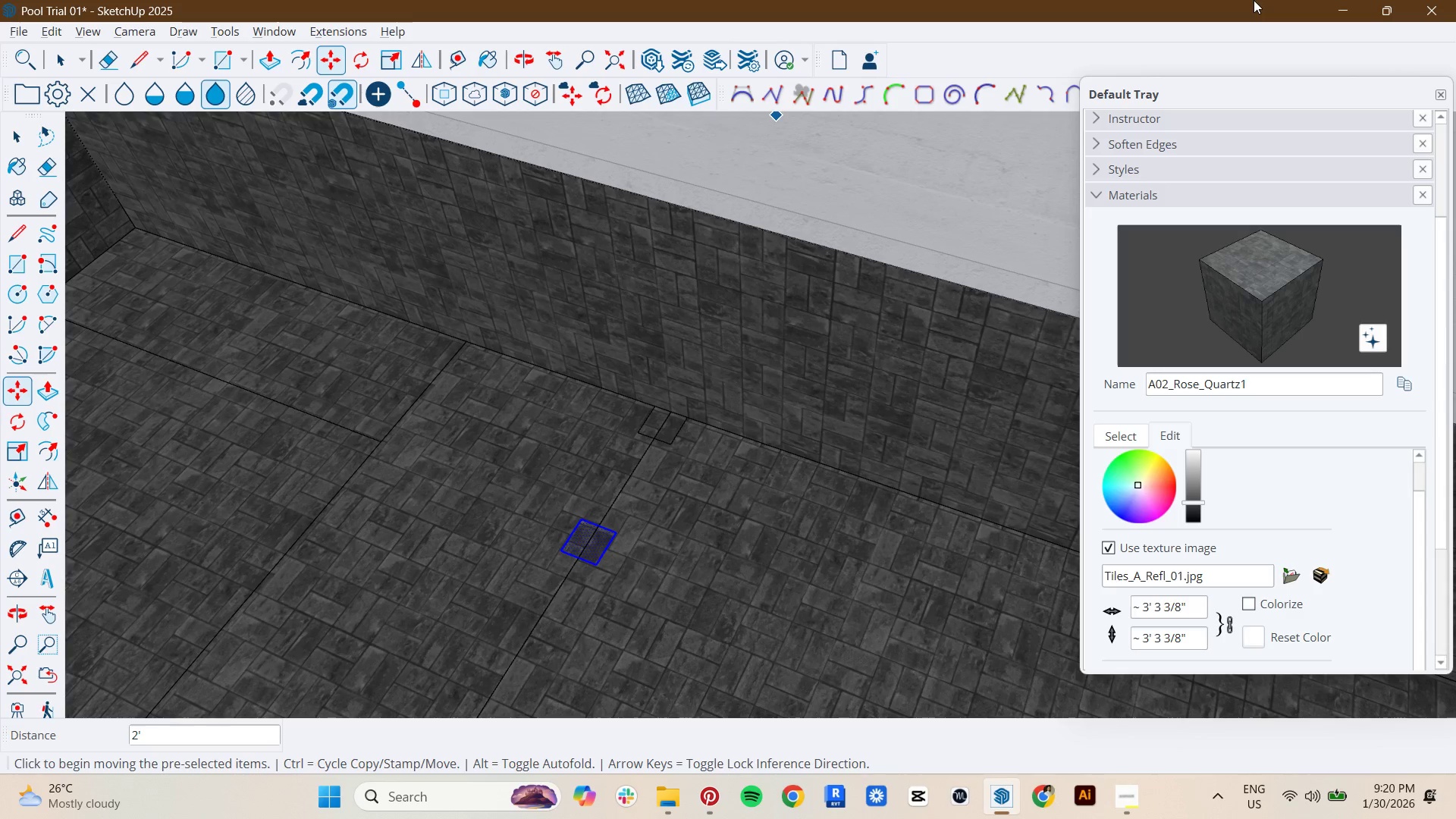 
wait(150.77)
 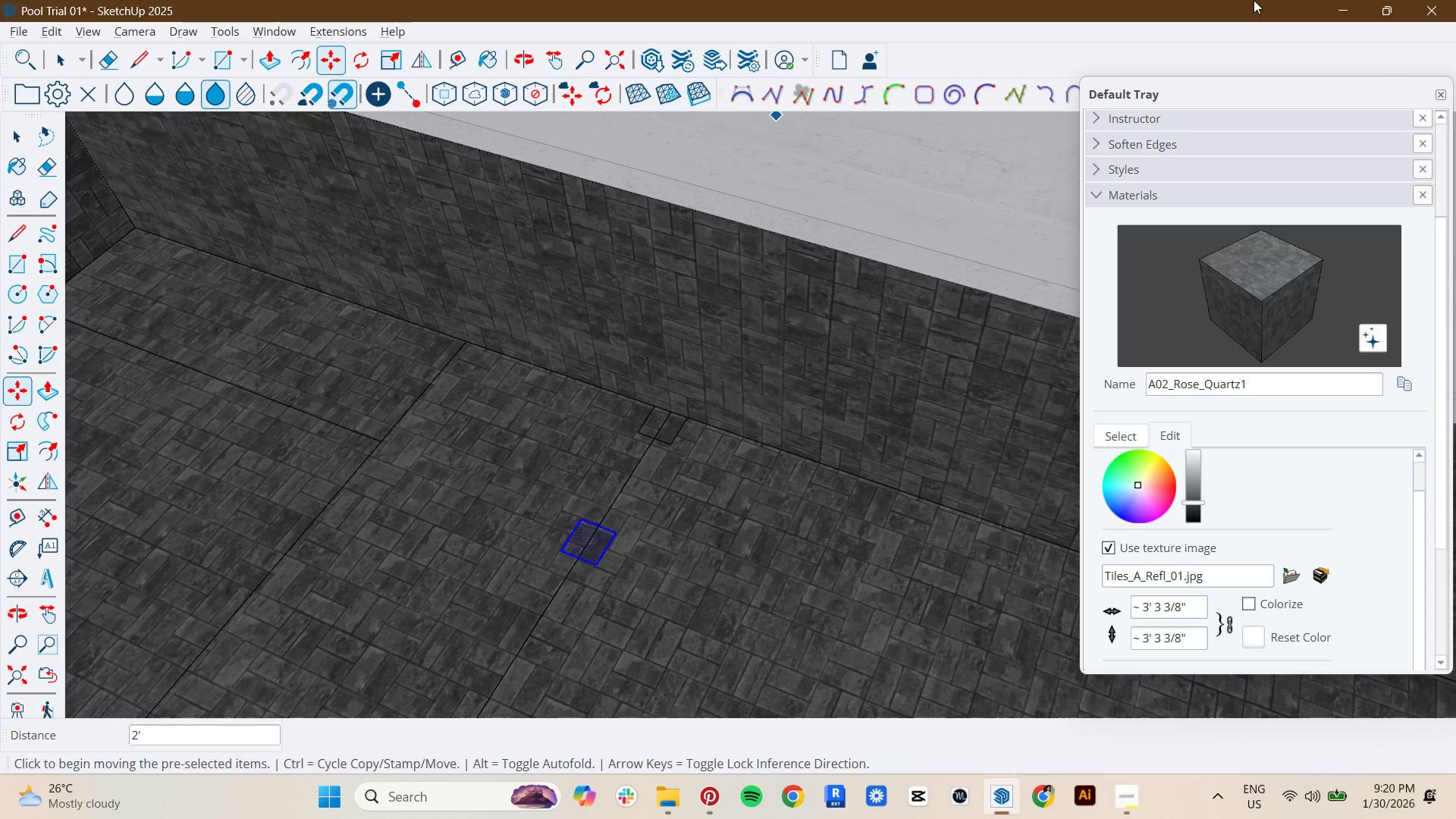 
key(Space)
 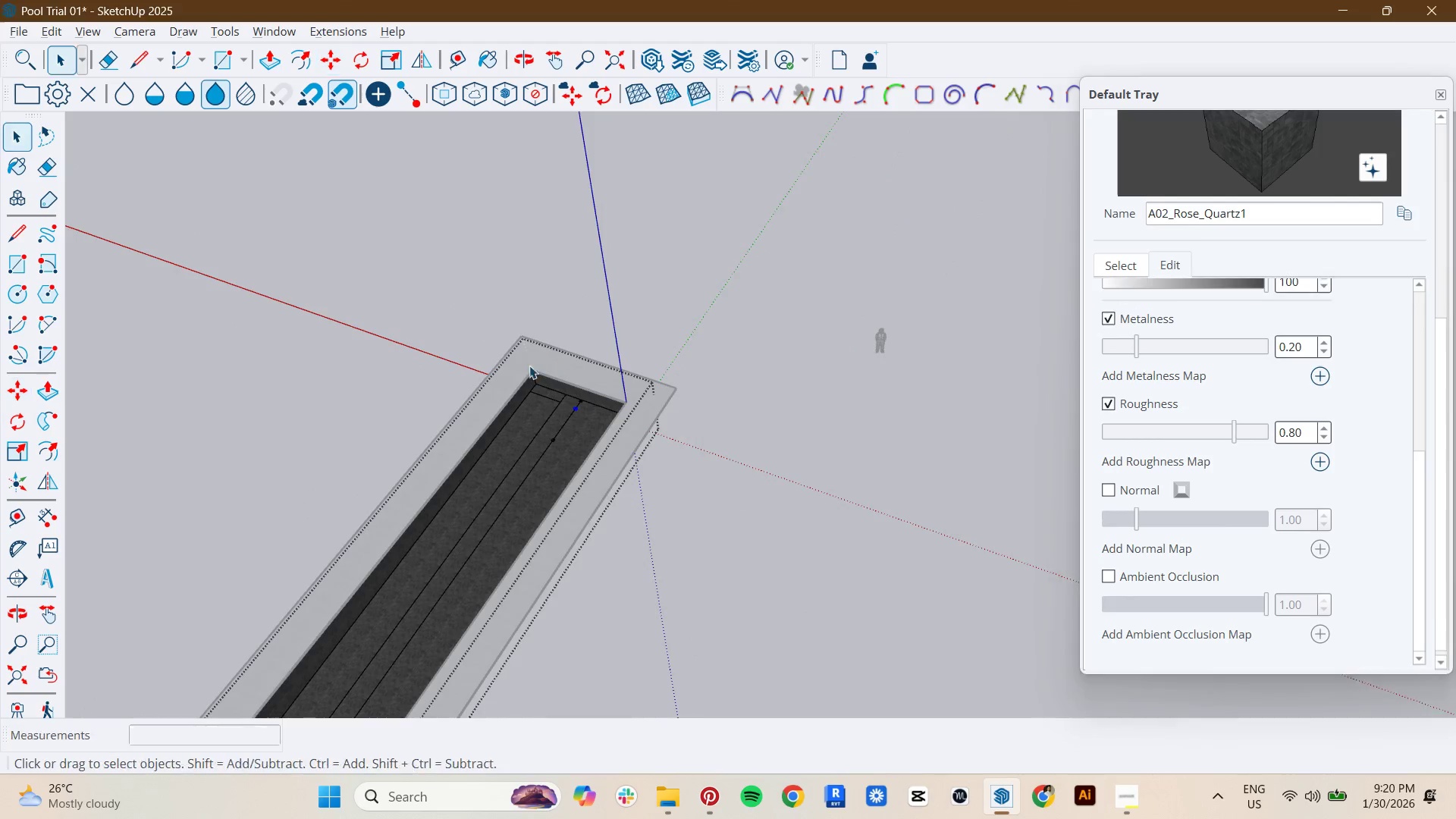 
key(Escape)
 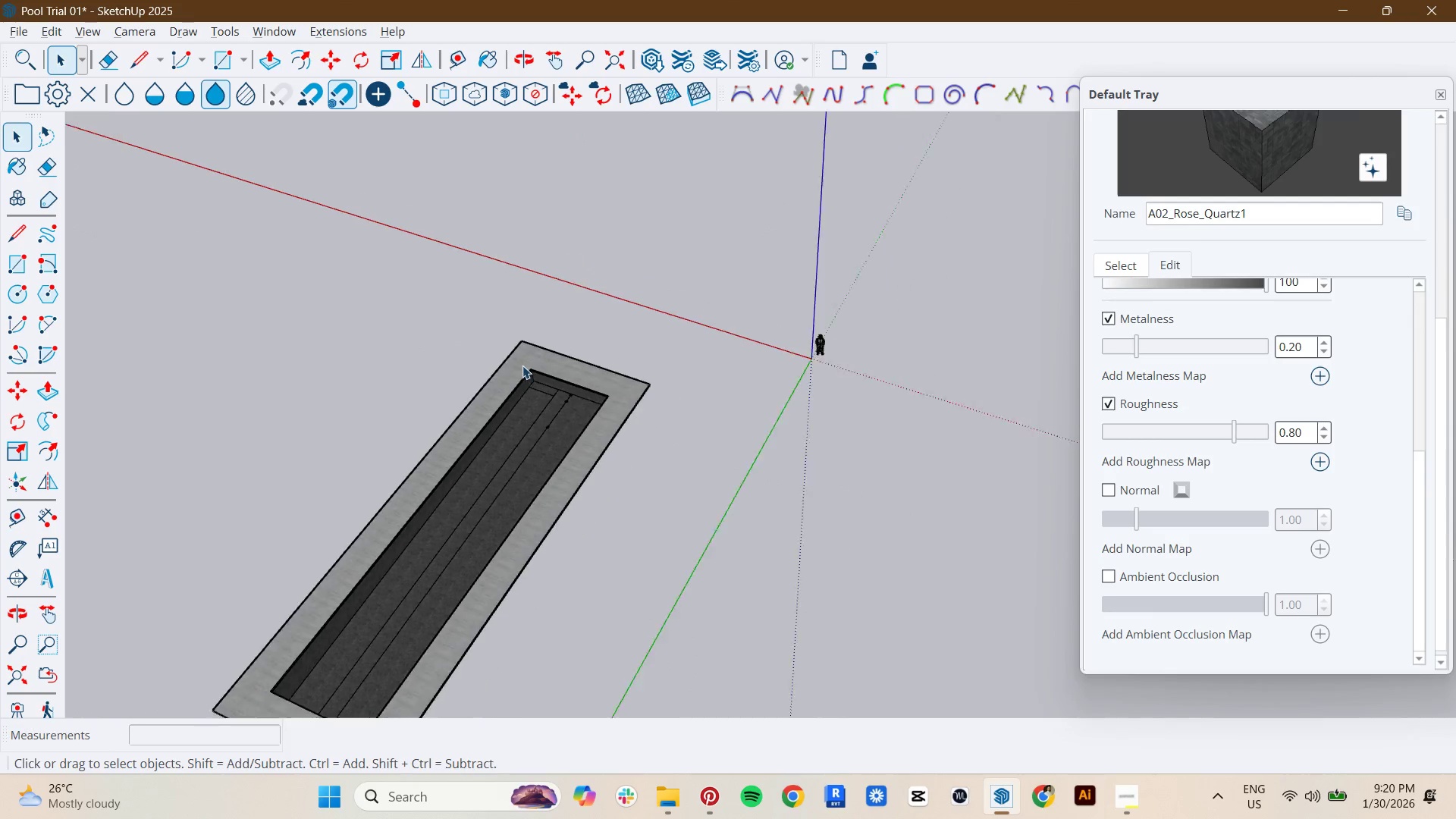 
hold_key(key=ShiftLeft, duration=0.59)
scroll: coordinate [685, 152], scroll_direction: down, amount: 48.0
 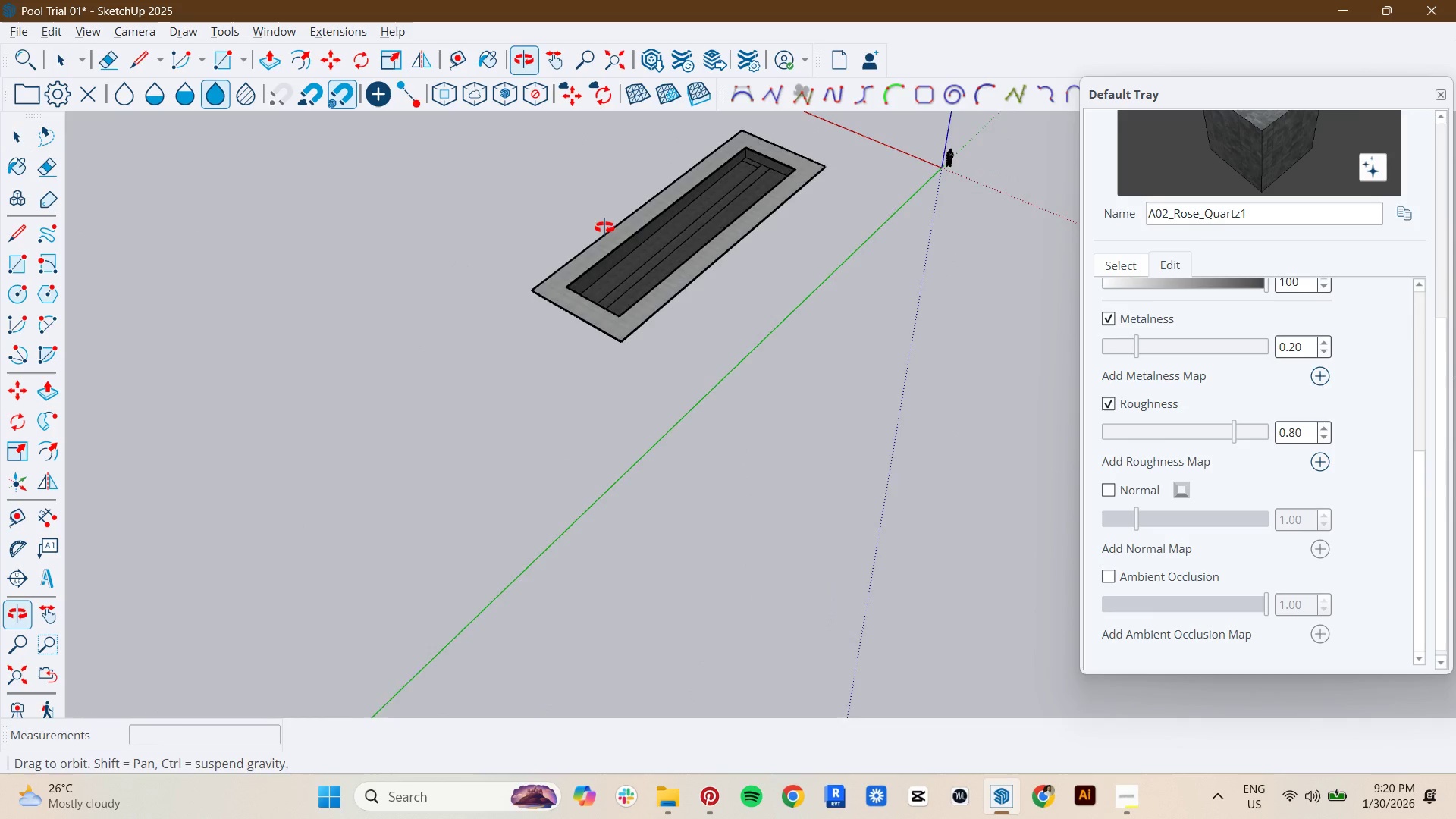 
key(Space)
 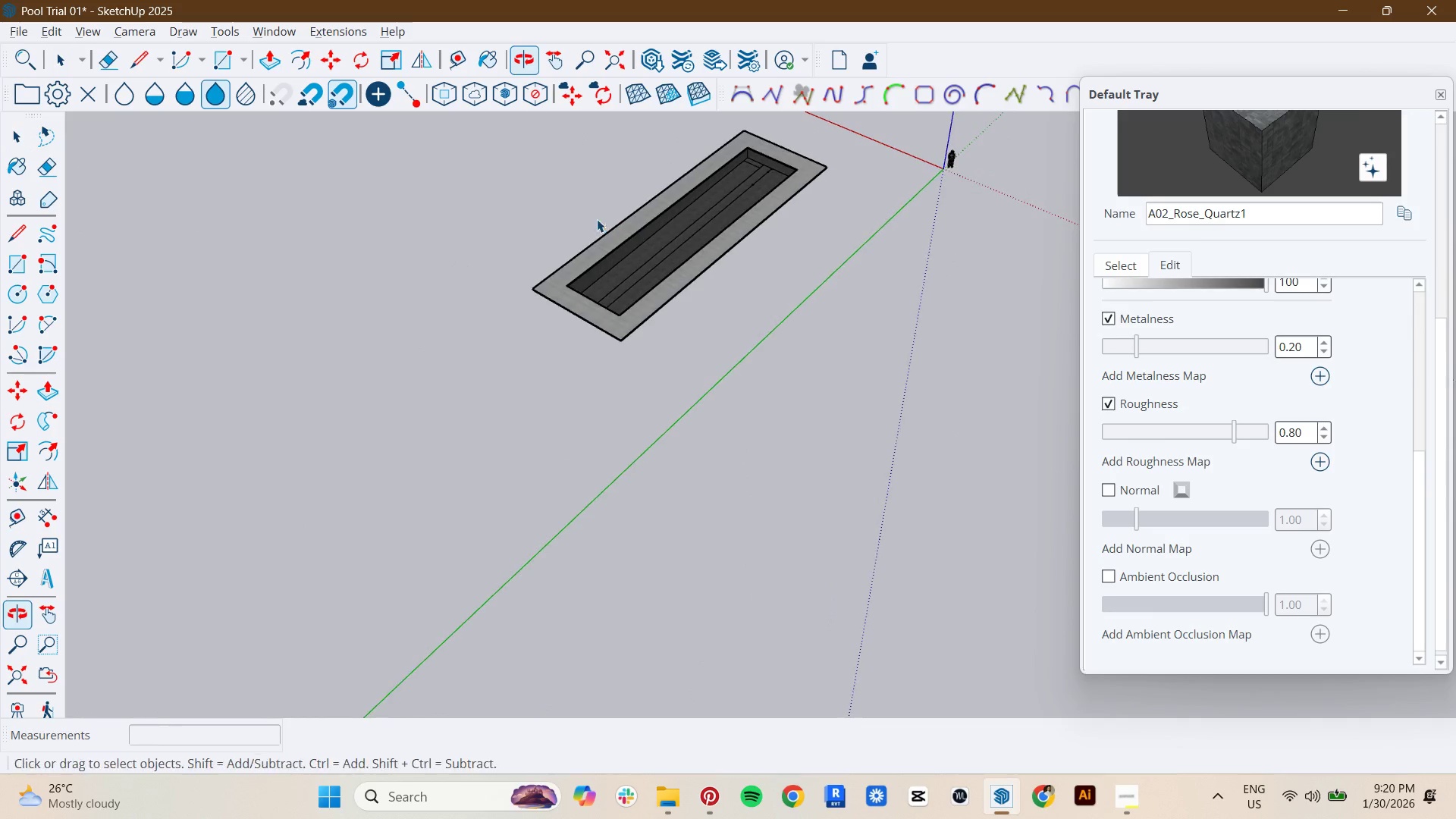 
key(Escape)
 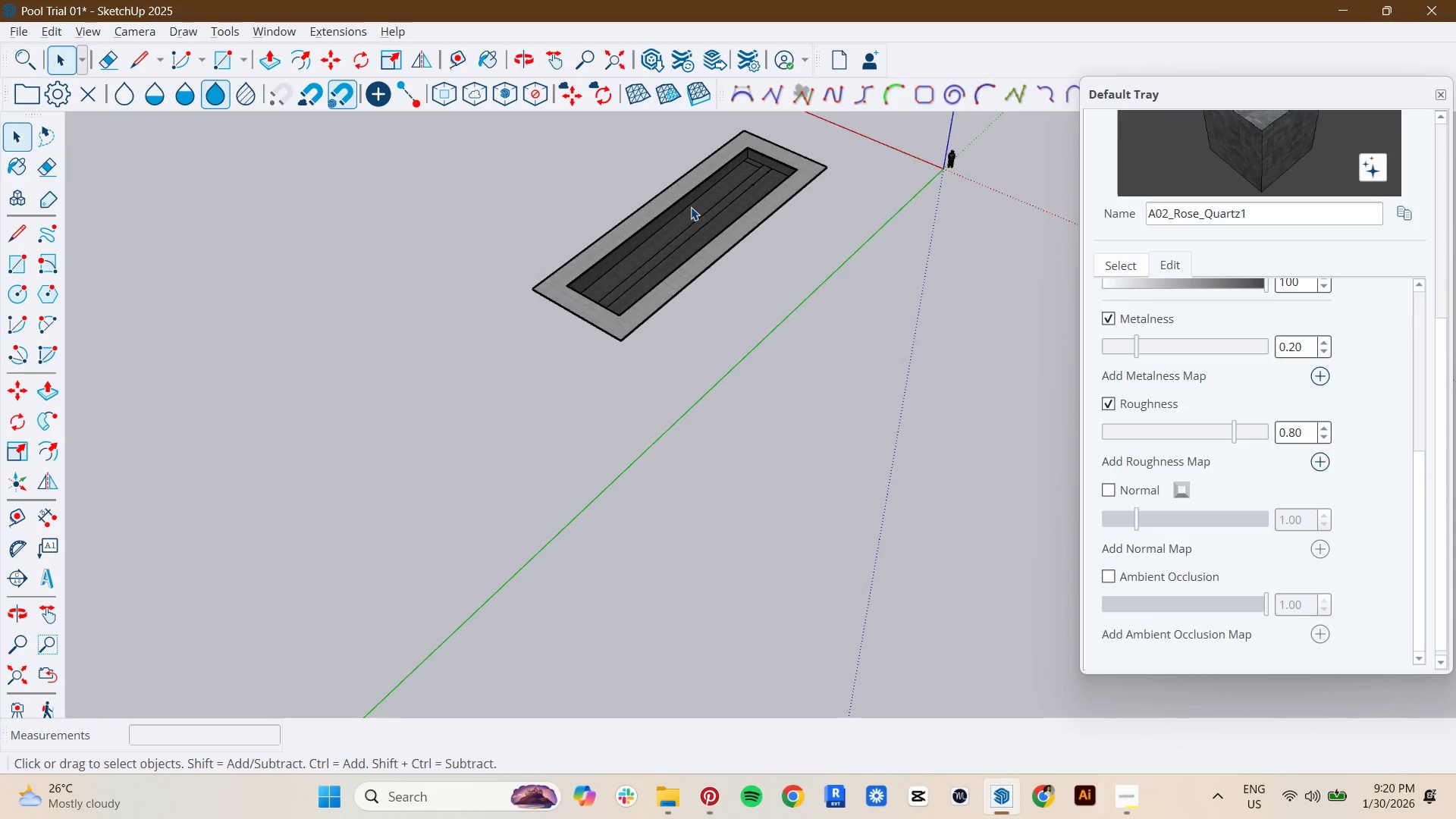 
hold_key(key=ShiftLeft, duration=0.44)
 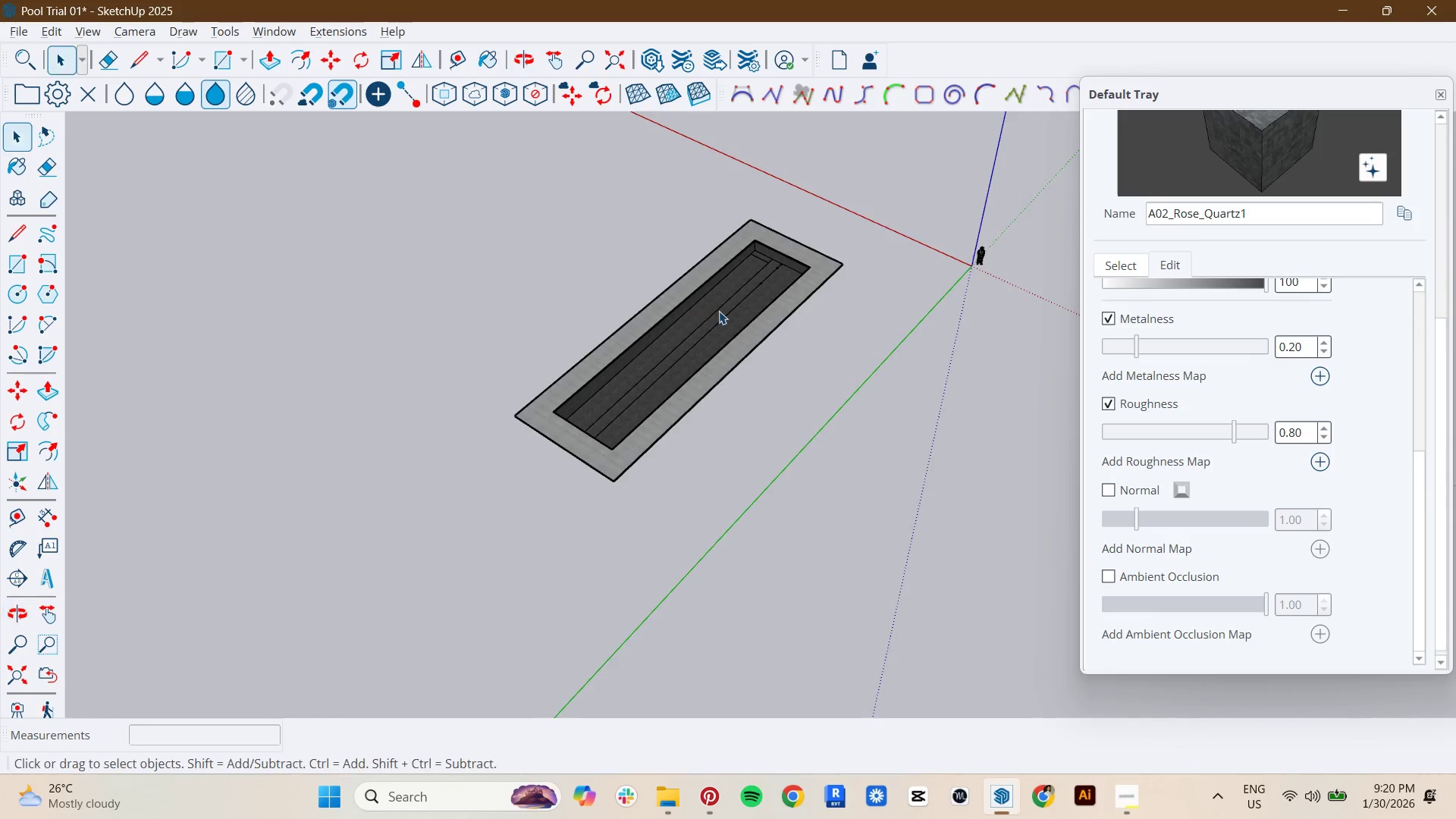 
scroll: coordinate [691, 206], scroll_direction: up, amount: 1.0
 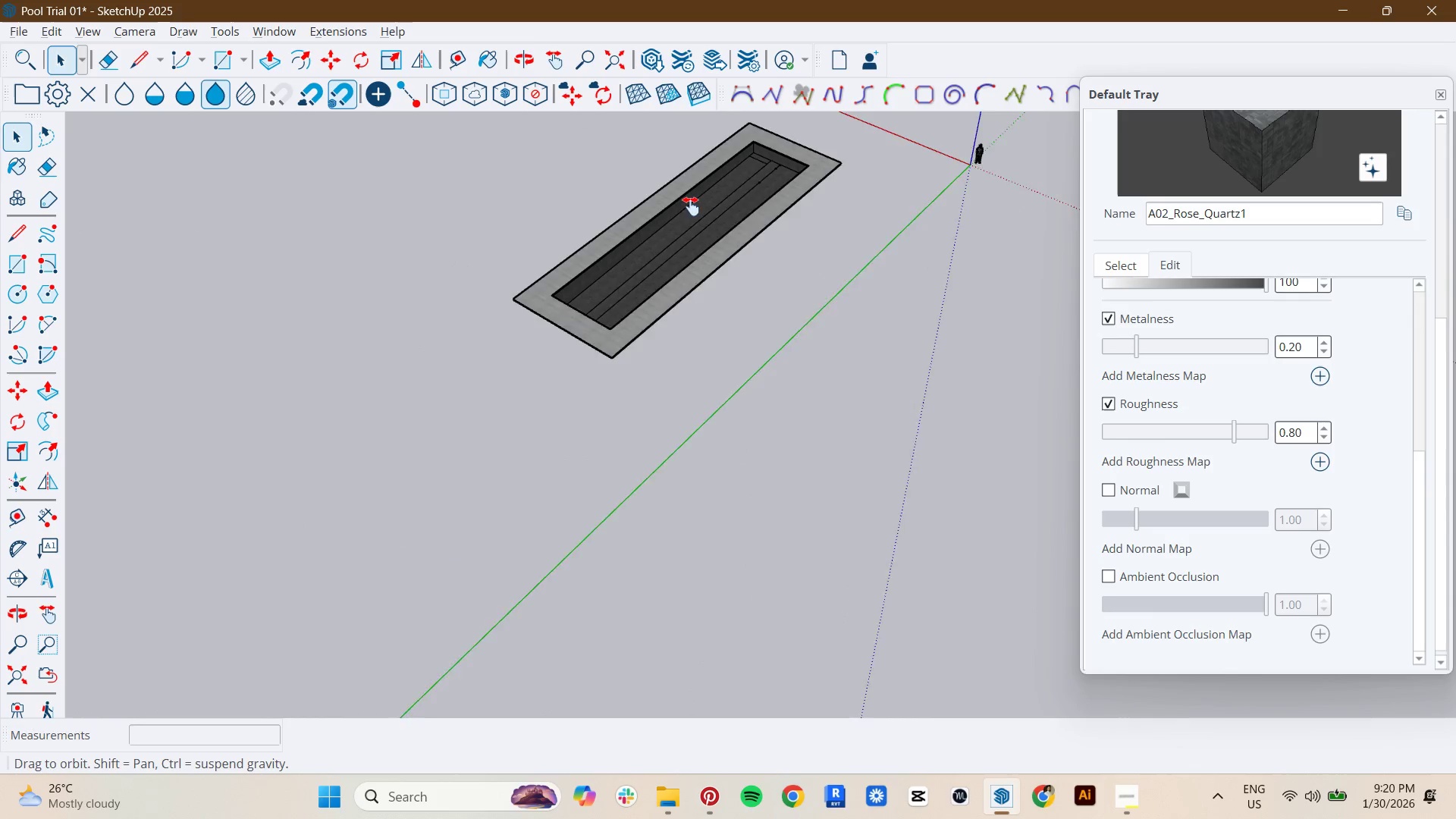 
key(Escape)
 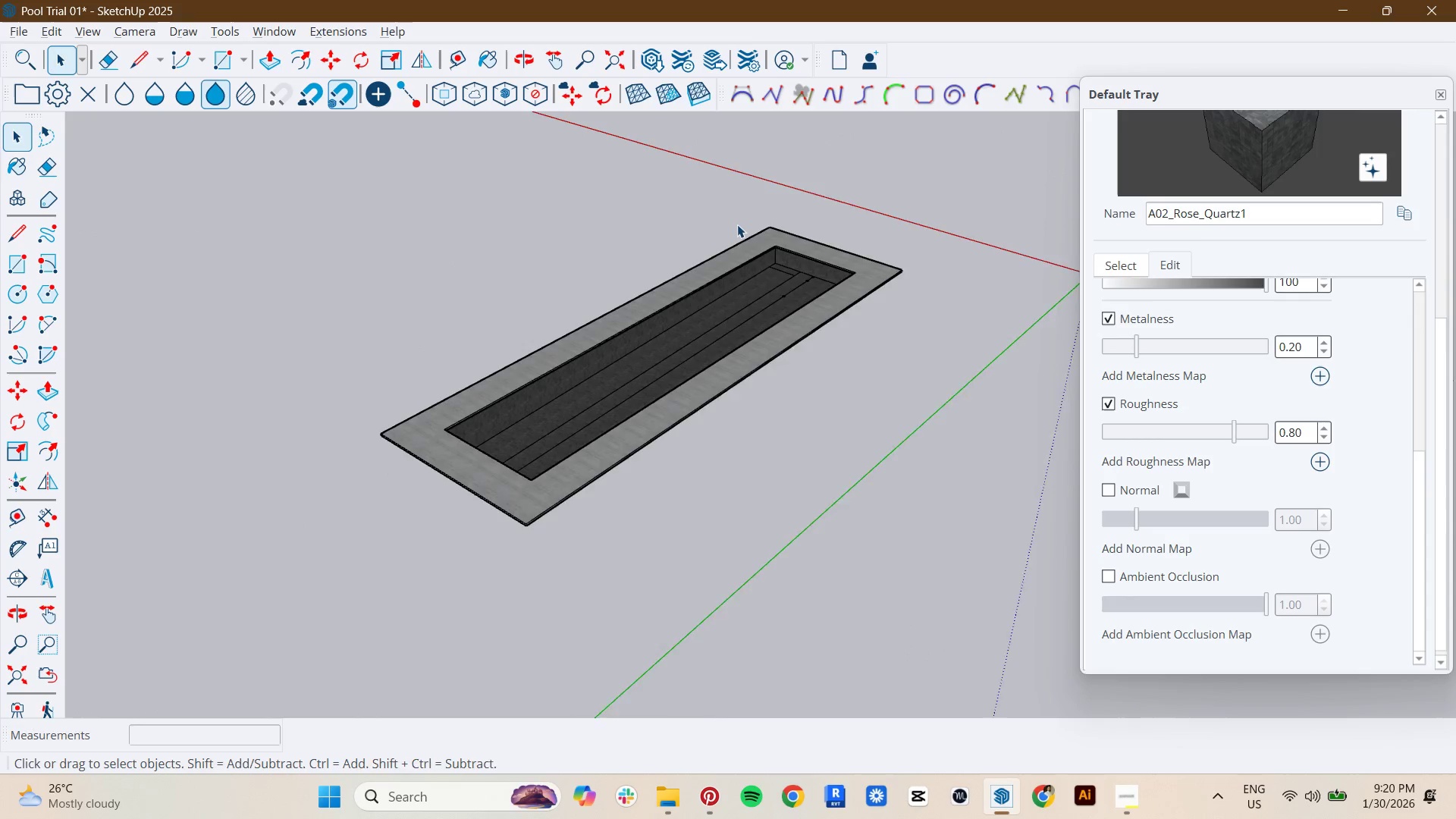 
scroll: coordinate [719, 311], scroll_direction: up, amount: 4.0
 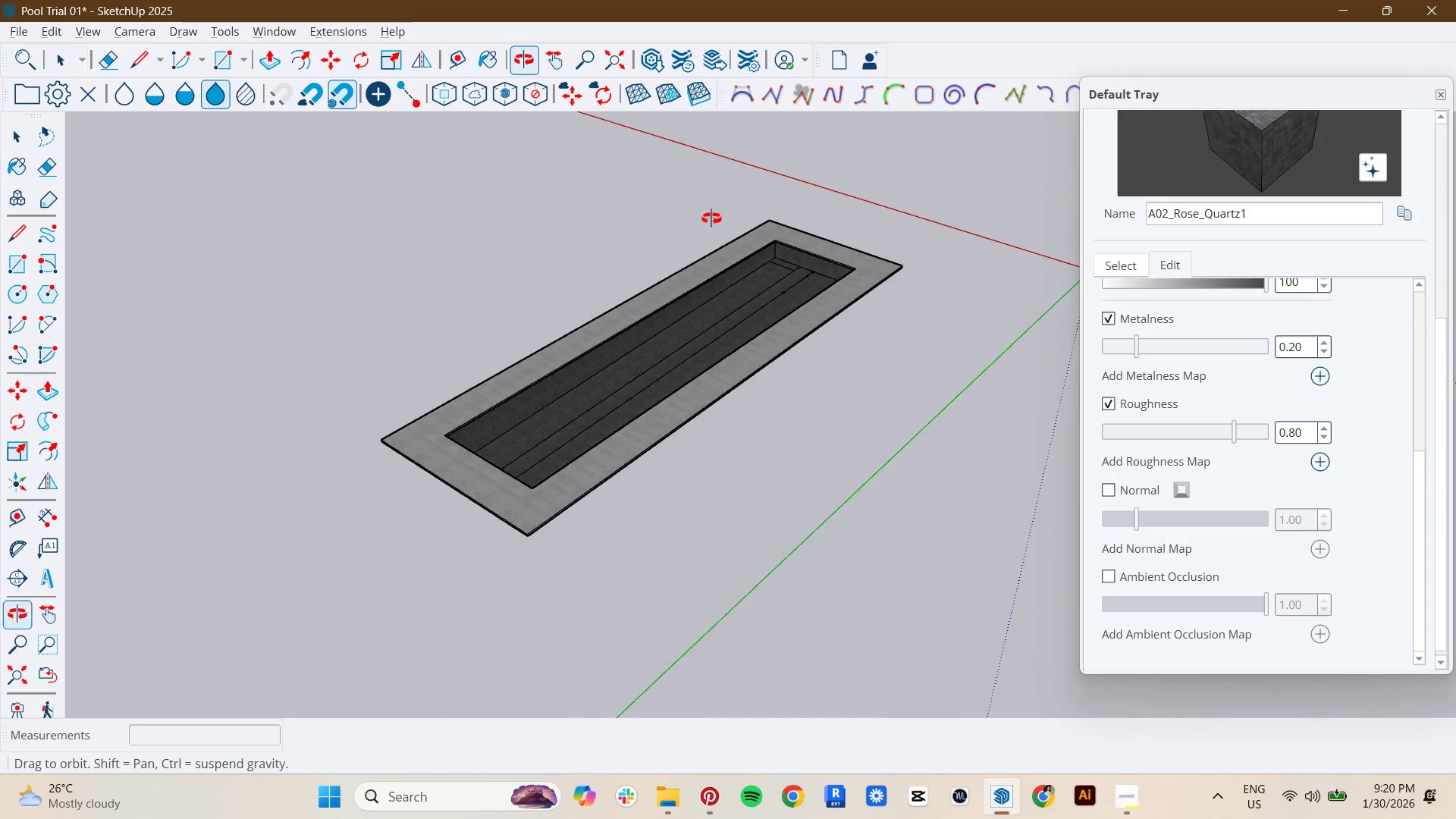 
key(Shift+ShiftLeft)
 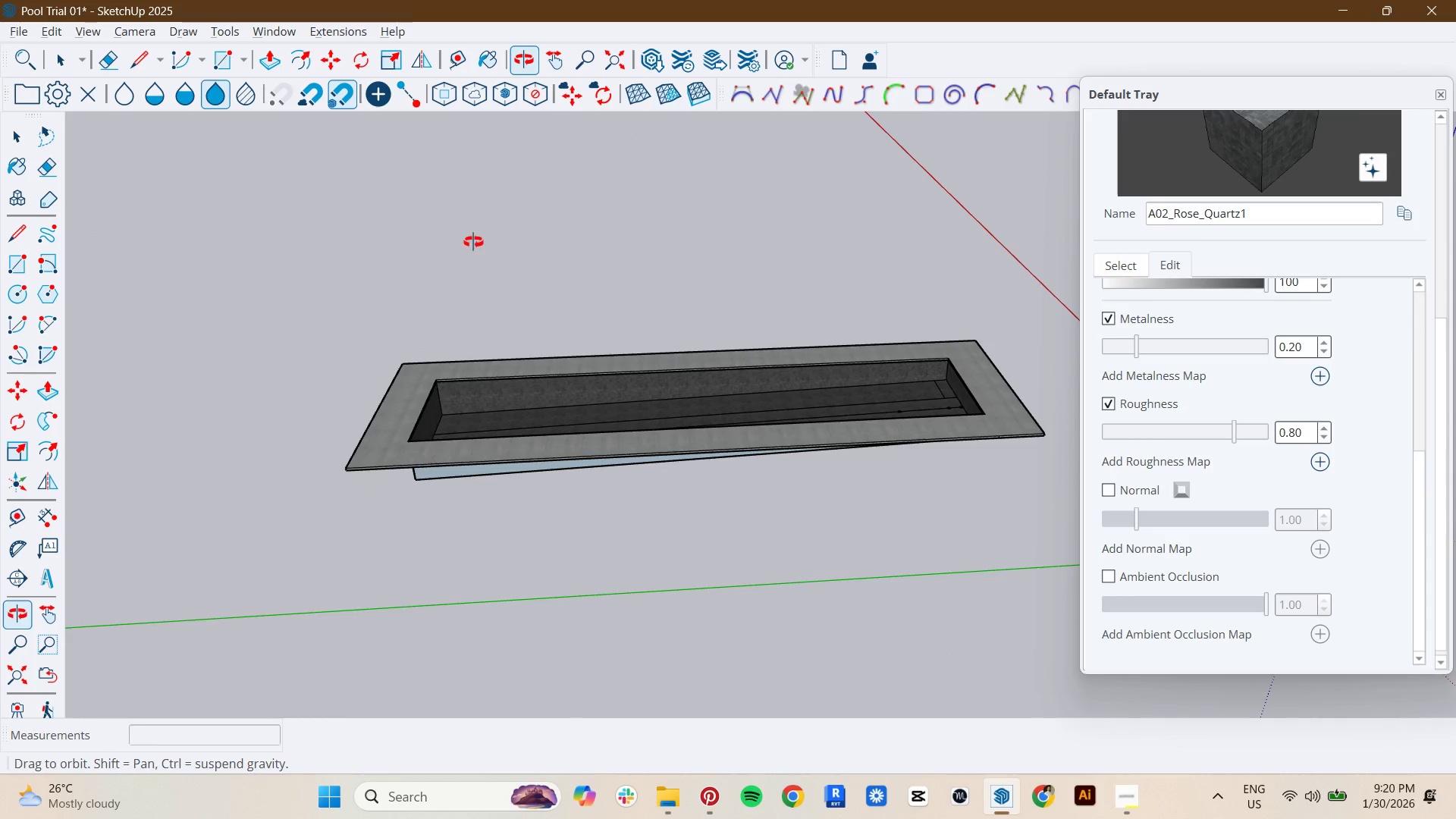 
scroll: coordinate [595, 266], scroll_direction: up, amount: 3.0
 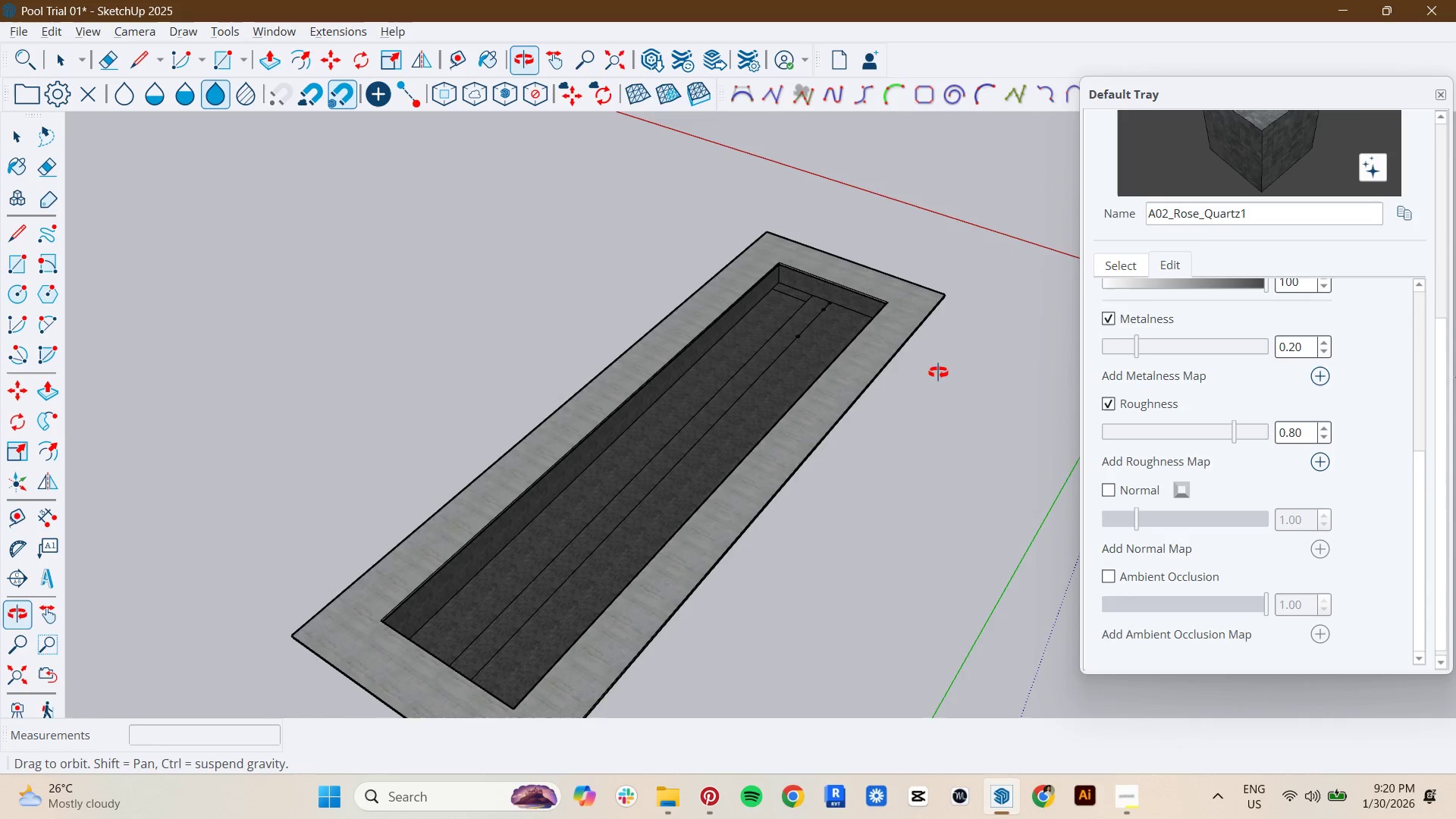 
hold_key(key=ShiftLeft, duration=0.36)
 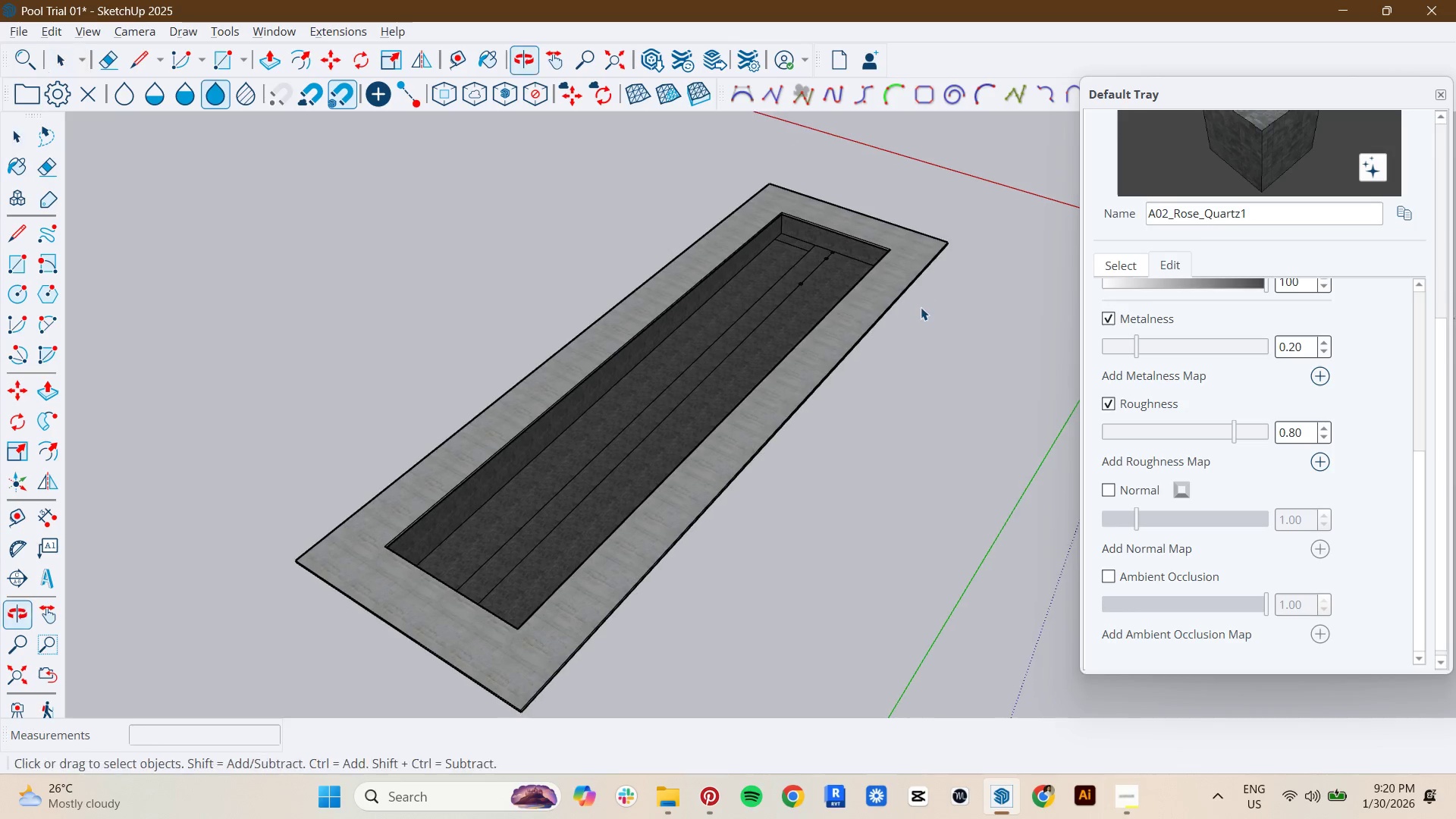 
key(Space)
 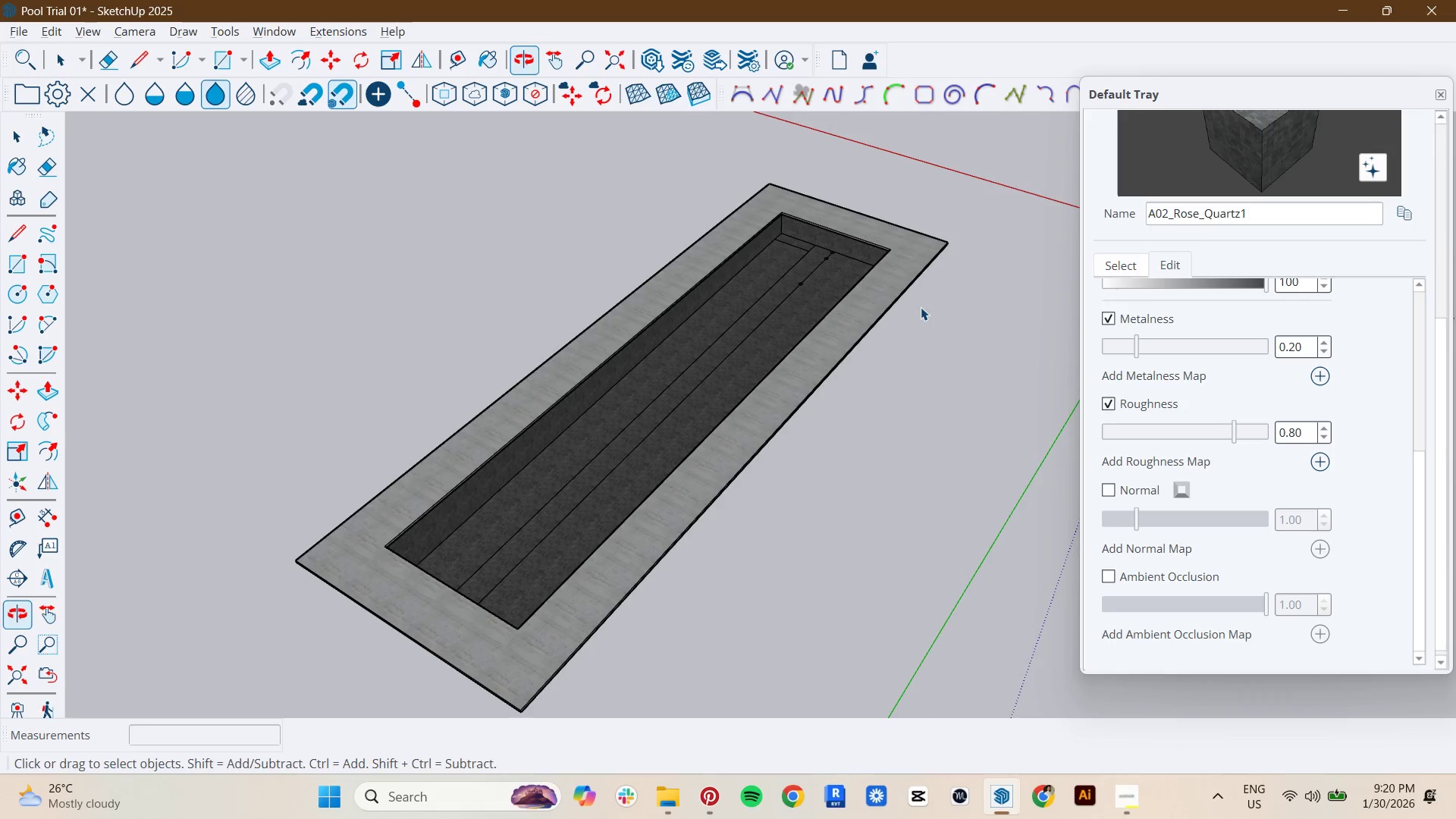 
key(Escape)
 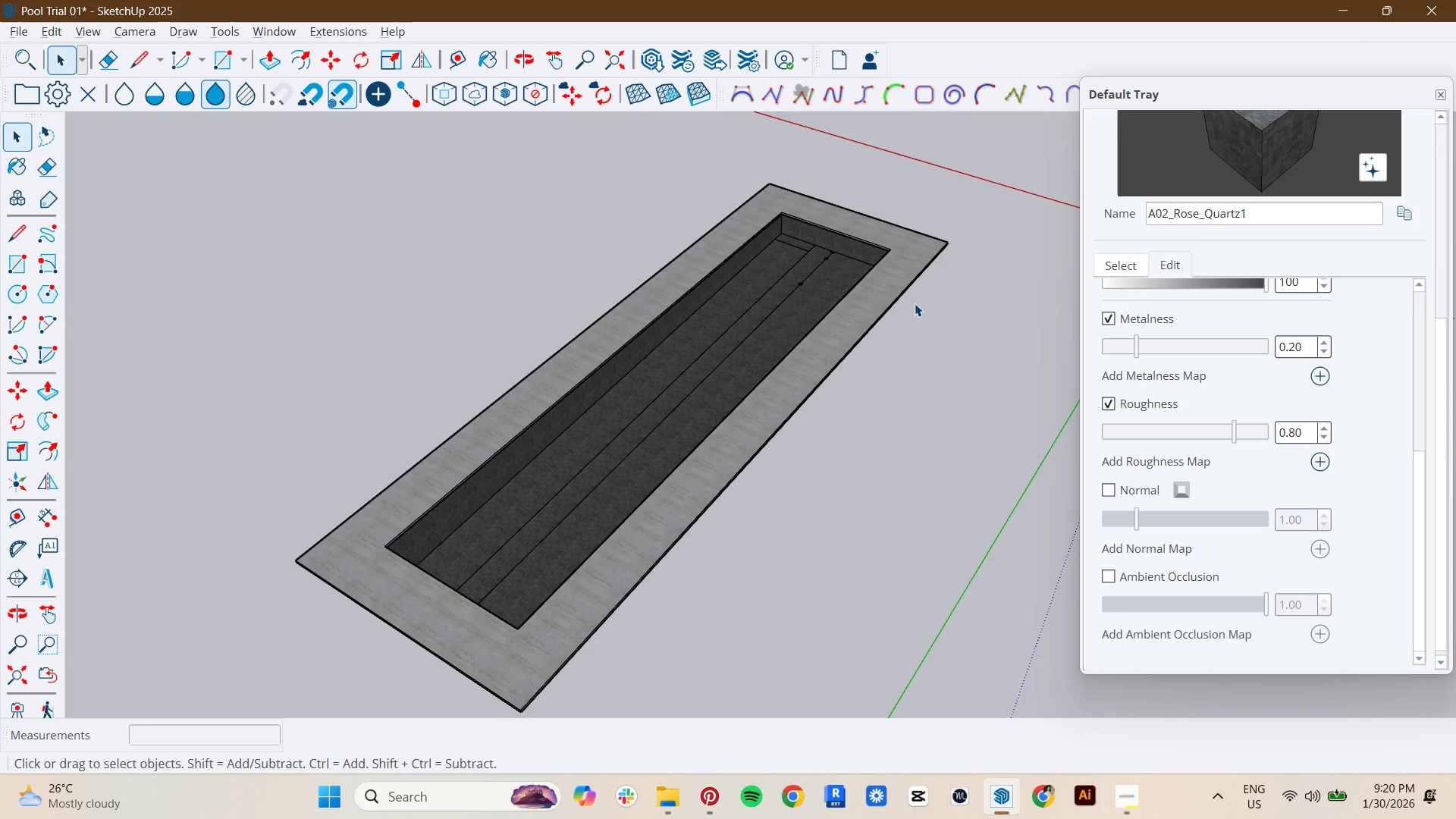 
key(Alt+Tab)
 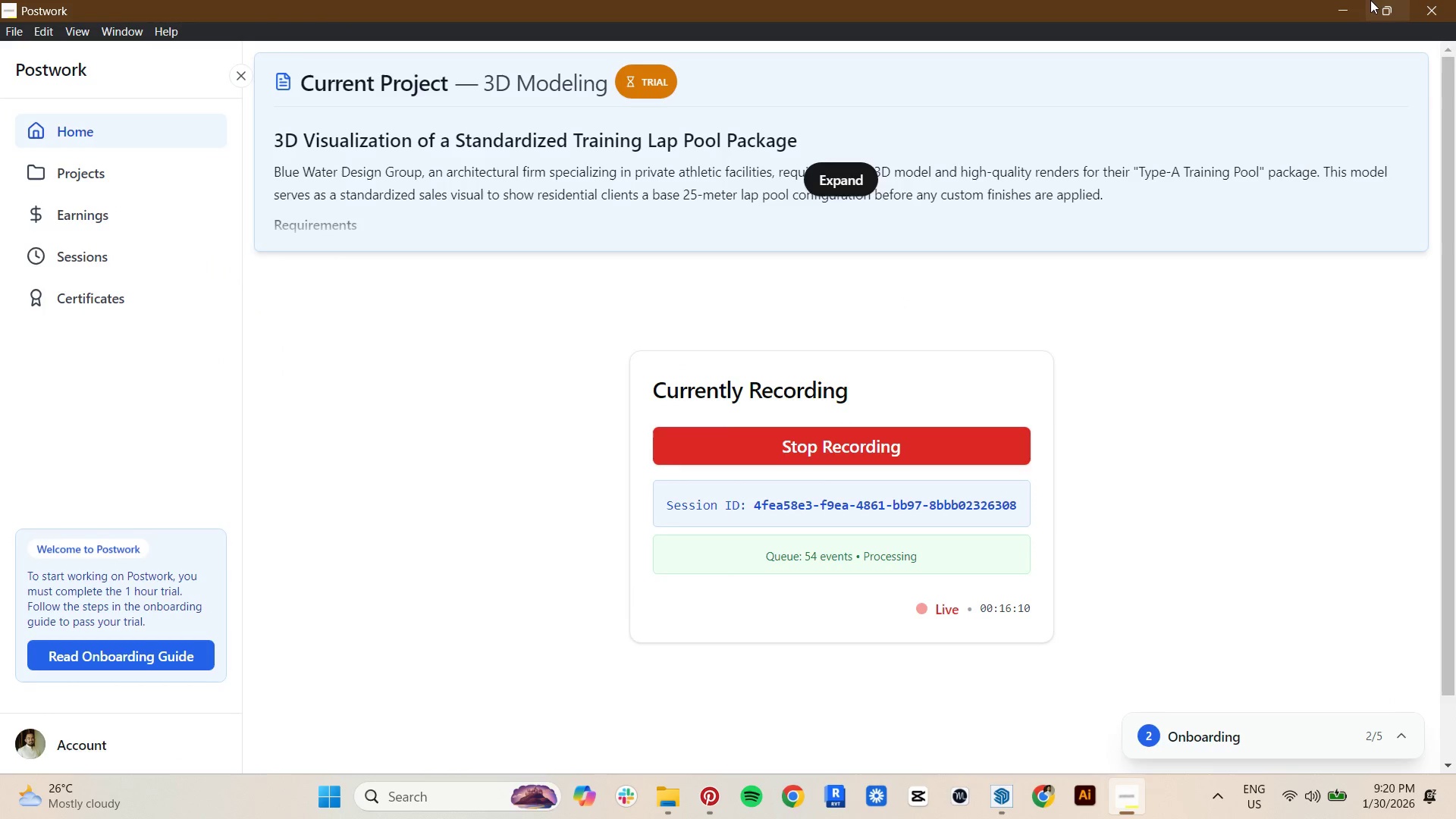 
scroll: coordinate [952, 258], scroll_direction: down, amount: 2.0
 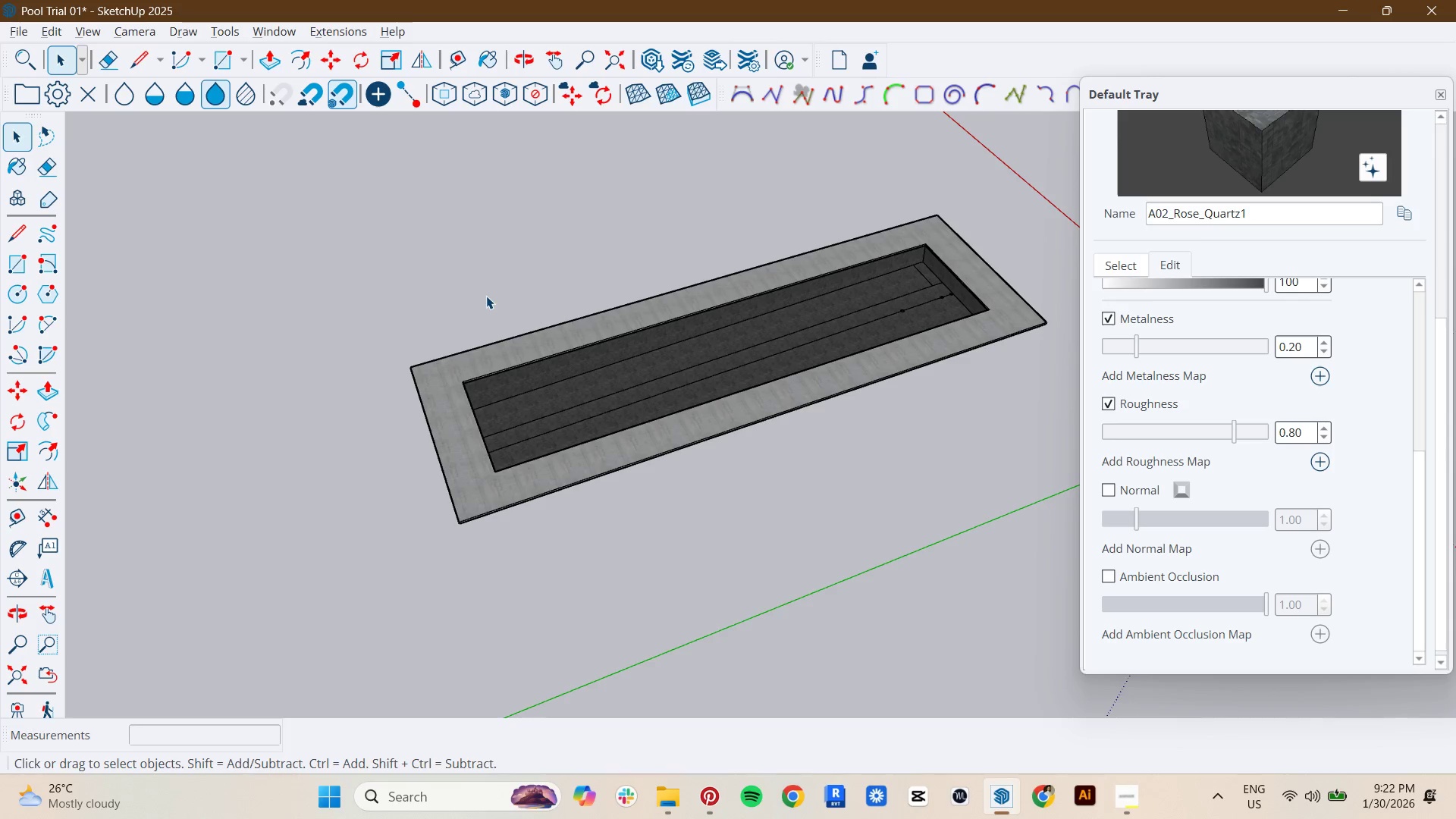 
wait(97.56)
 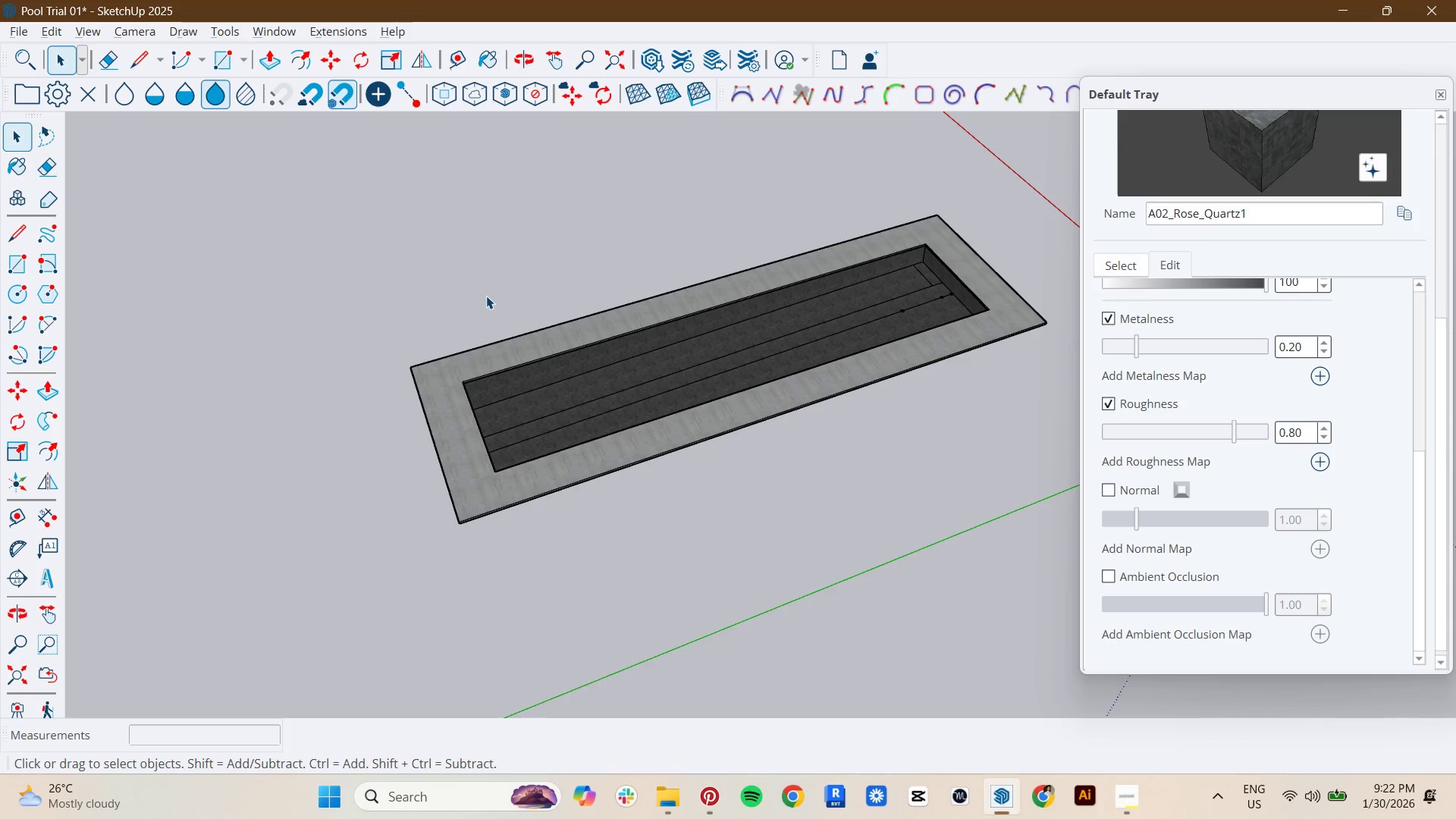 
scroll: coordinate [486, 296], scroll_direction: up, amount: 1.0
 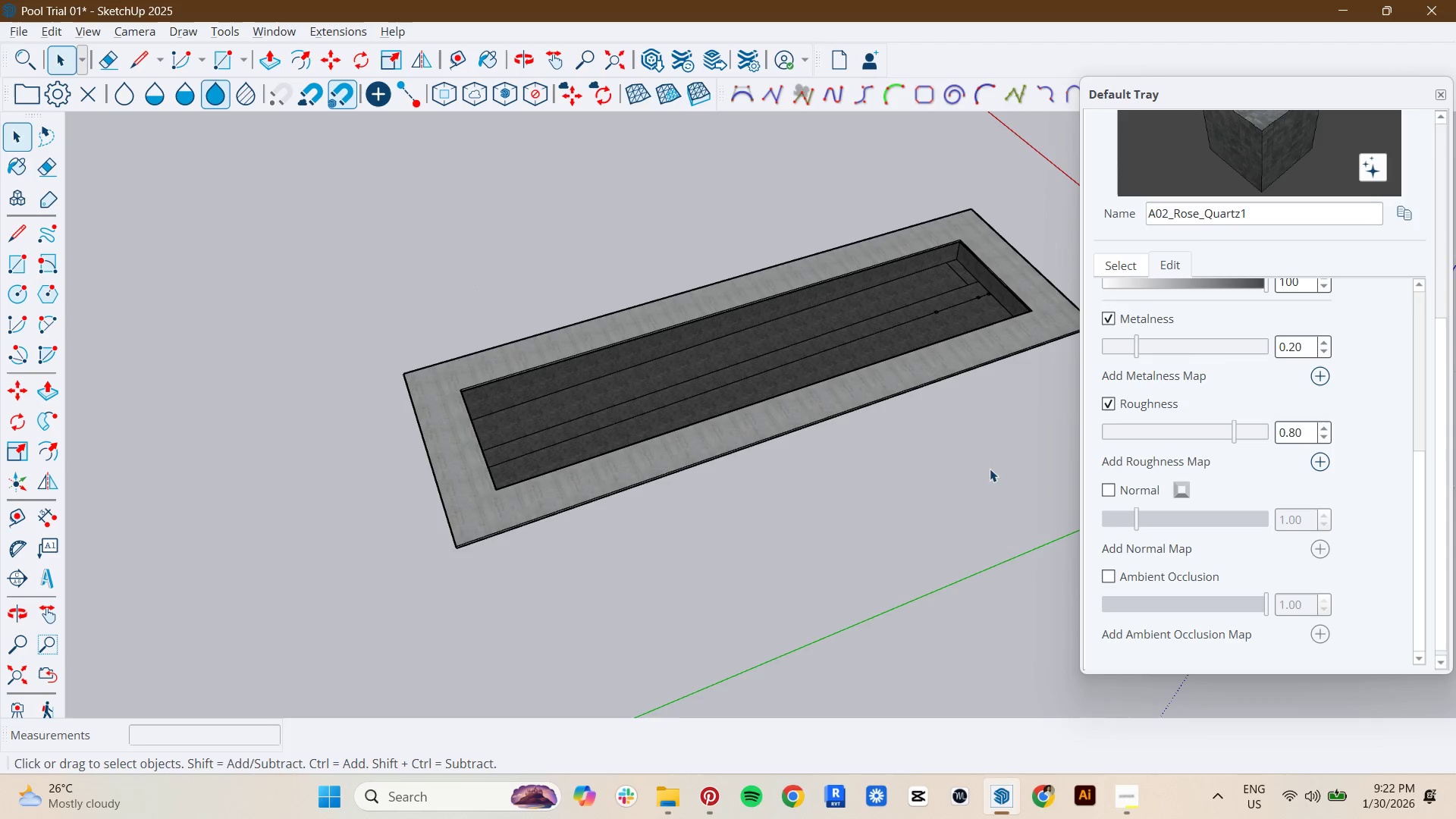 
hold_key(key=ShiftLeft, duration=0.48)
scroll: coordinate [1013, 309], scroll_direction: up, amount: 14.0
 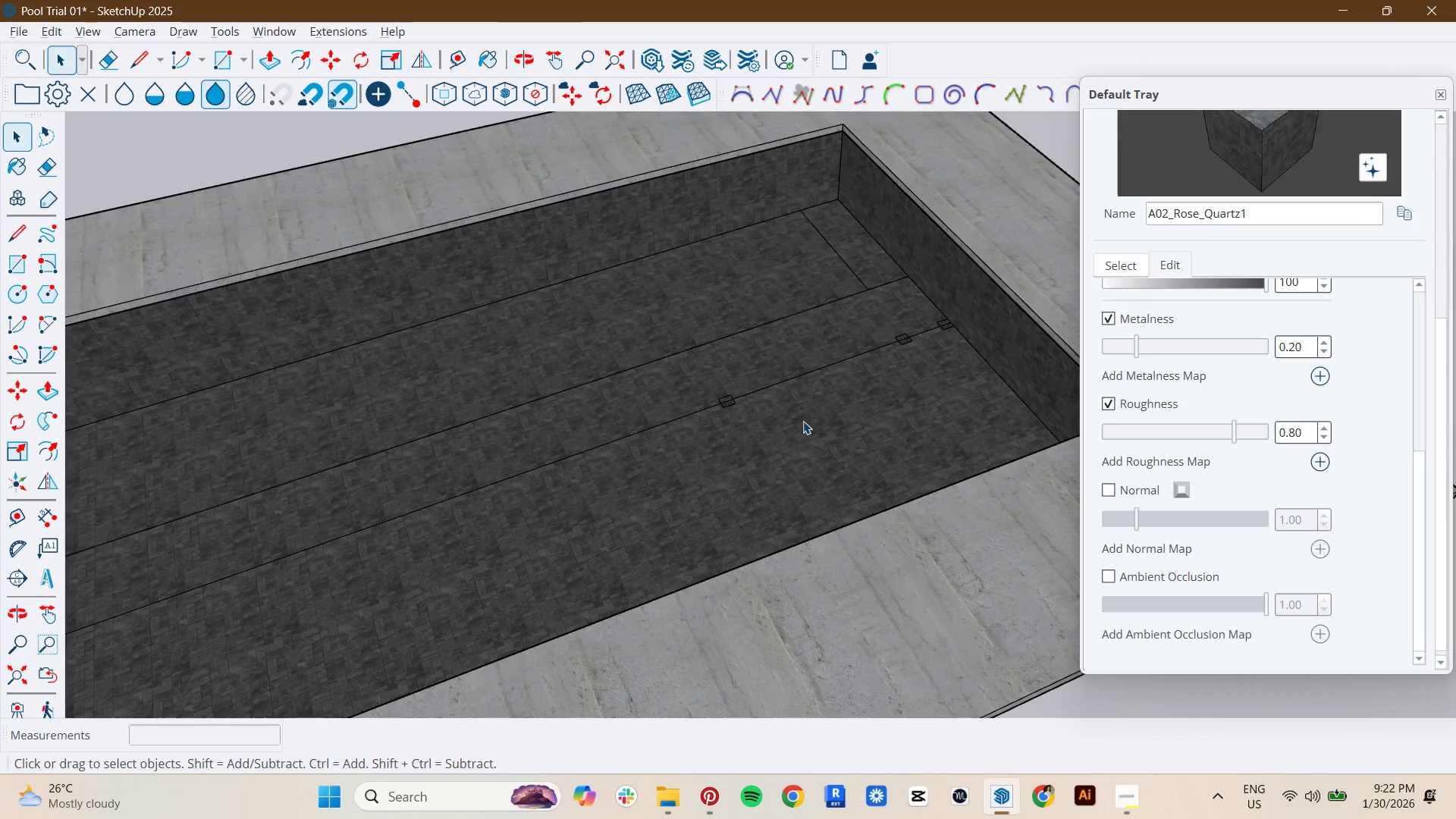 
key(Space)
 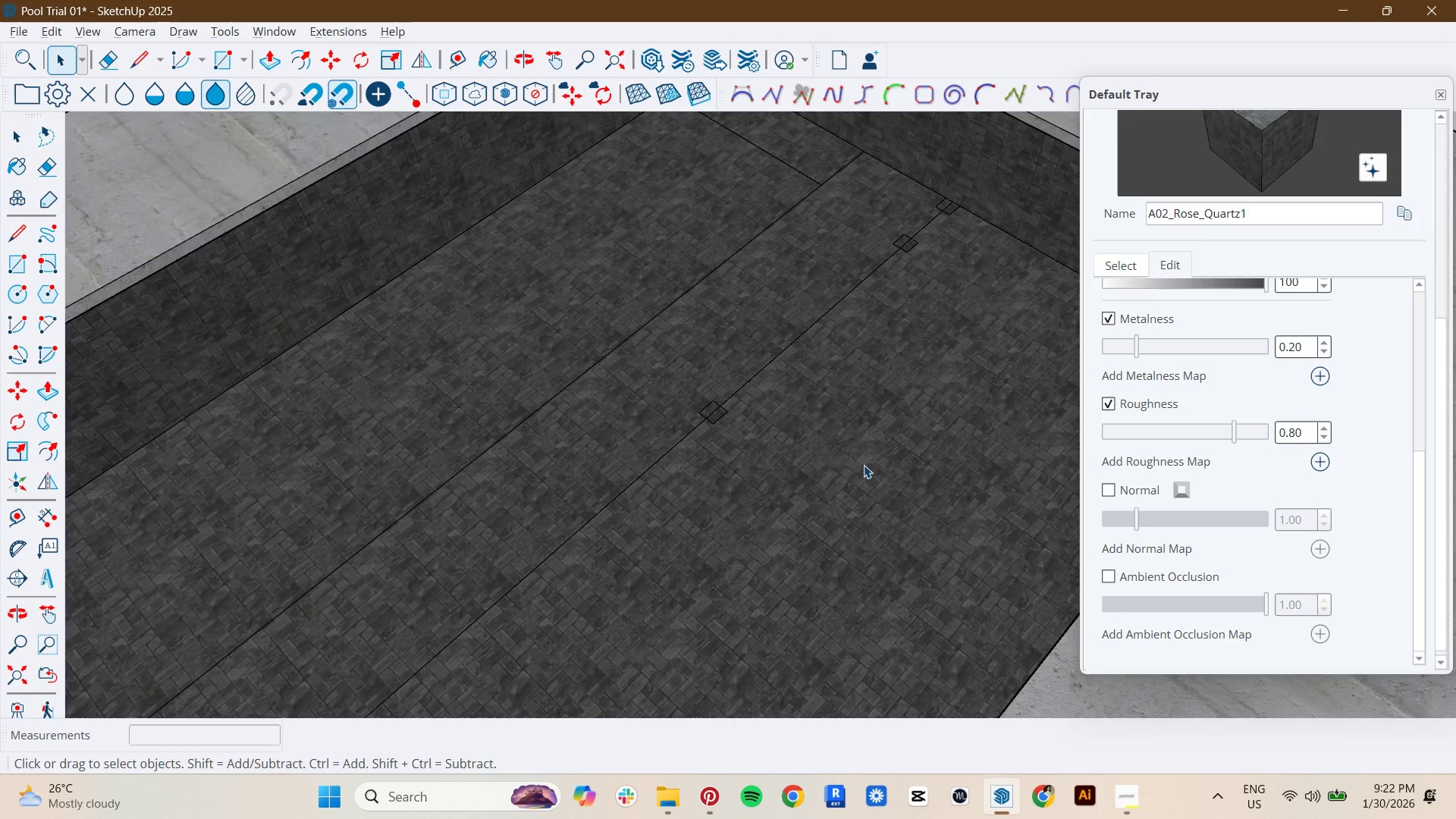 
scroll: coordinate [766, 422], scroll_direction: up, amount: 4.0
 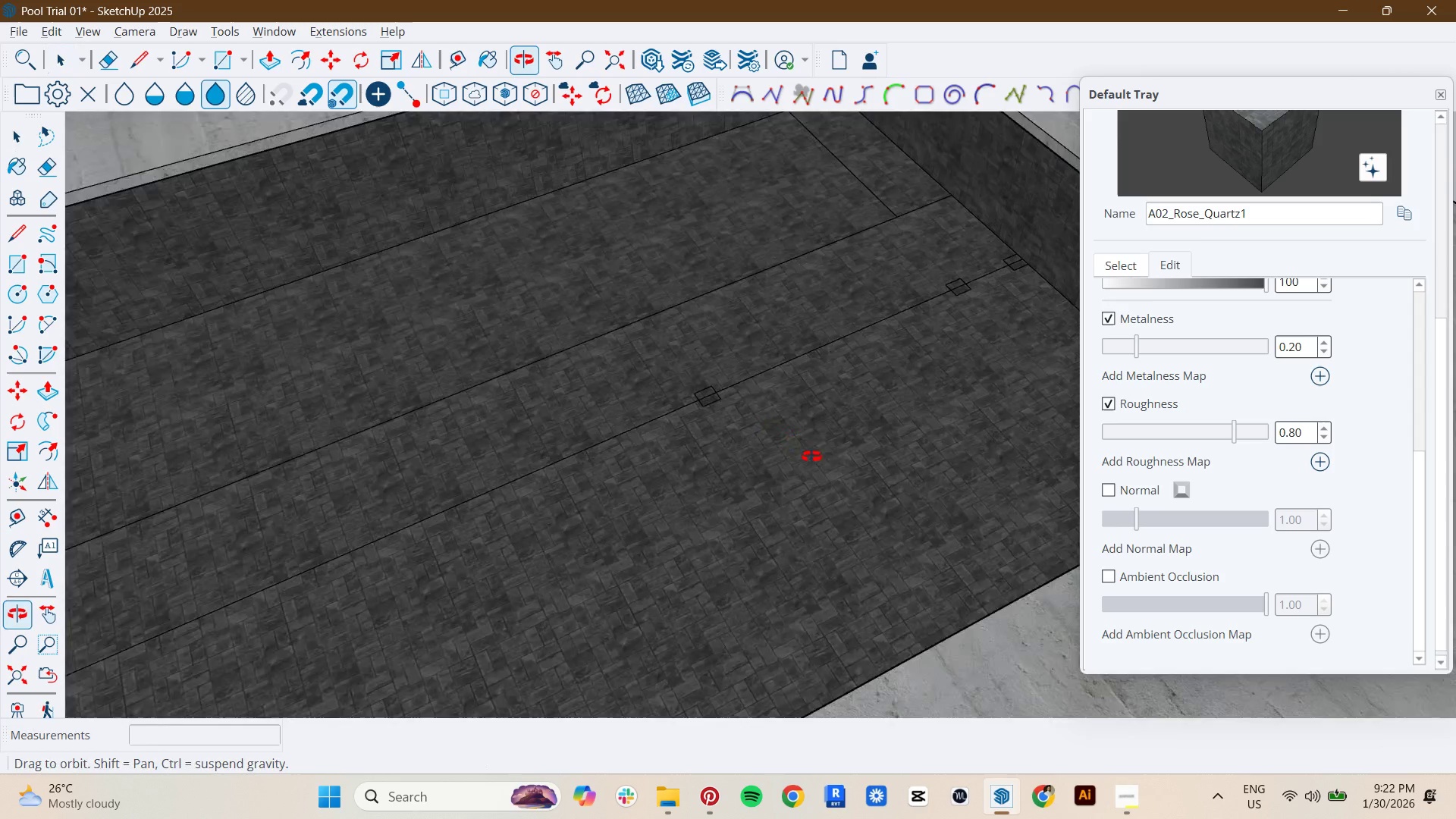 
double_click([862, 465])
 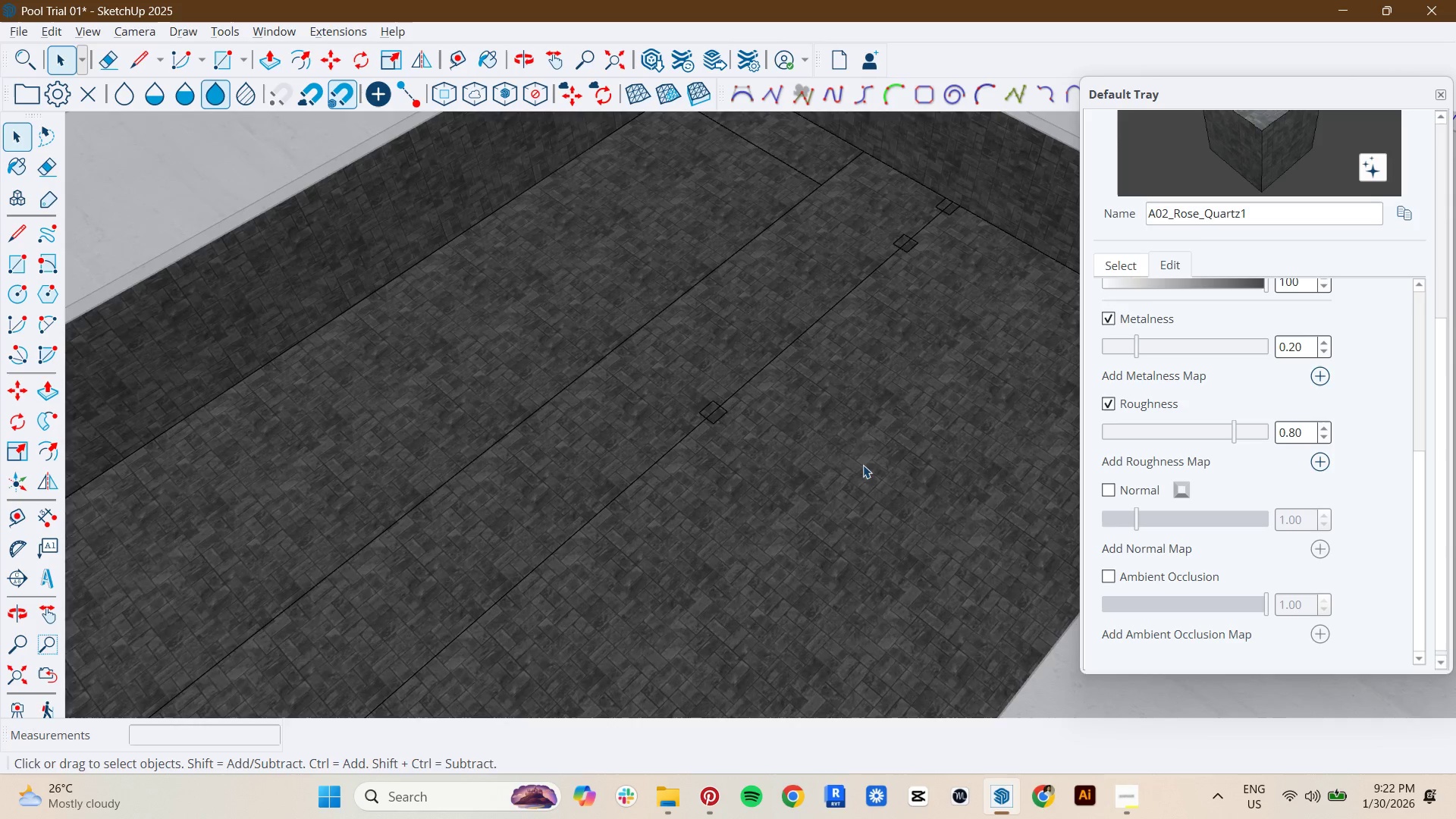 
hold_key(key=ShiftLeft, duration=0.34)
 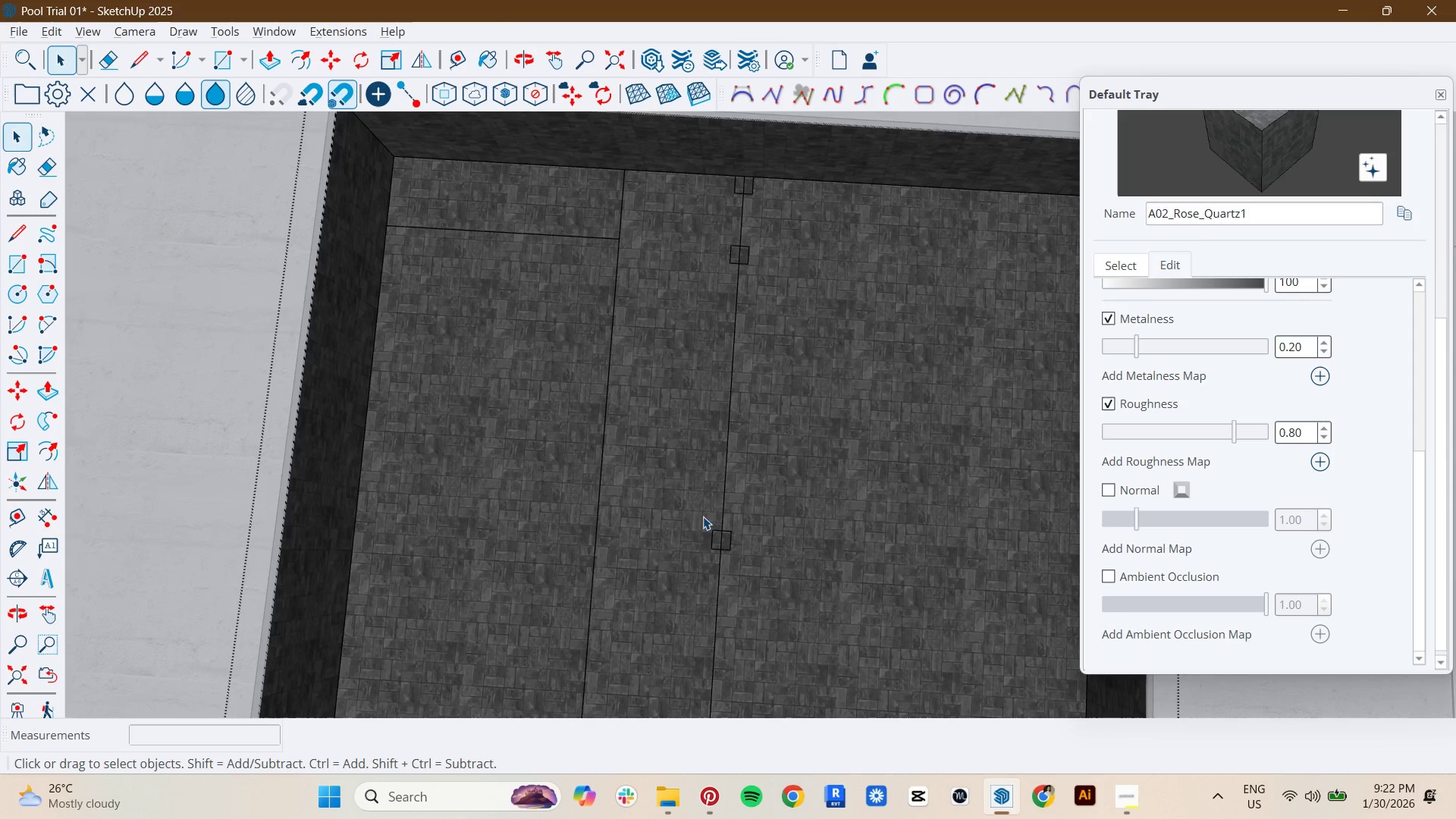 
scroll: coordinate [758, 411], scroll_direction: up, amount: 1.0
 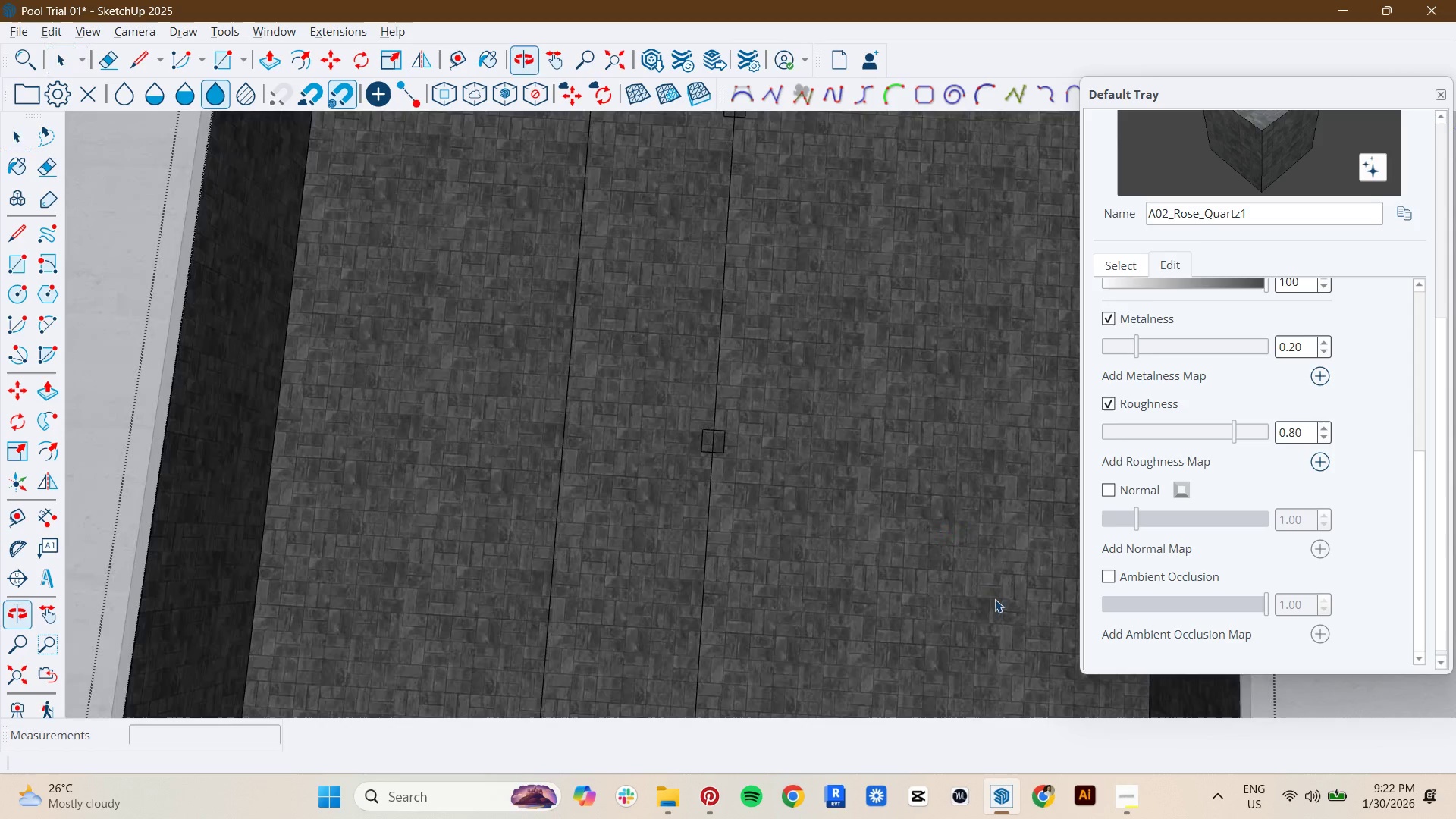 
key(Space)
 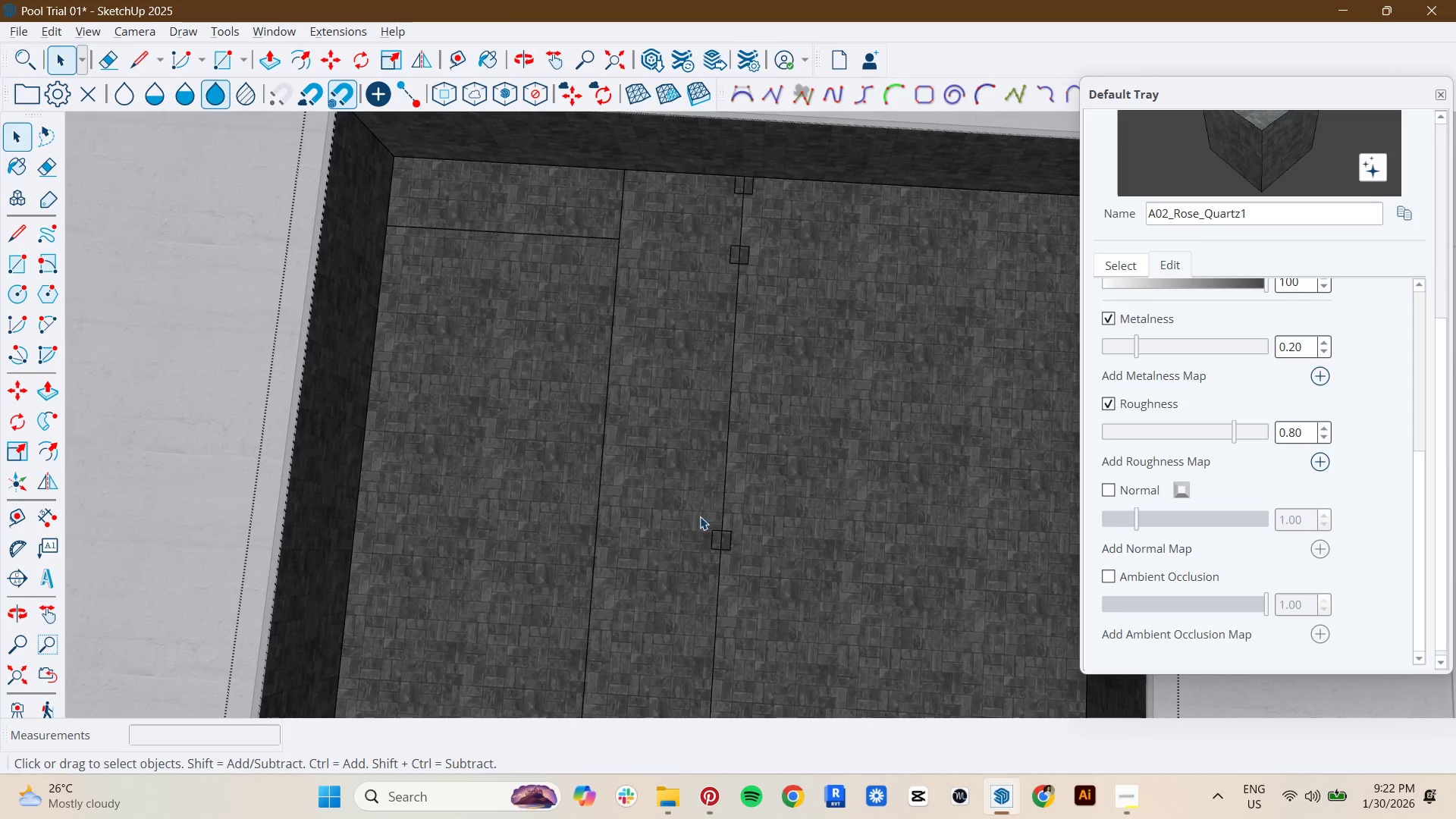 
scroll: coordinate [788, 588], scroll_direction: down, amount: 2.0
 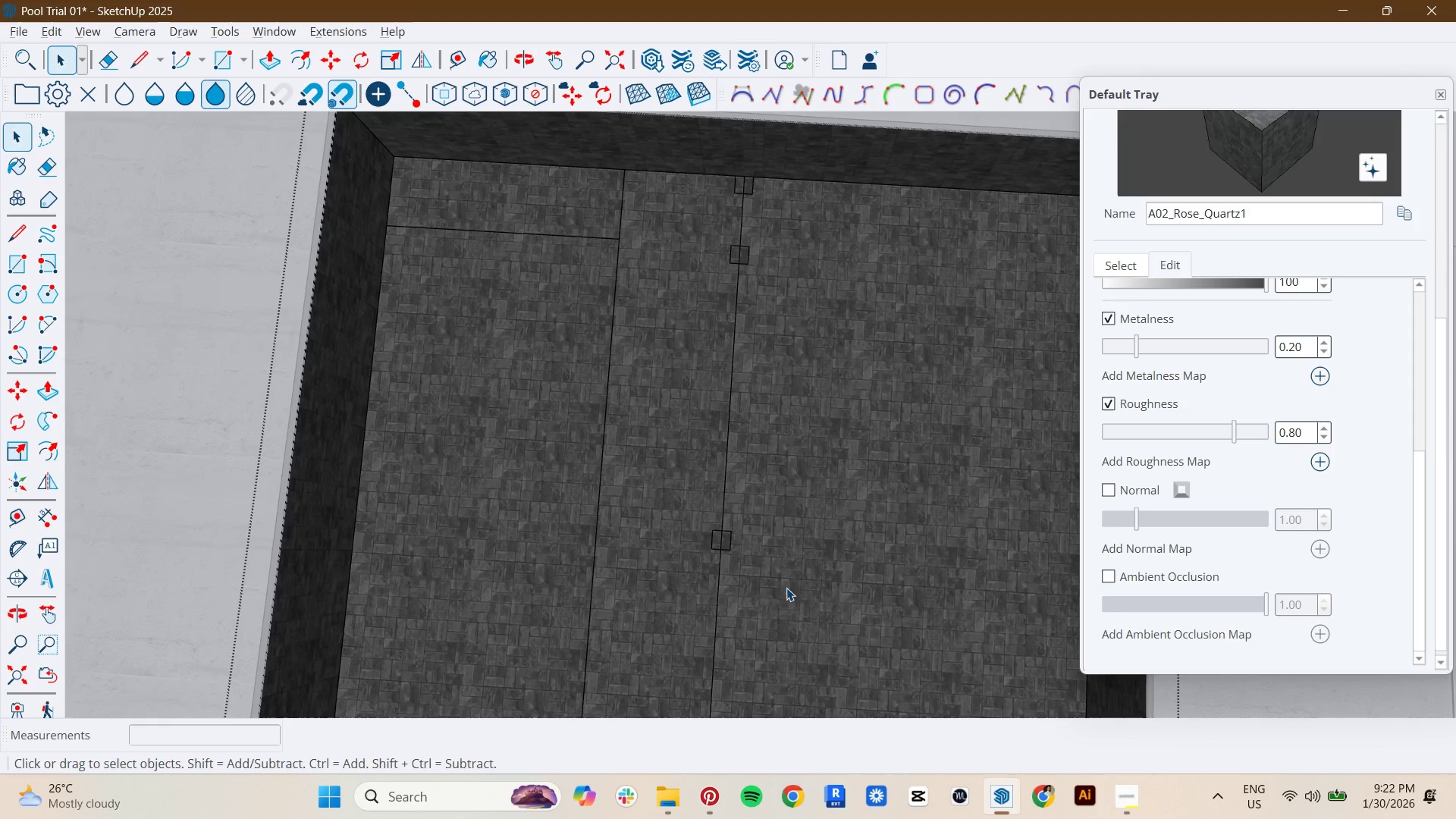 
left_click_drag(start_coordinate=[695, 516], to_coordinate=[772, 577])
 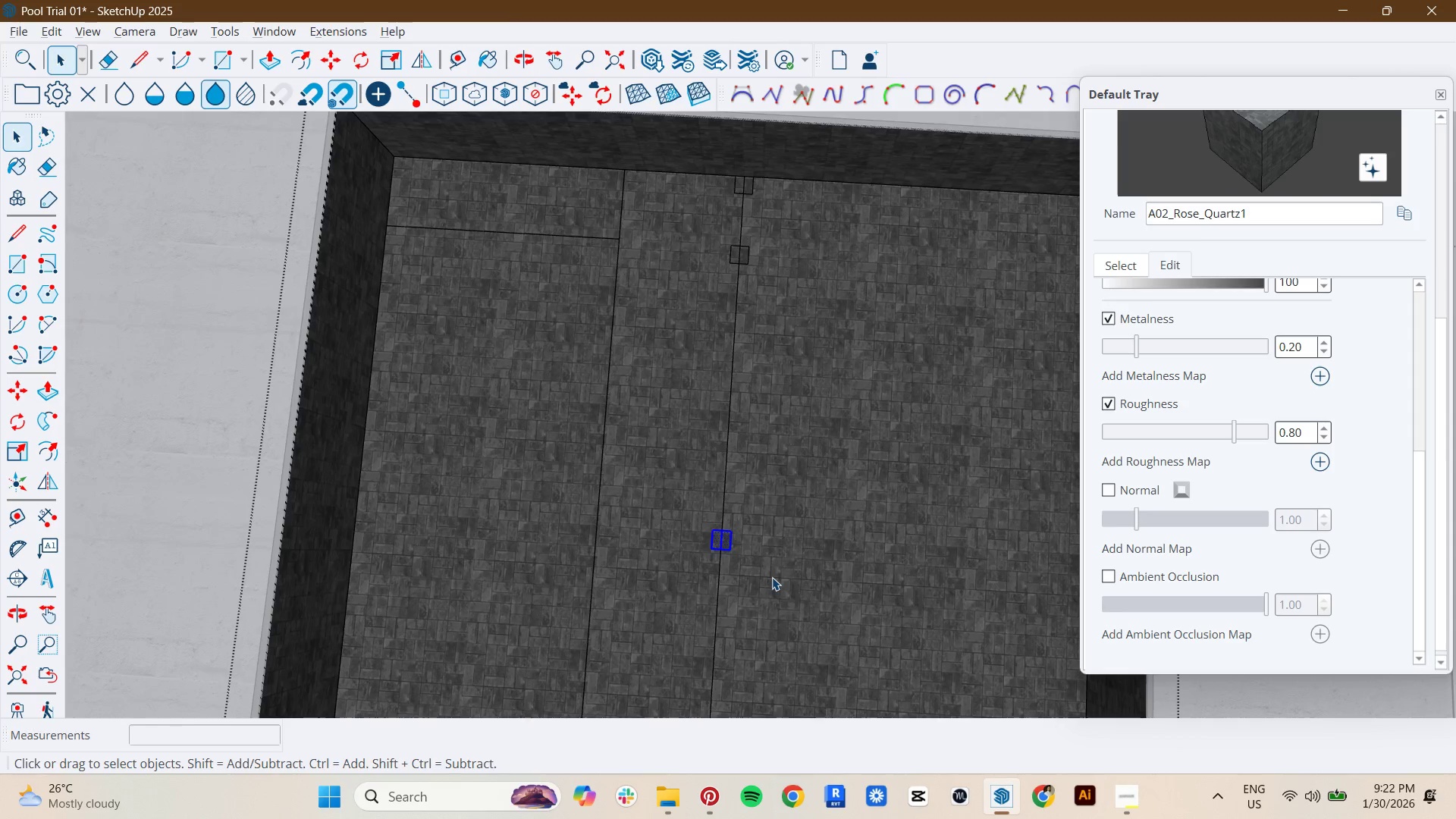 
key(Delete)
 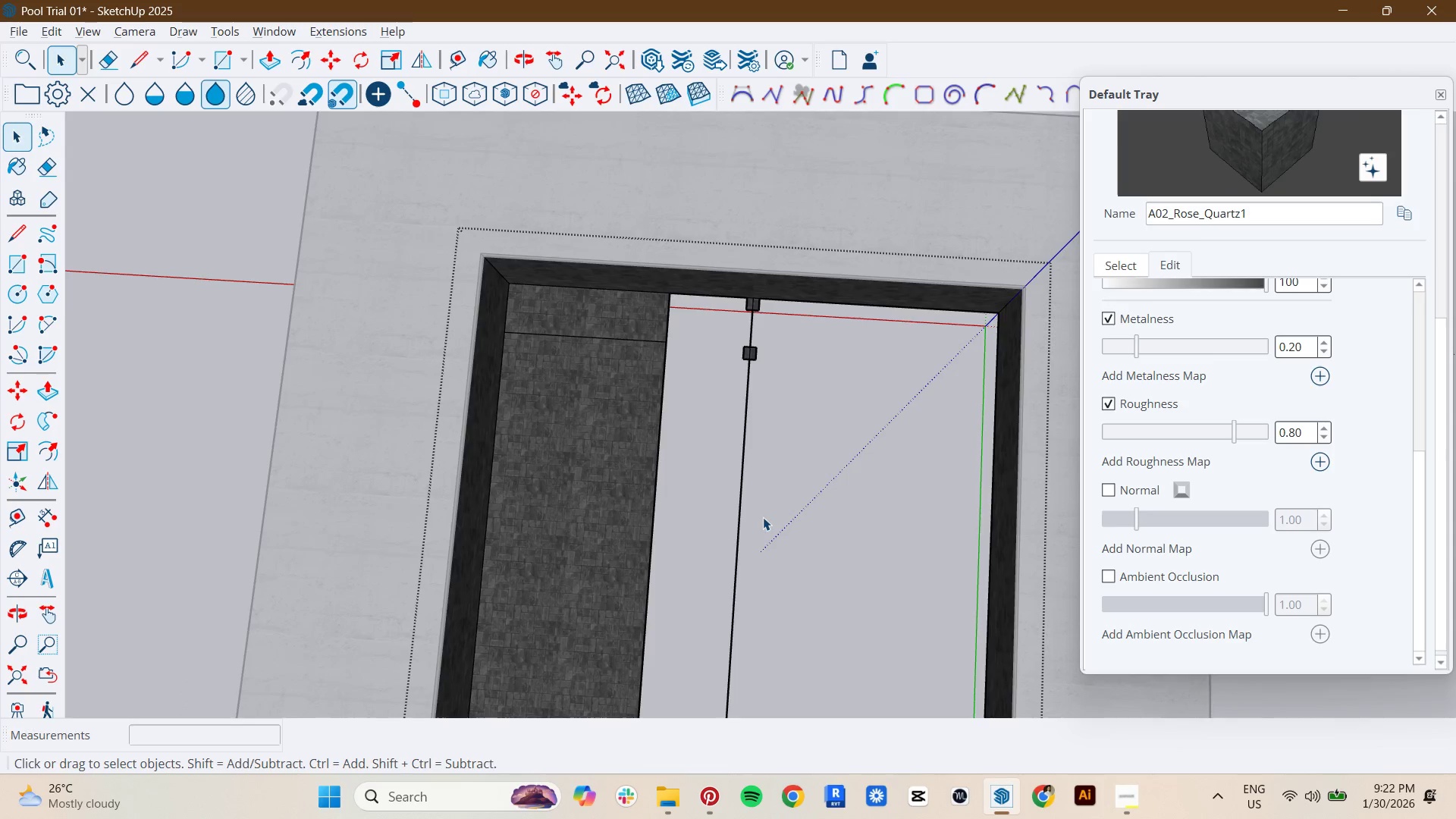 
scroll: coordinate [772, 577], scroll_direction: down, amount: 4.0
 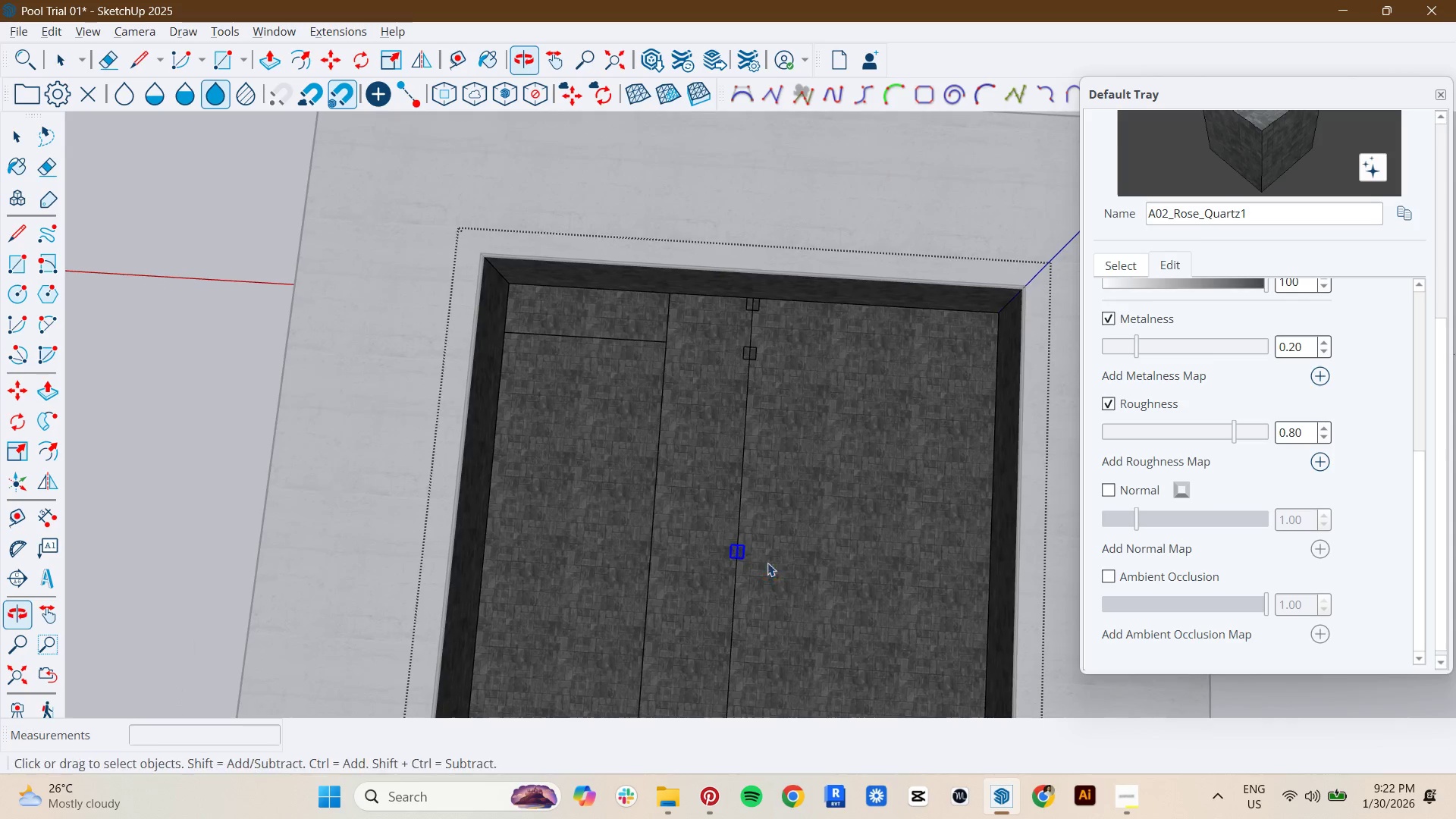 
key(Control+ControlLeft)
 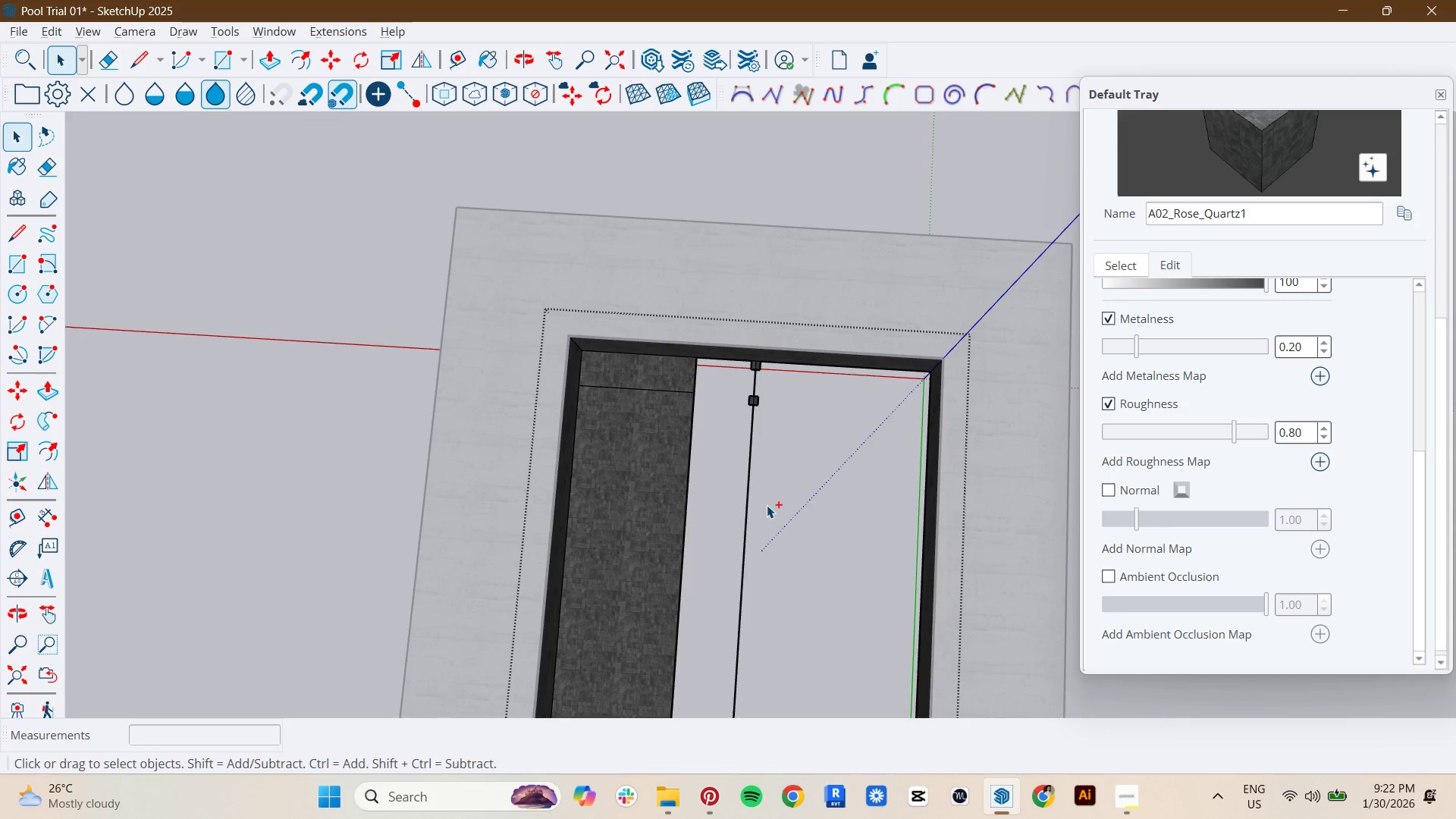 
scroll: coordinate [763, 517], scroll_direction: down, amount: 4.0
 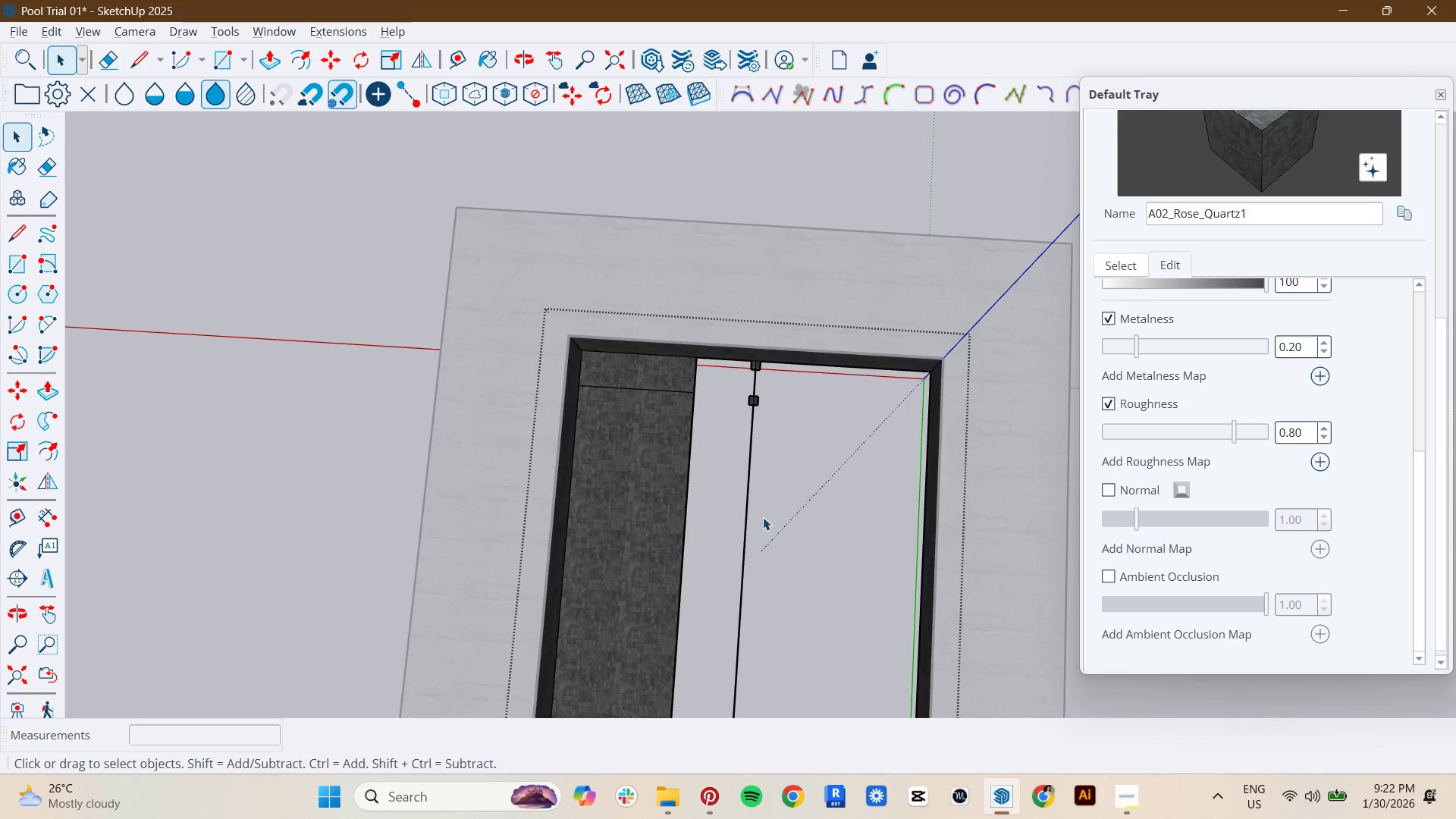 
key(Control+Z)
 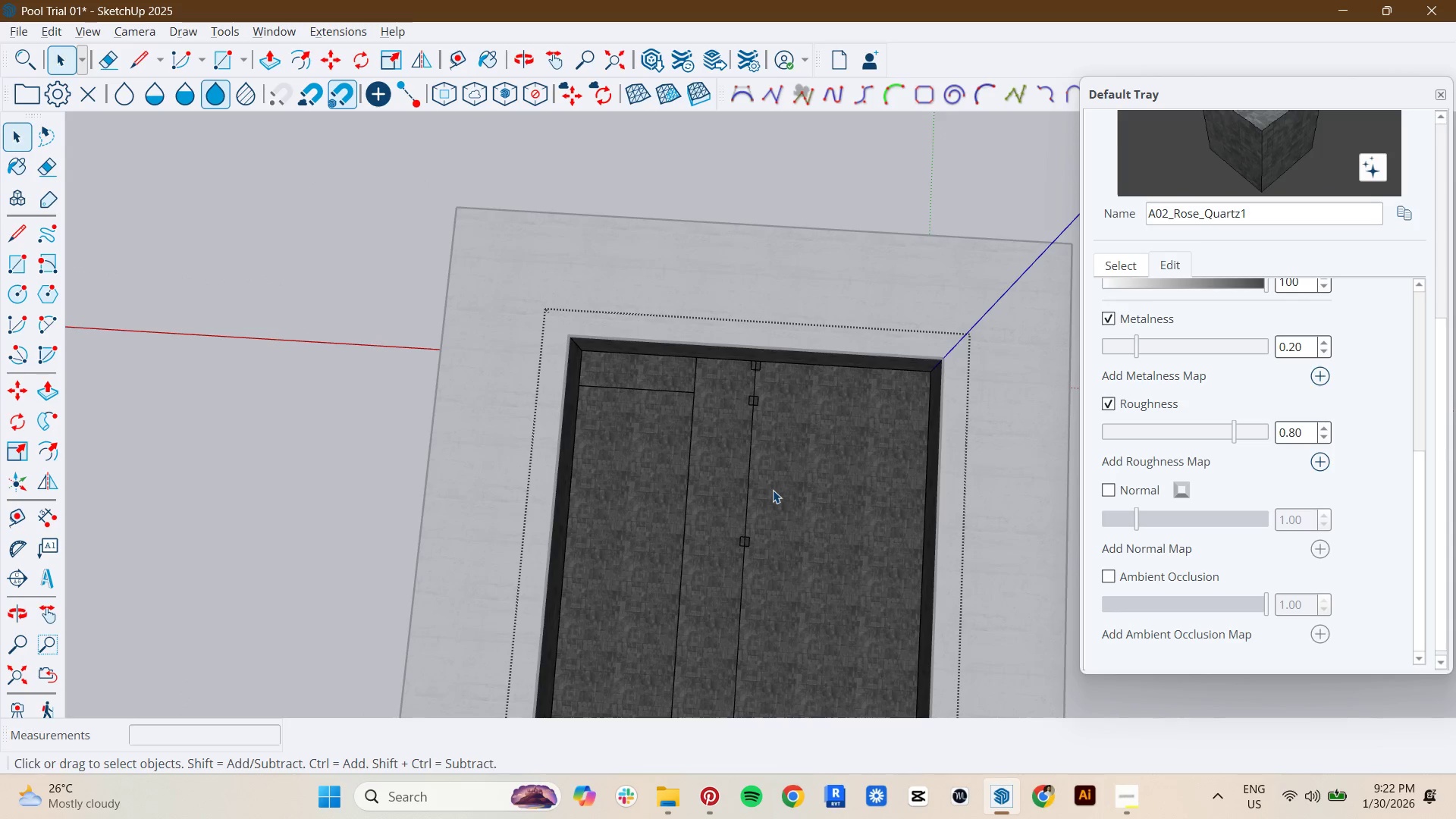 
hold_key(key=ShiftLeft, duration=0.81)
scroll: coordinate [766, 537], scroll_direction: up, amount: 9.0
 